 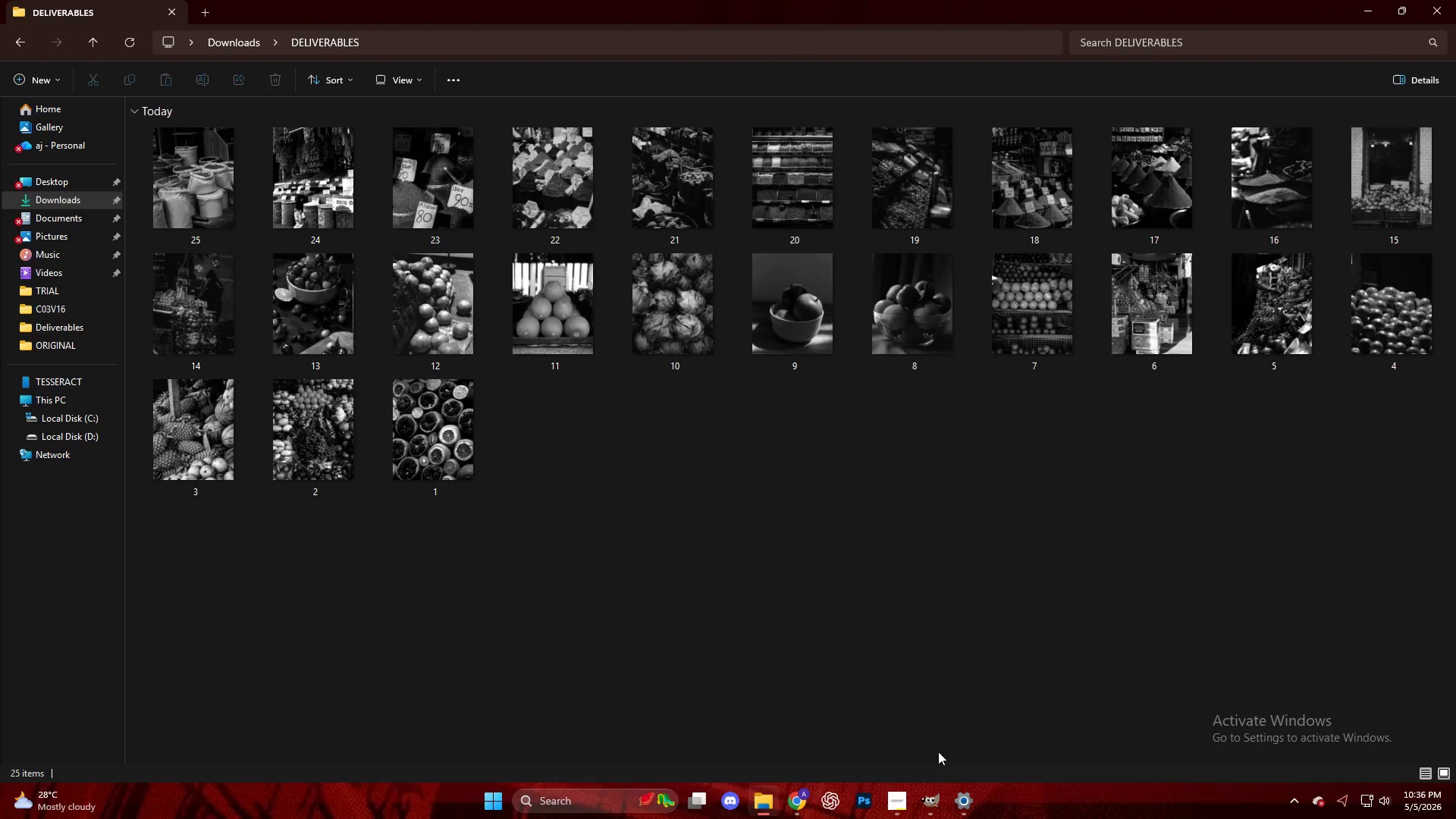 
left_click([928, 808])
 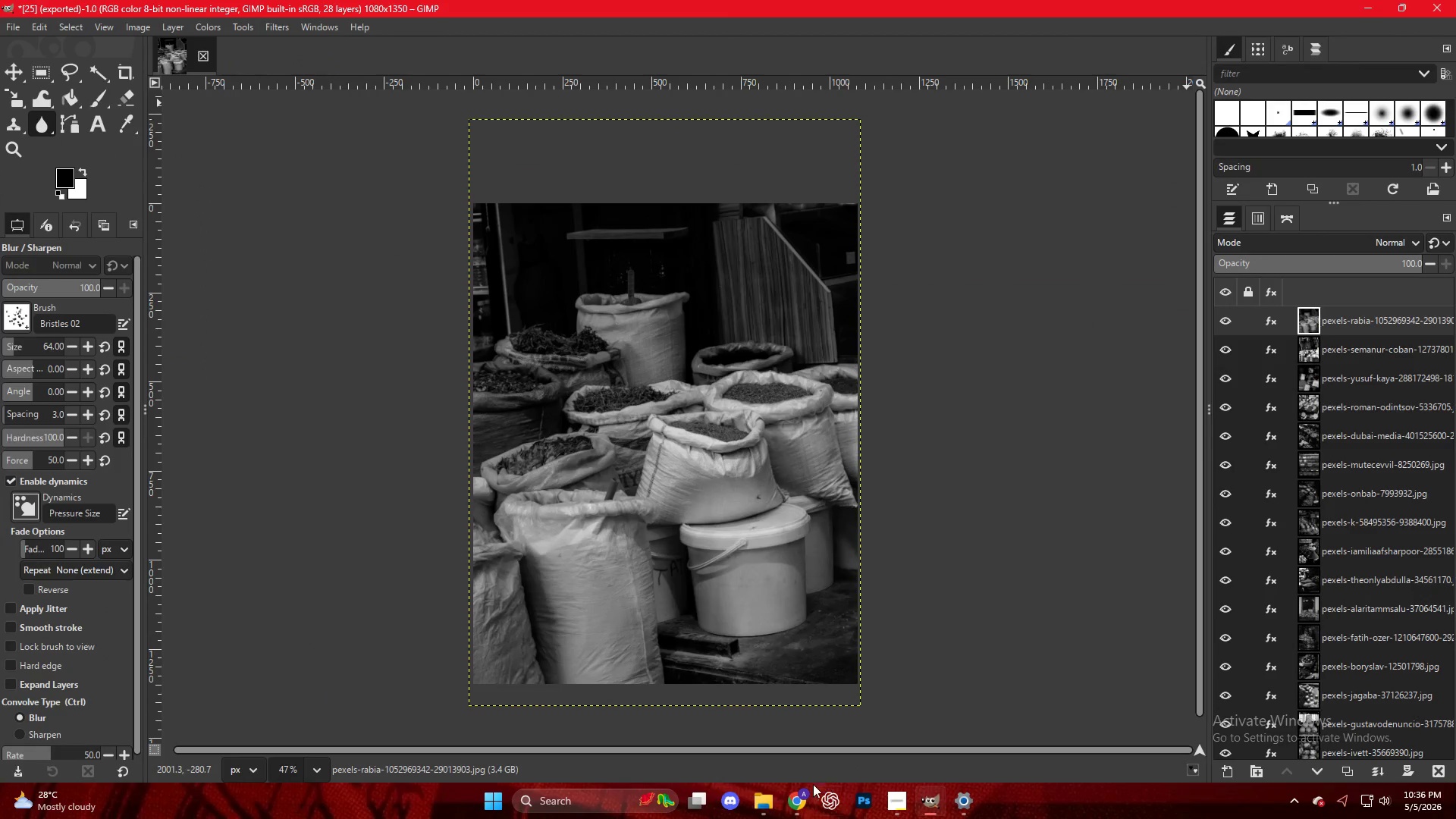 
left_click([800, 797])
 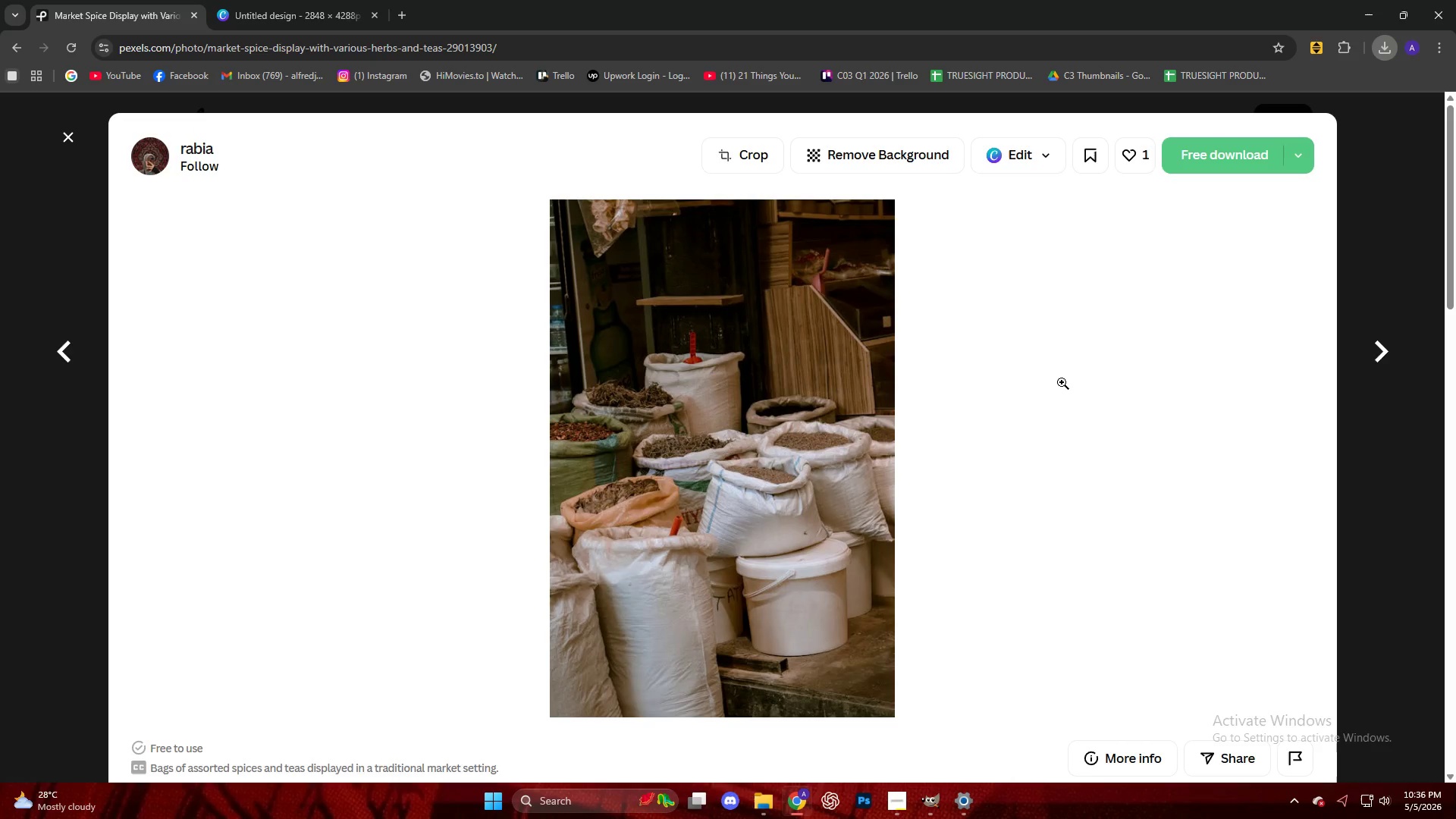 
scroll: coordinate [748, 418], scroll_direction: down, amount: 26.0
 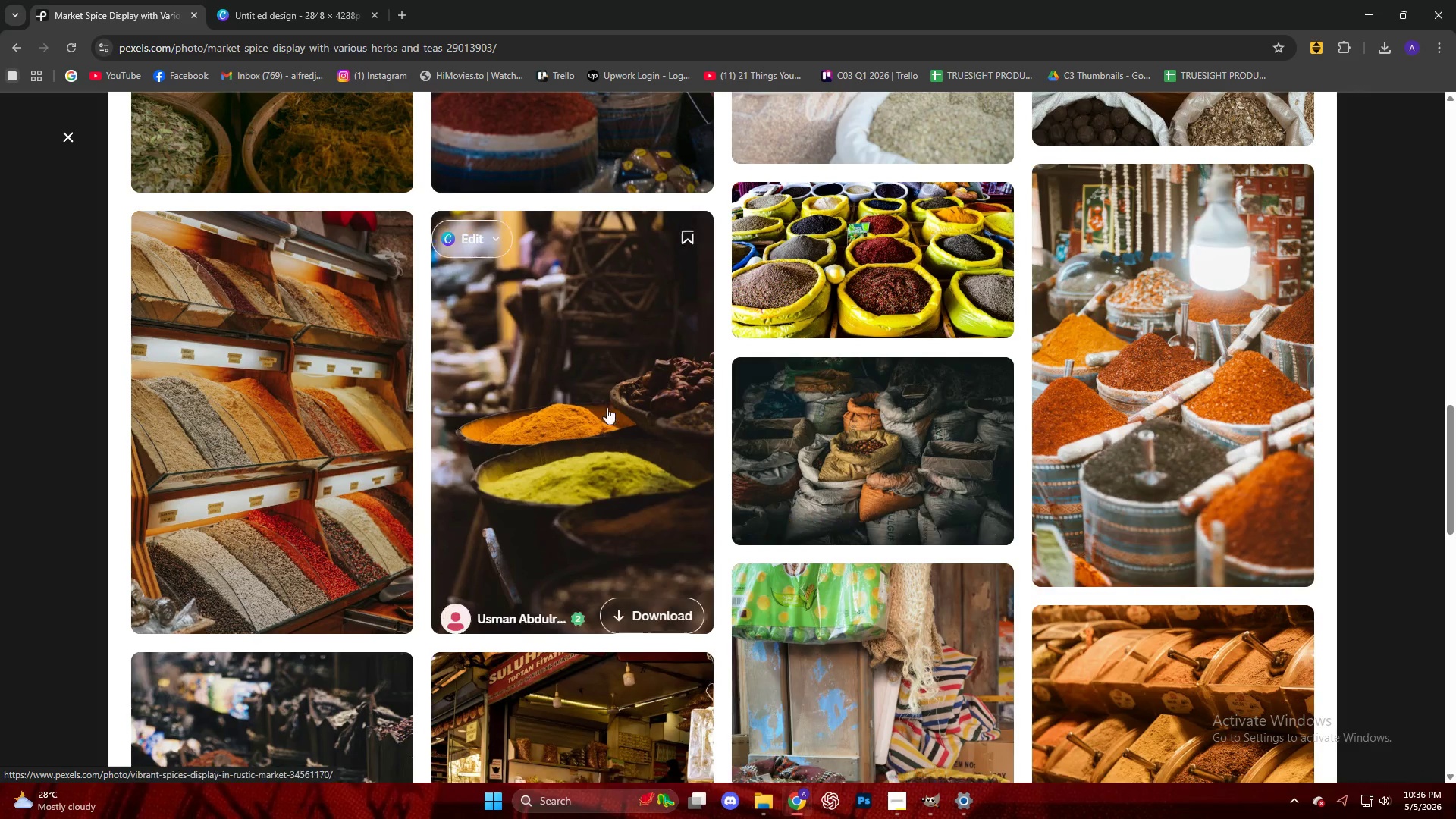 
scroll: coordinate [934, 369], scroll_direction: down, amount: 29.0
 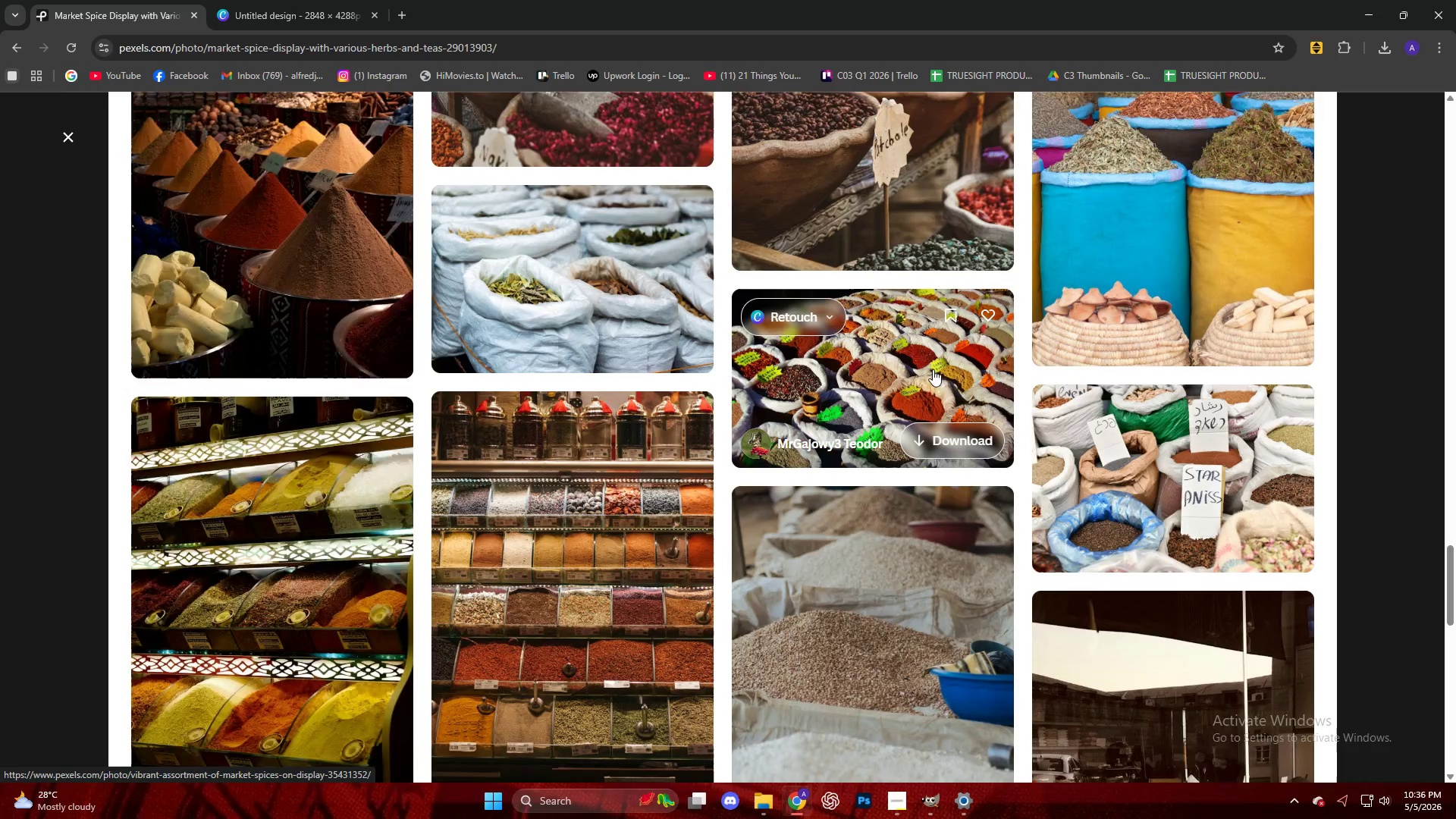 
scroll: coordinate [930, 370], scroll_direction: down, amount: 4.0
 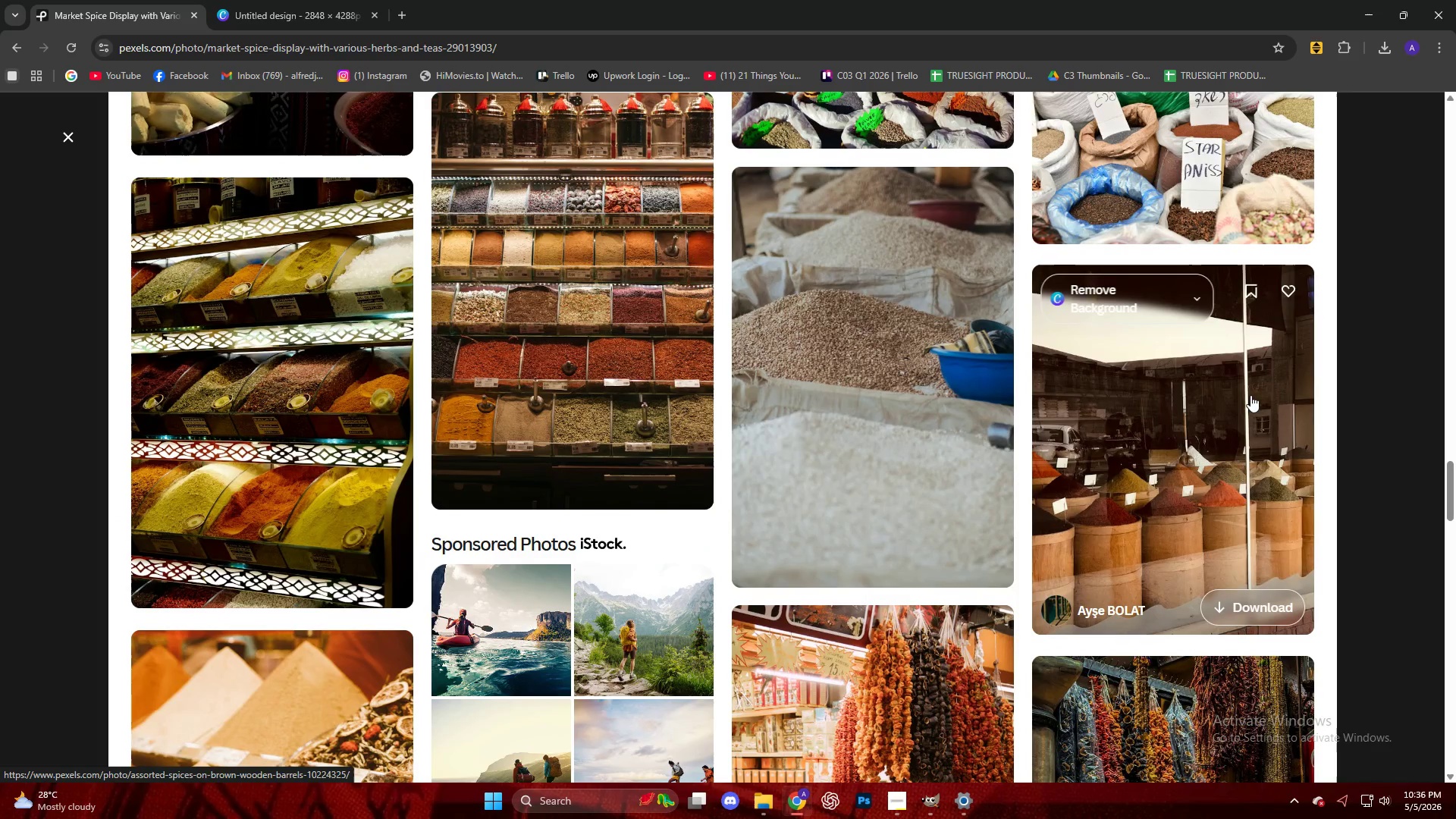 
left_click([1178, 371])
 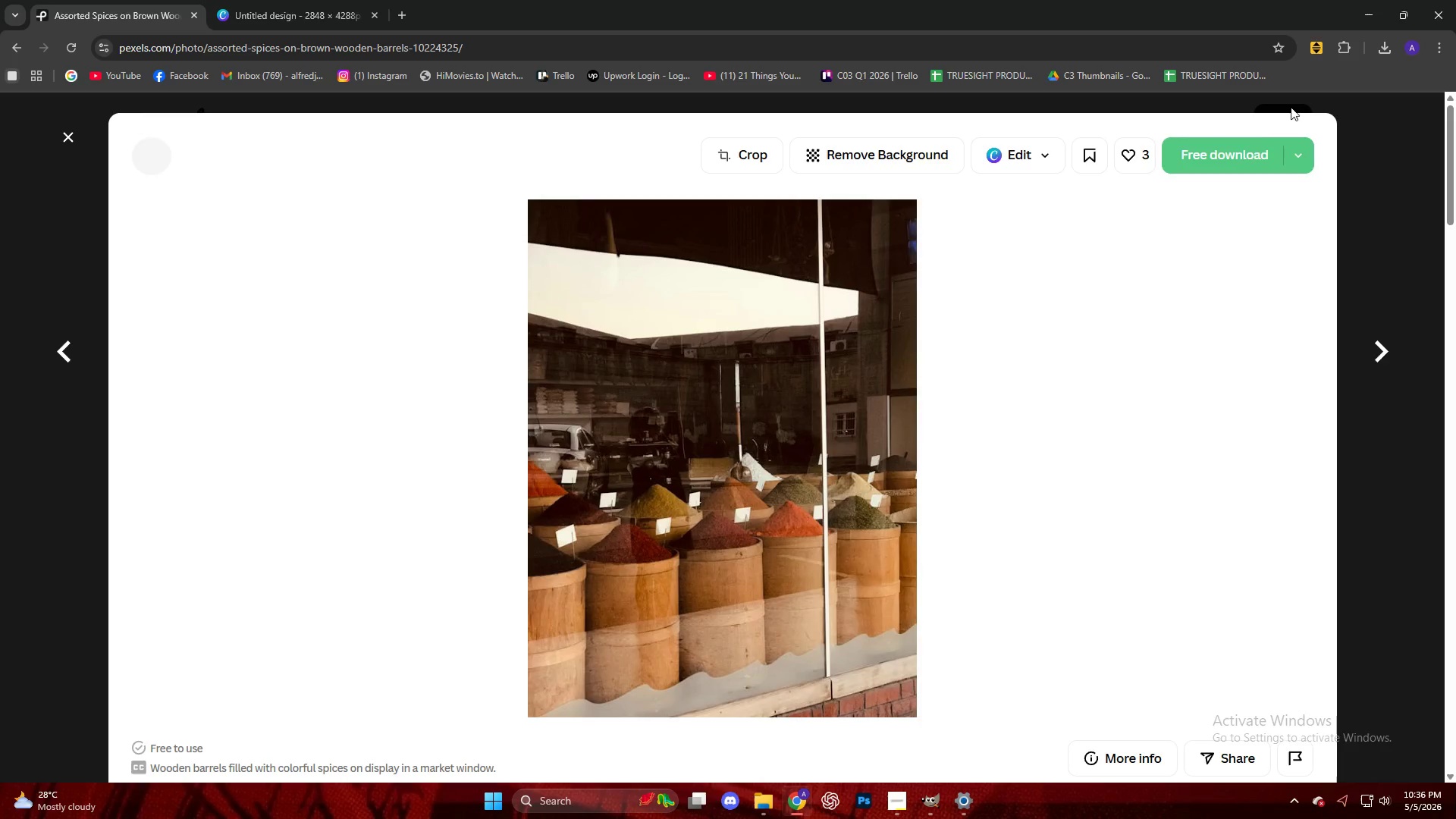 
left_click([1235, 152])
 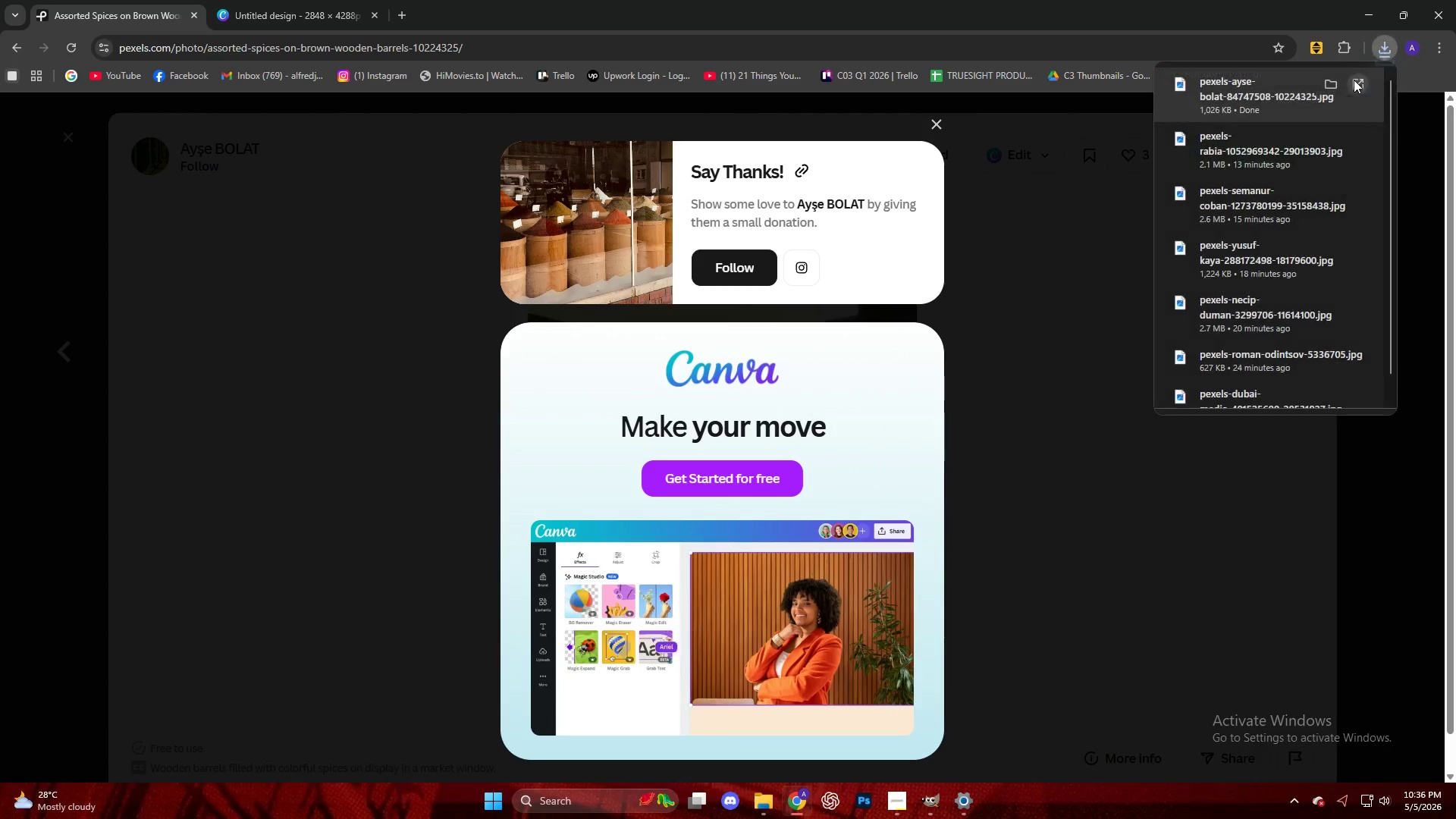 
left_click_drag(start_coordinate=[1244, 100], to_coordinate=[698, 439])
 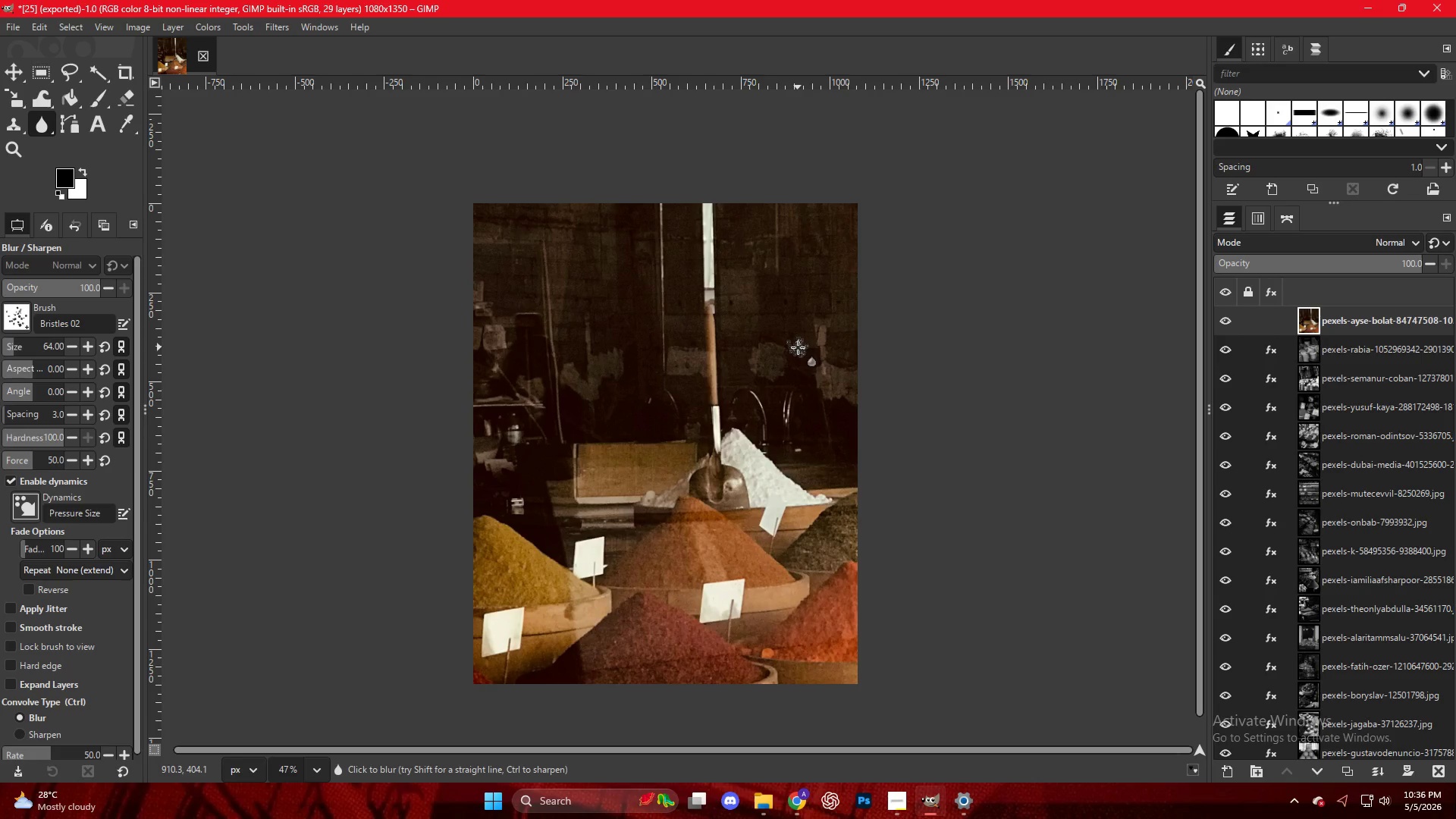 
key(Shift+S)
 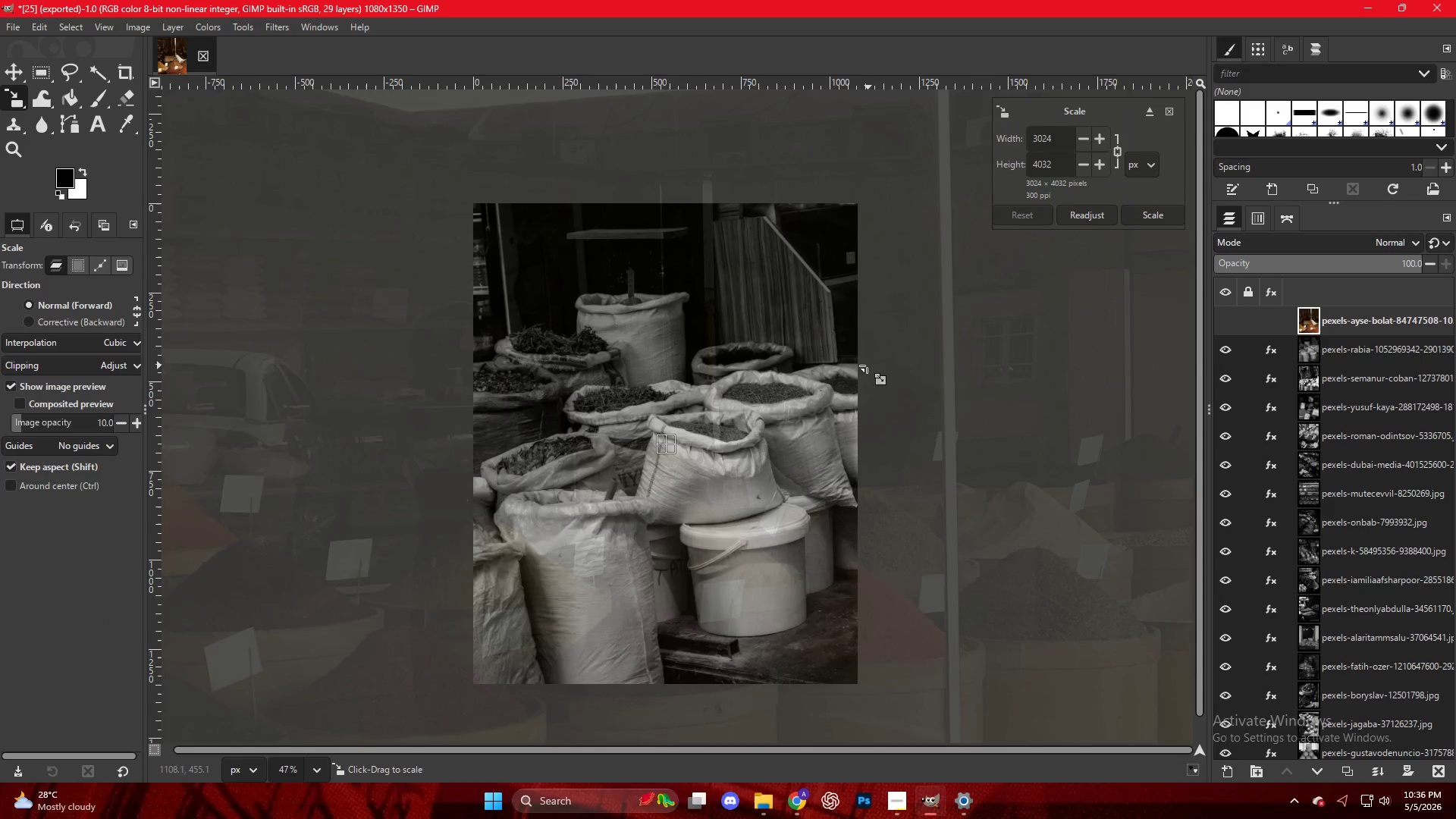 
key(Control+ControlLeft)
 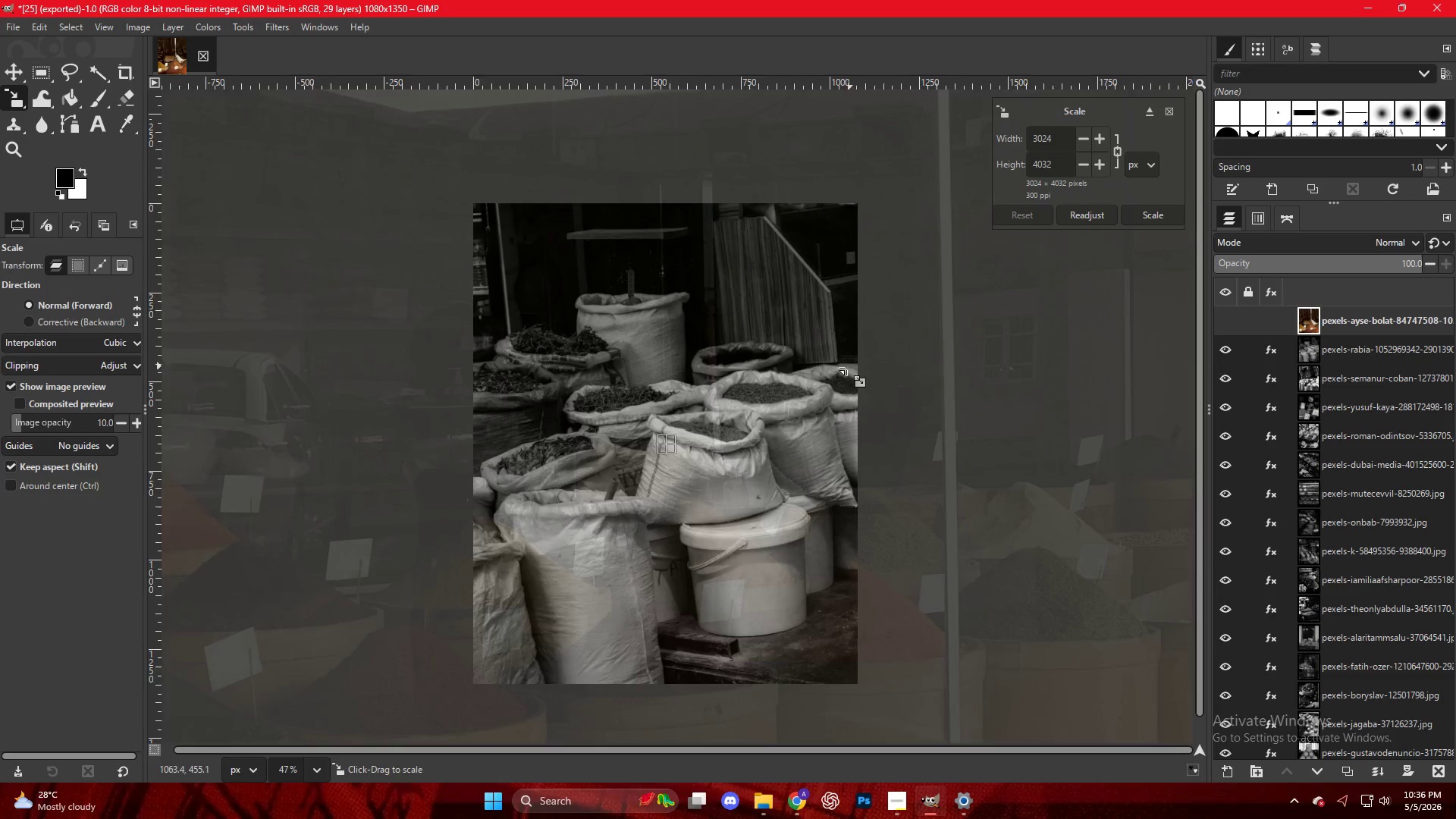 
scroll: coordinate [841, 373], scroll_direction: down, amount: 5.0
 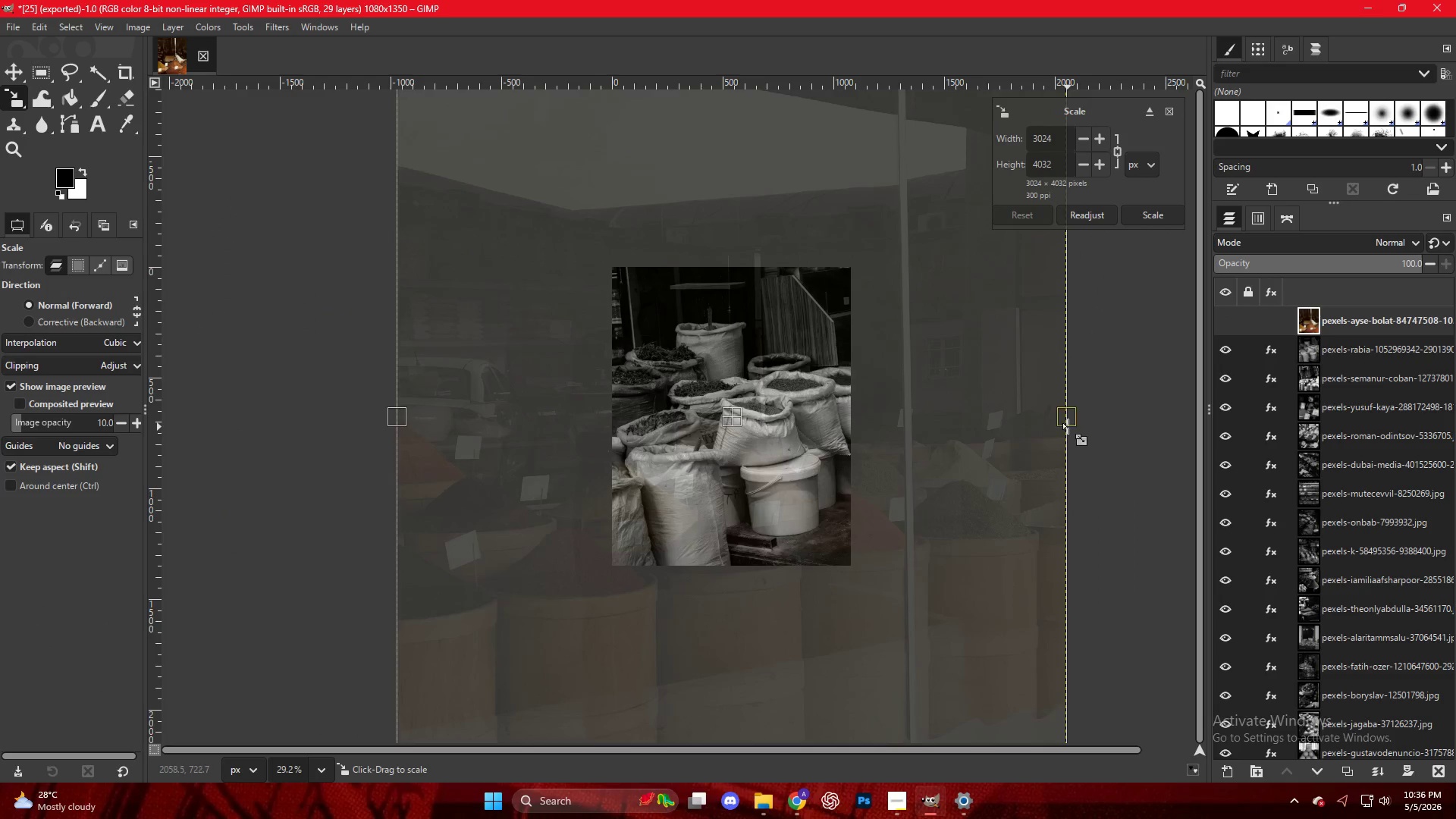 
left_click_drag(start_coordinate=[1068, 425], to_coordinate=[852, 418])
 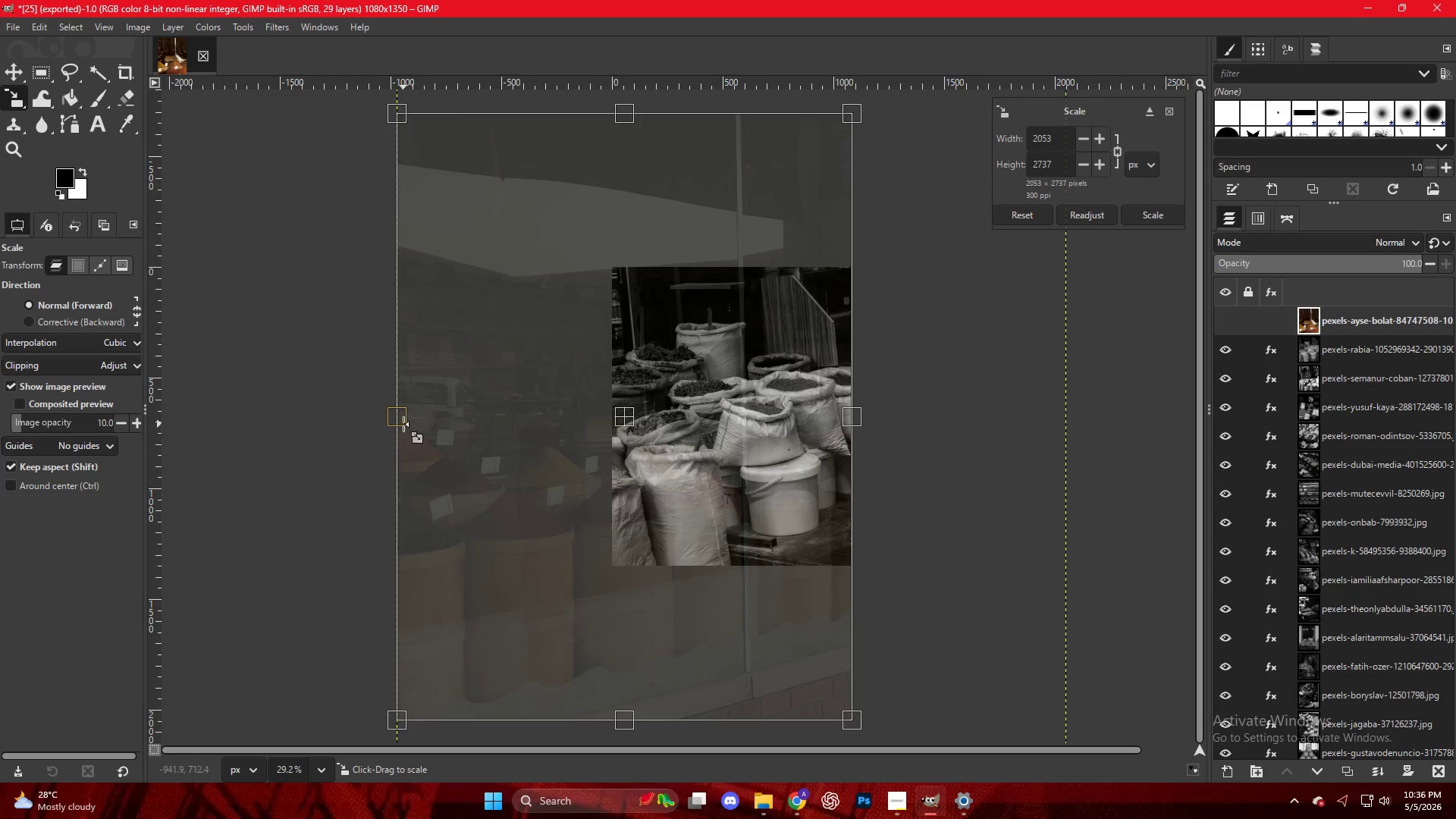 
left_click_drag(start_coordinate=[401, 422], to_coordinate=[613, 425])
 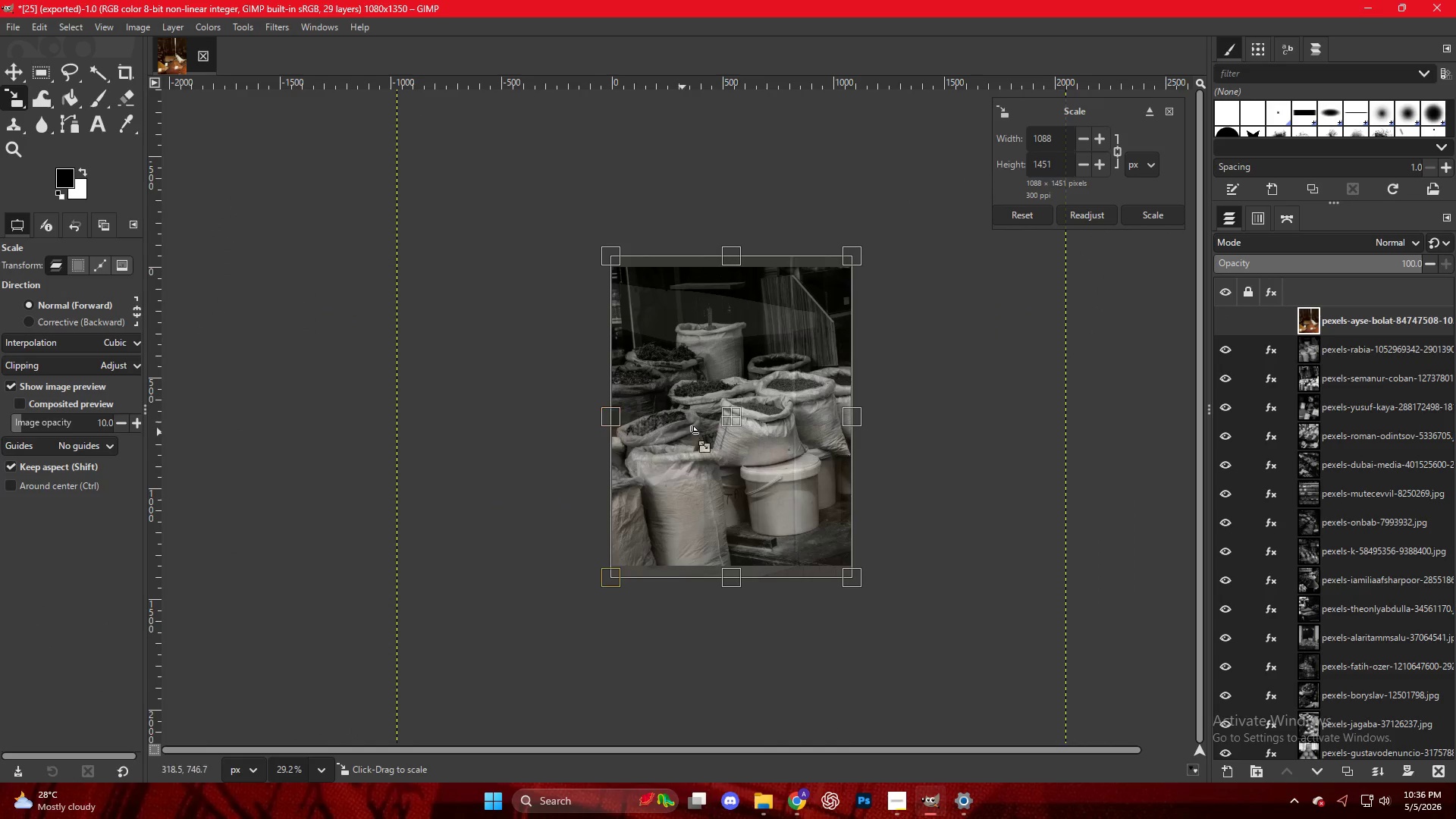 
hold_key(key=ControlLeft, duration=0.53)
 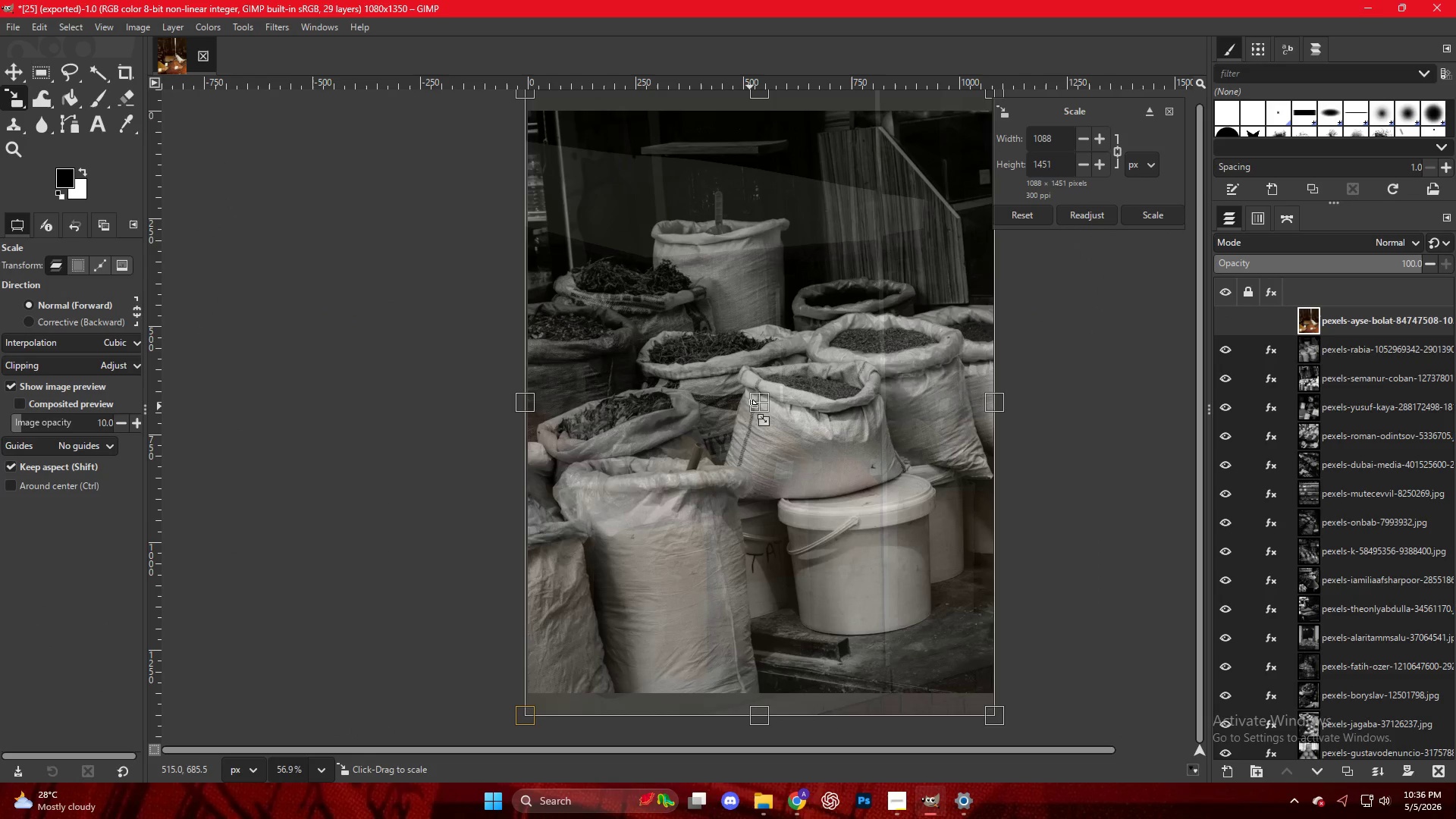 
left_click([750, 406])
 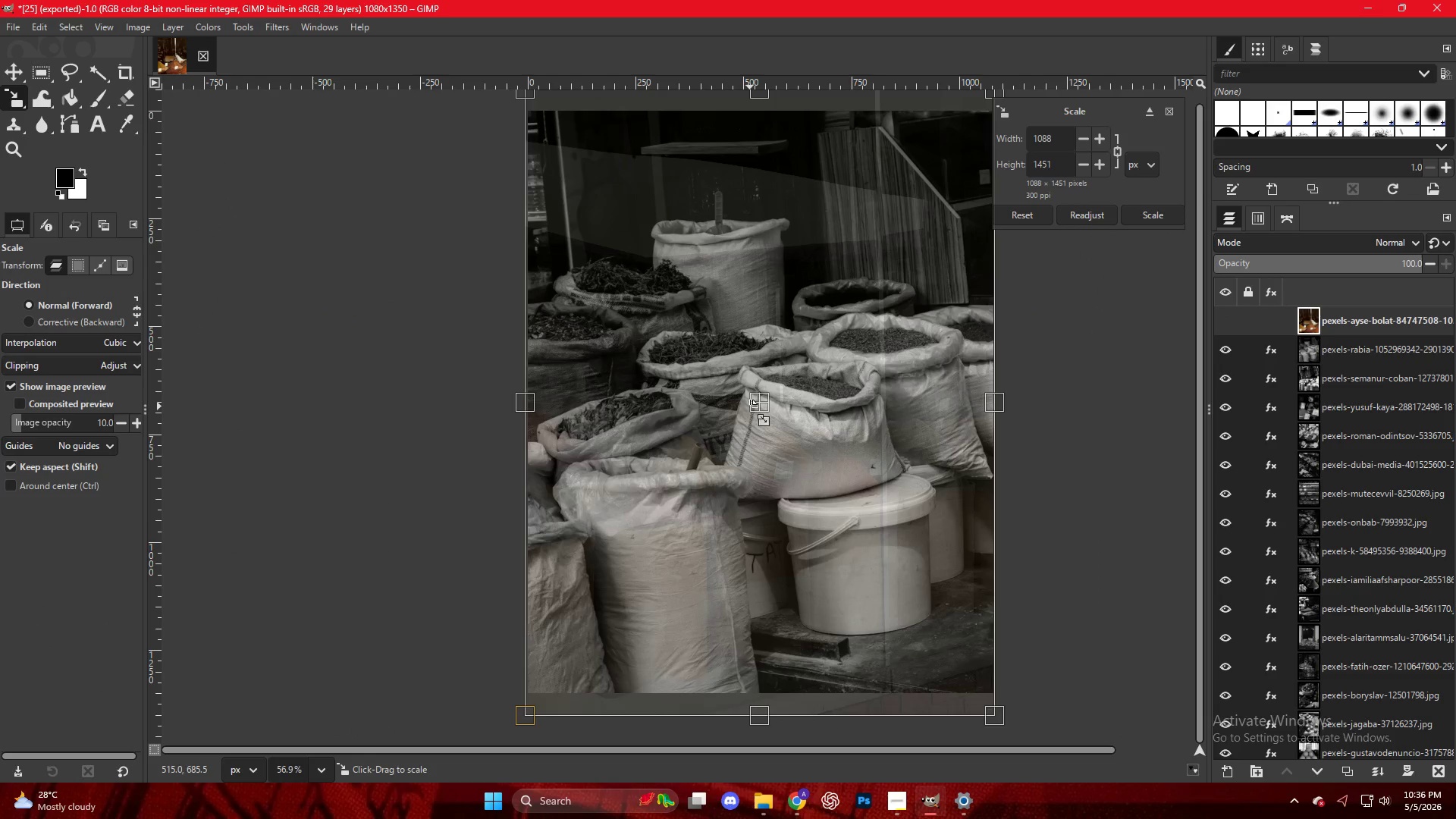 
scroll: coordinate [709, 428], scroll_direction: up, amount: 7.0
 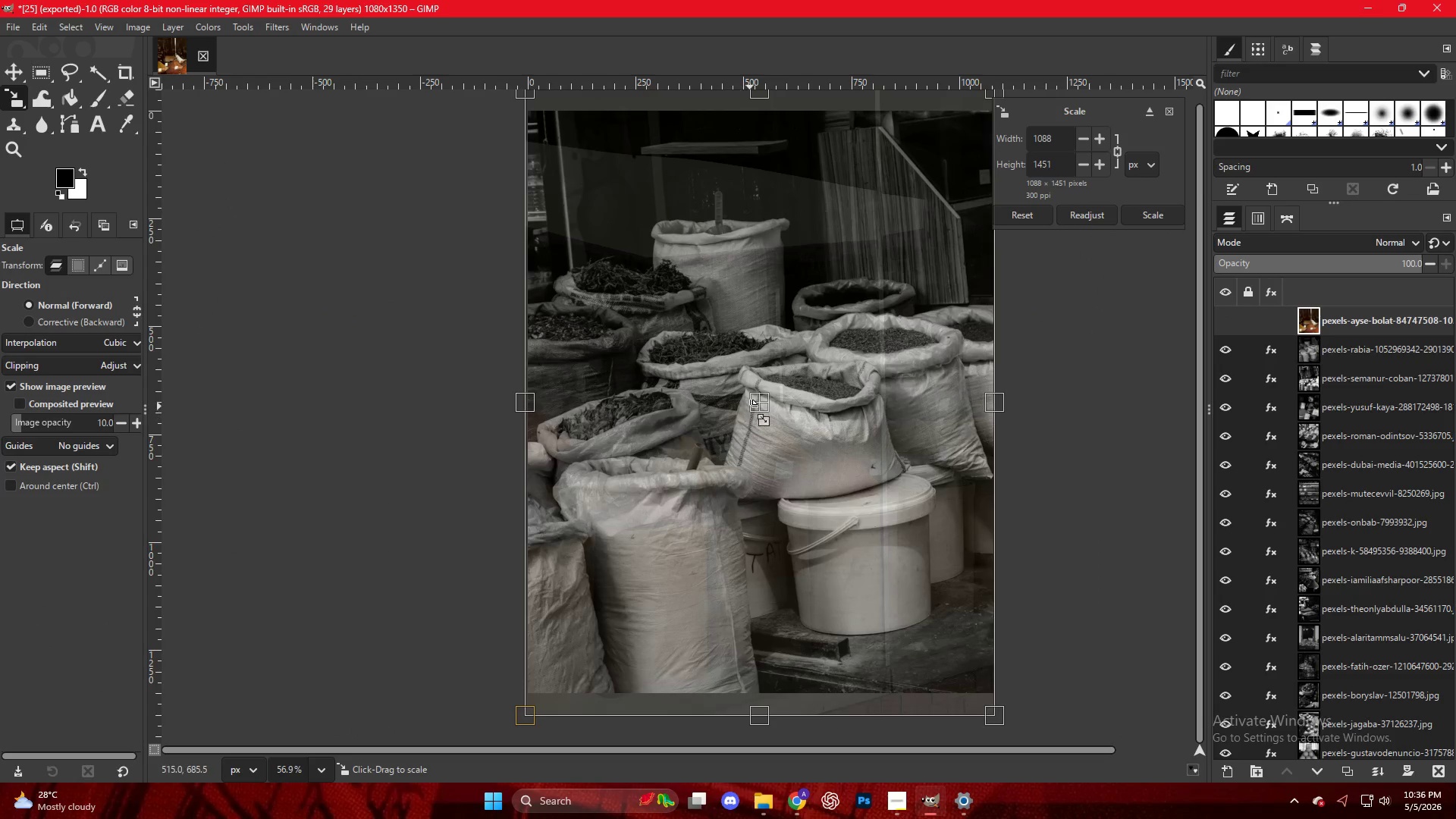 
key(NumpadEnter)
 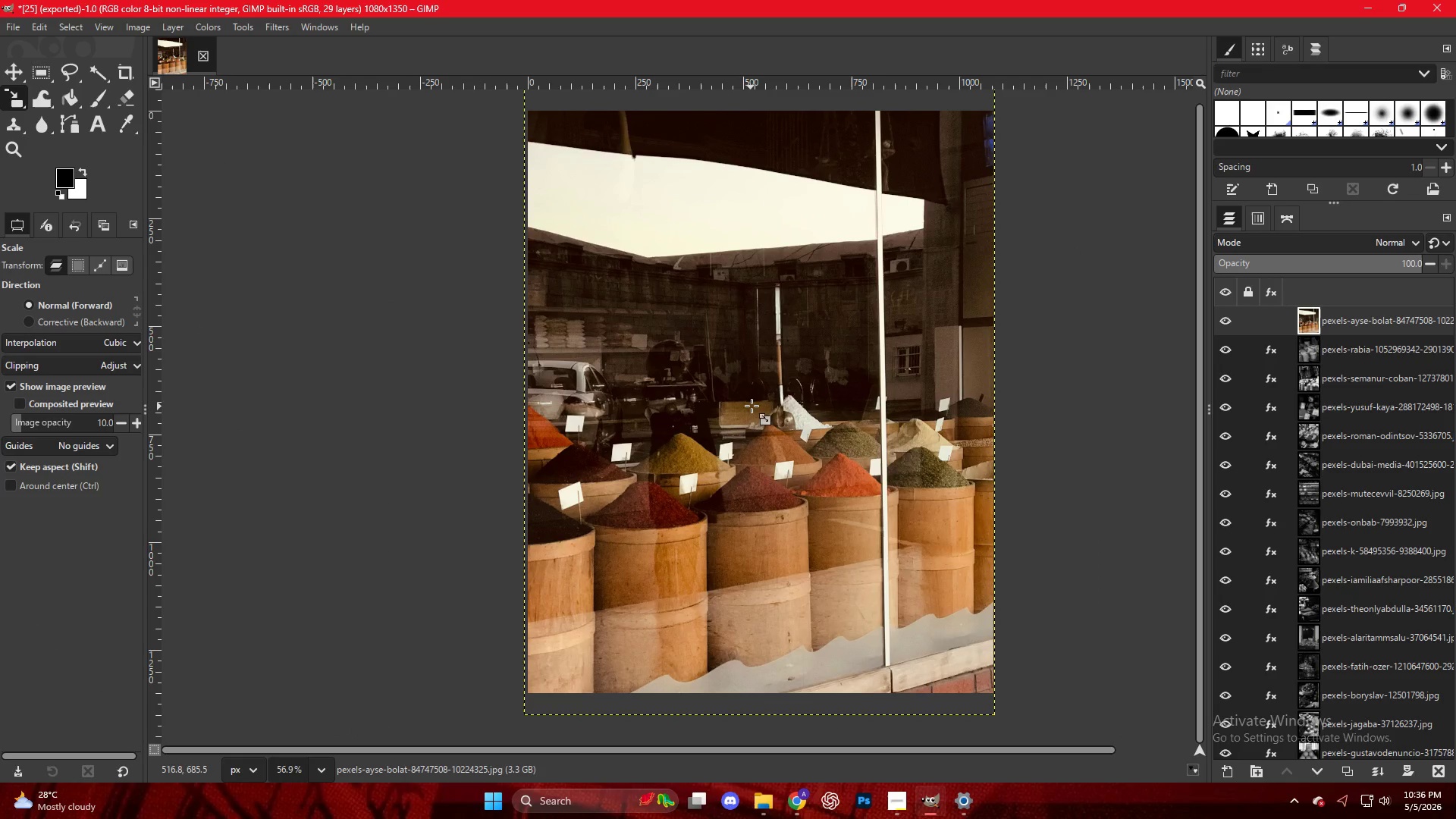 
key(Control+ControlLeft)
 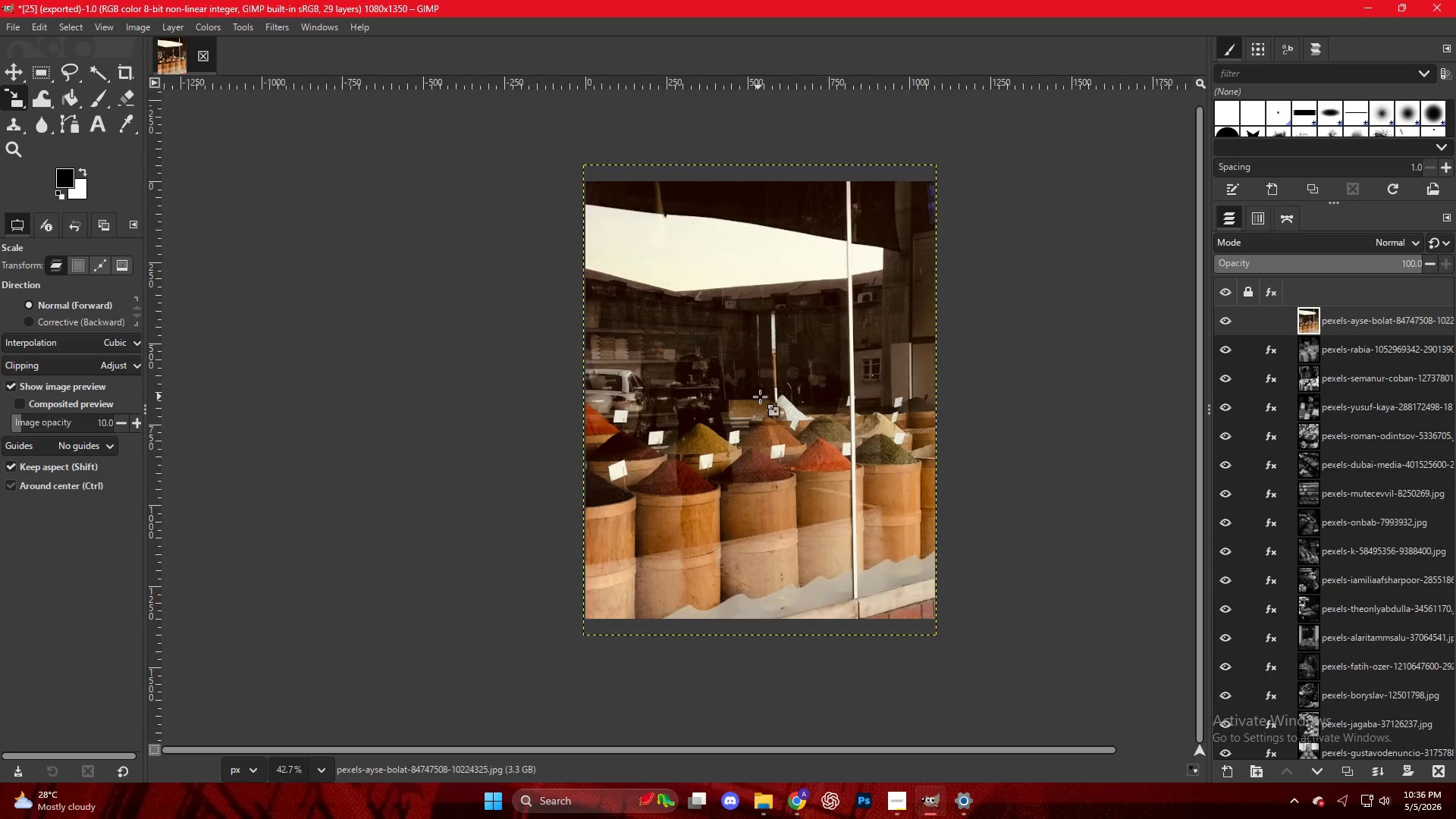 
hold_key(key=ControlLeft, duration=0.48)
scroll: coordinate [816, 420], scroll_direction: up, amount: 6.0
 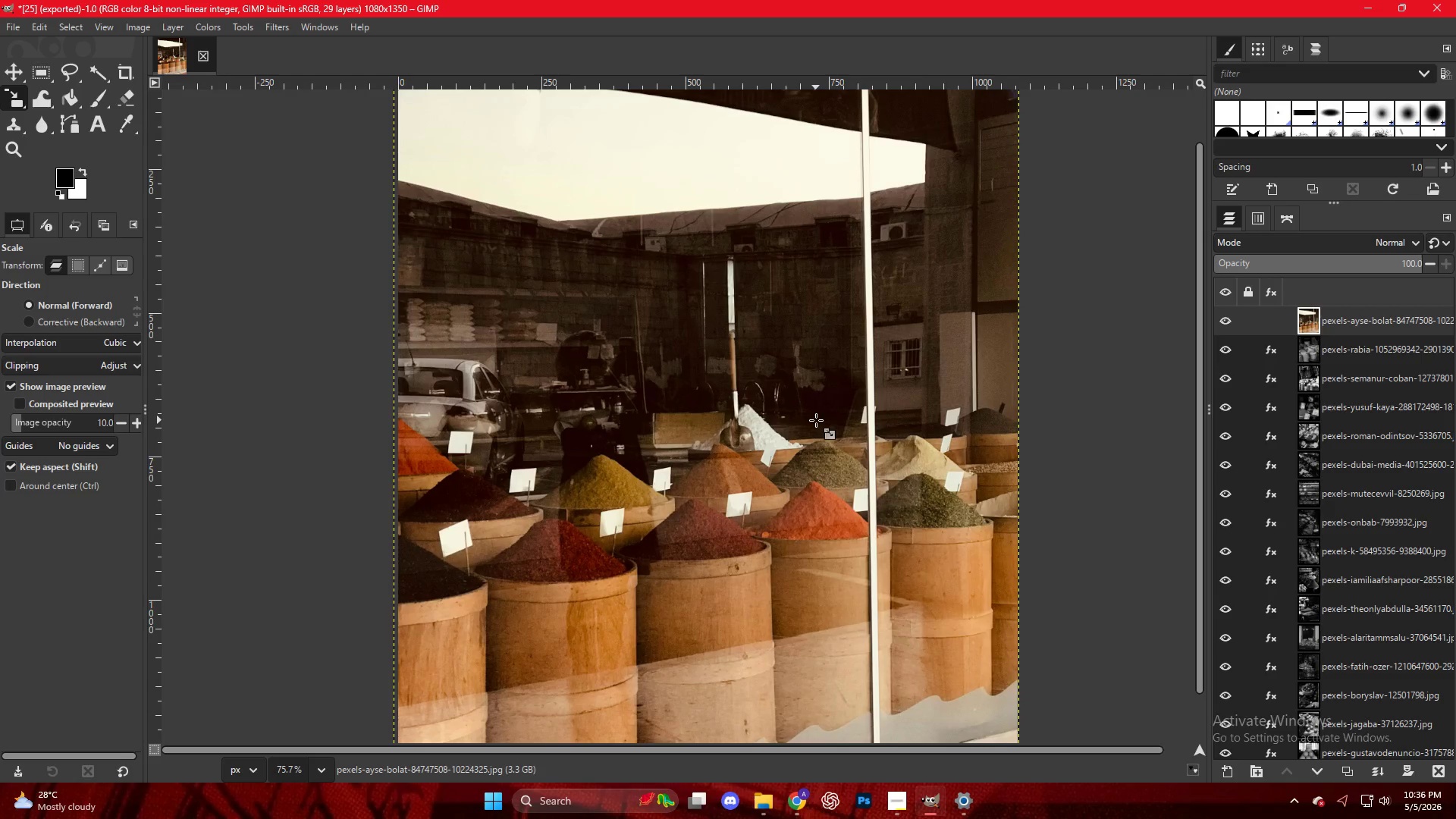 
right_click([762, 350])
 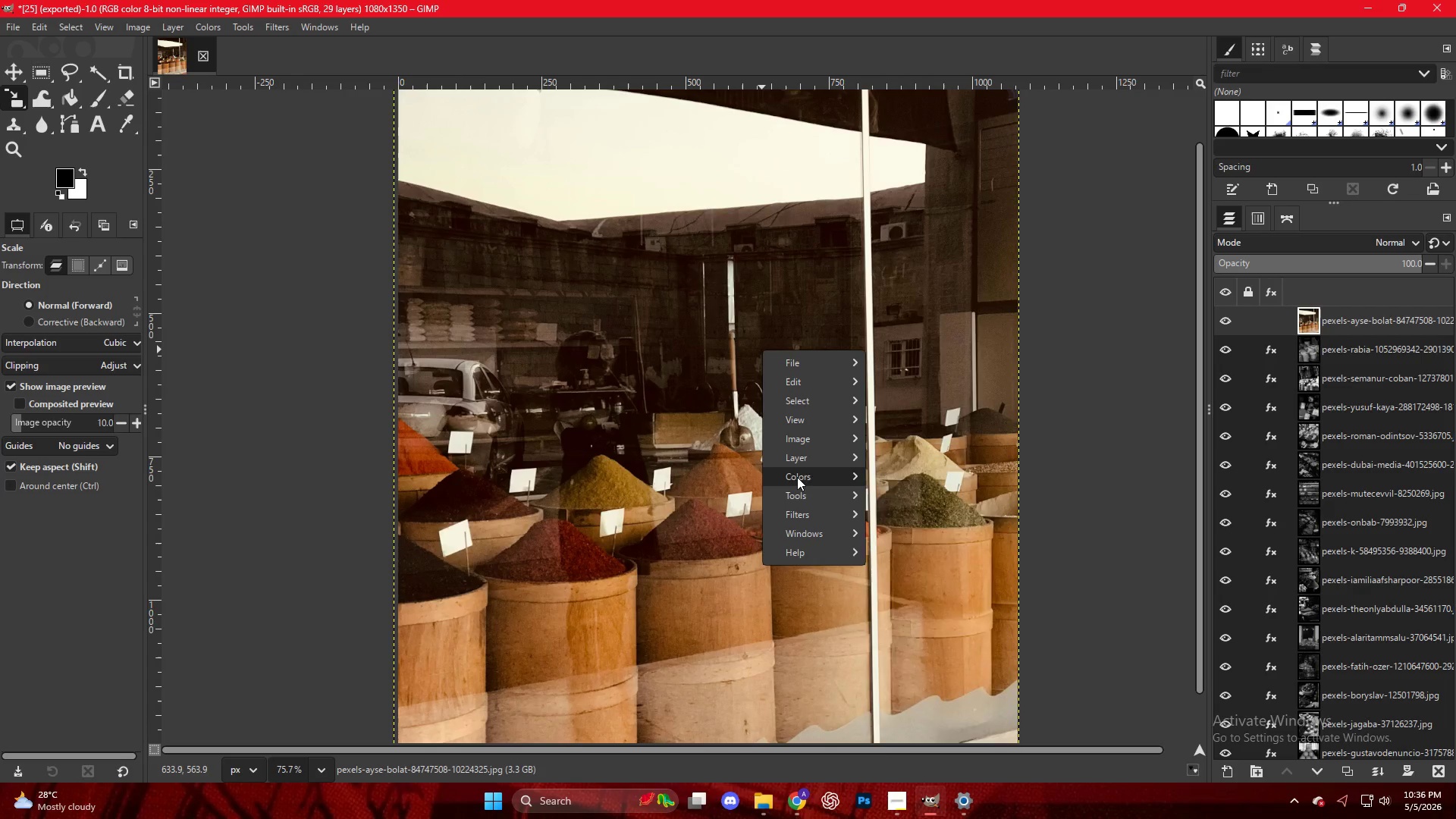 
left_click([798, 479])
 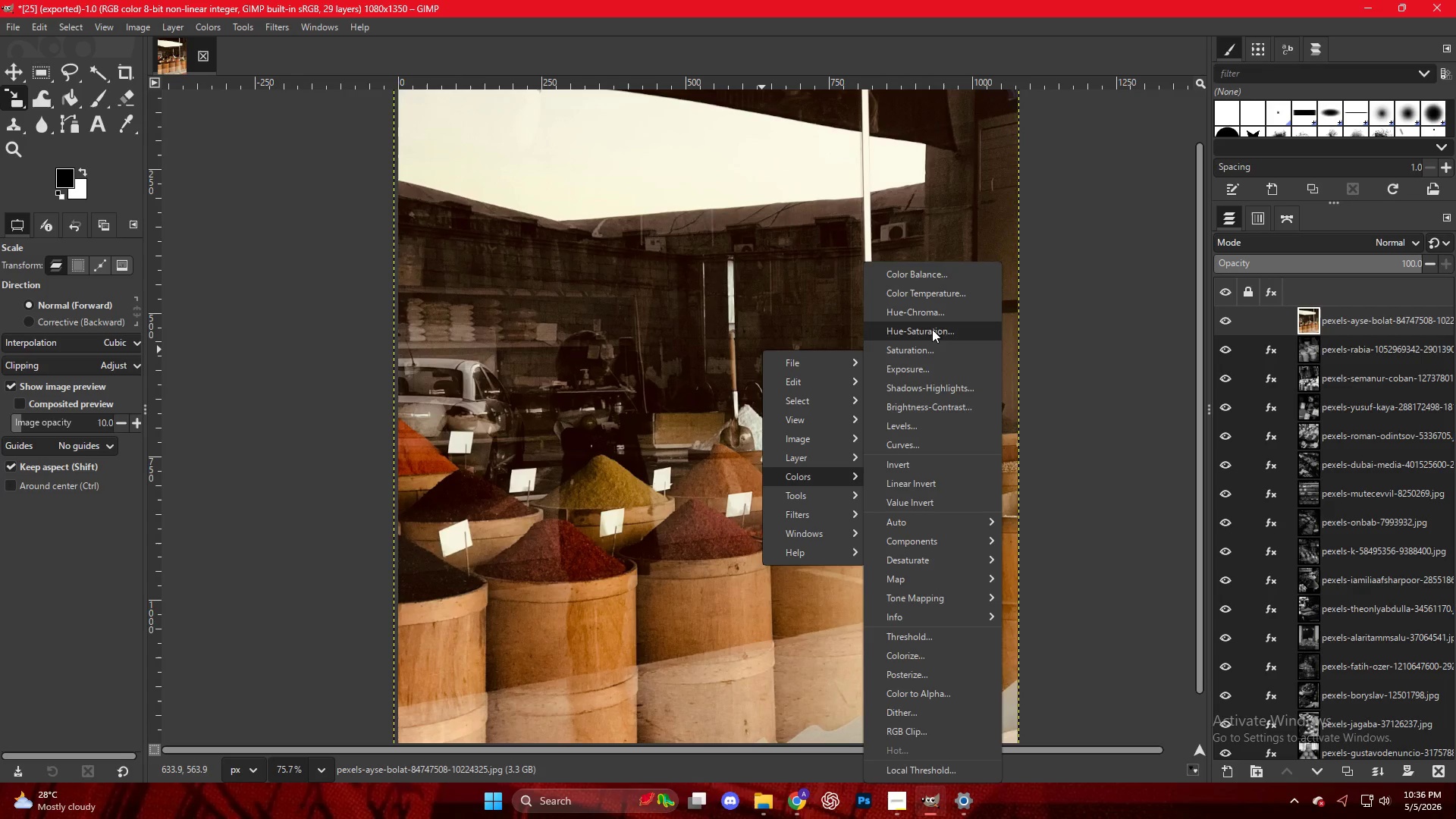 
left_click([929, 326])
 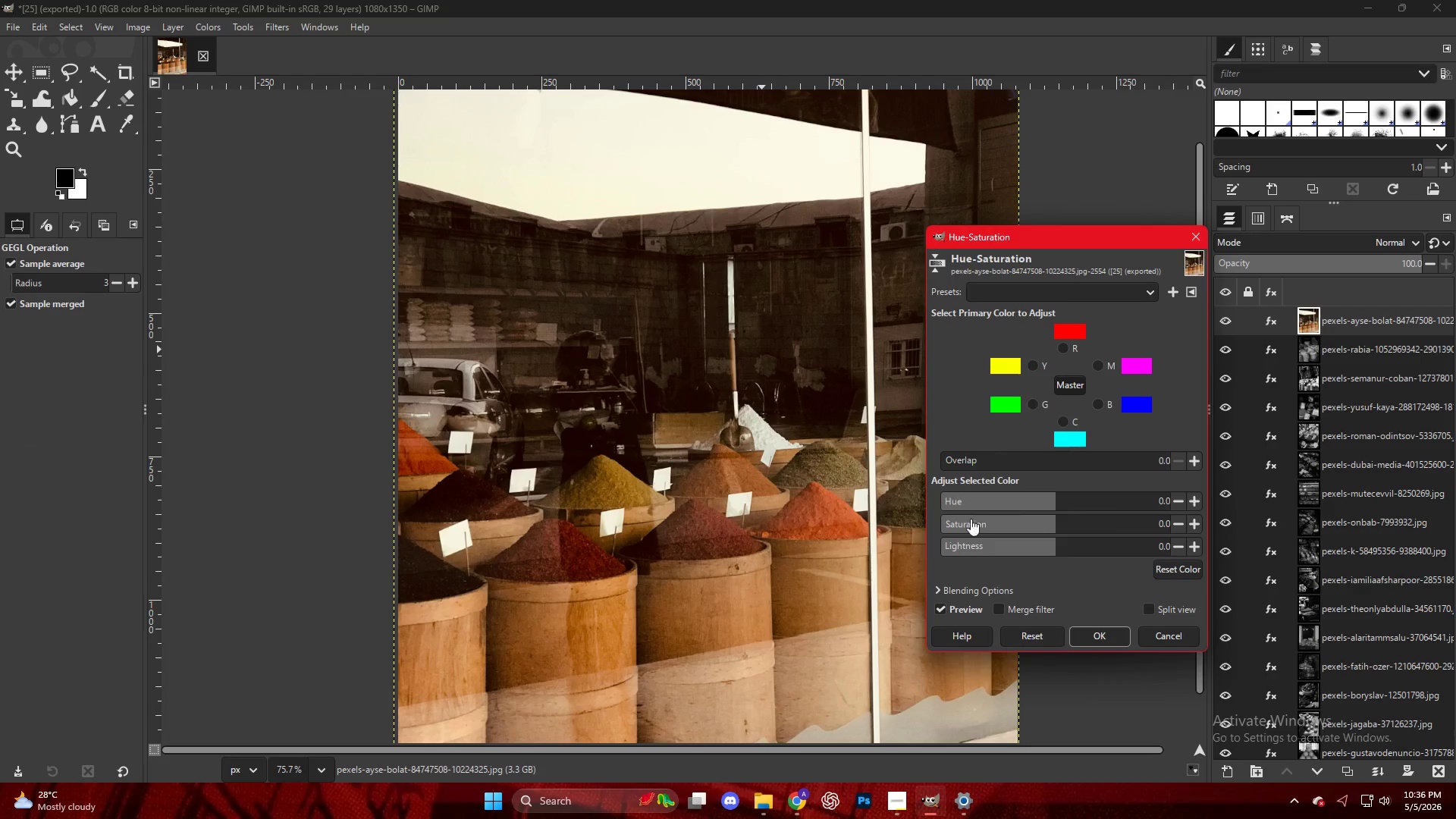 
left_click_drag(start_coordinate=[968, 525], to_coordinate=[921, 526])
 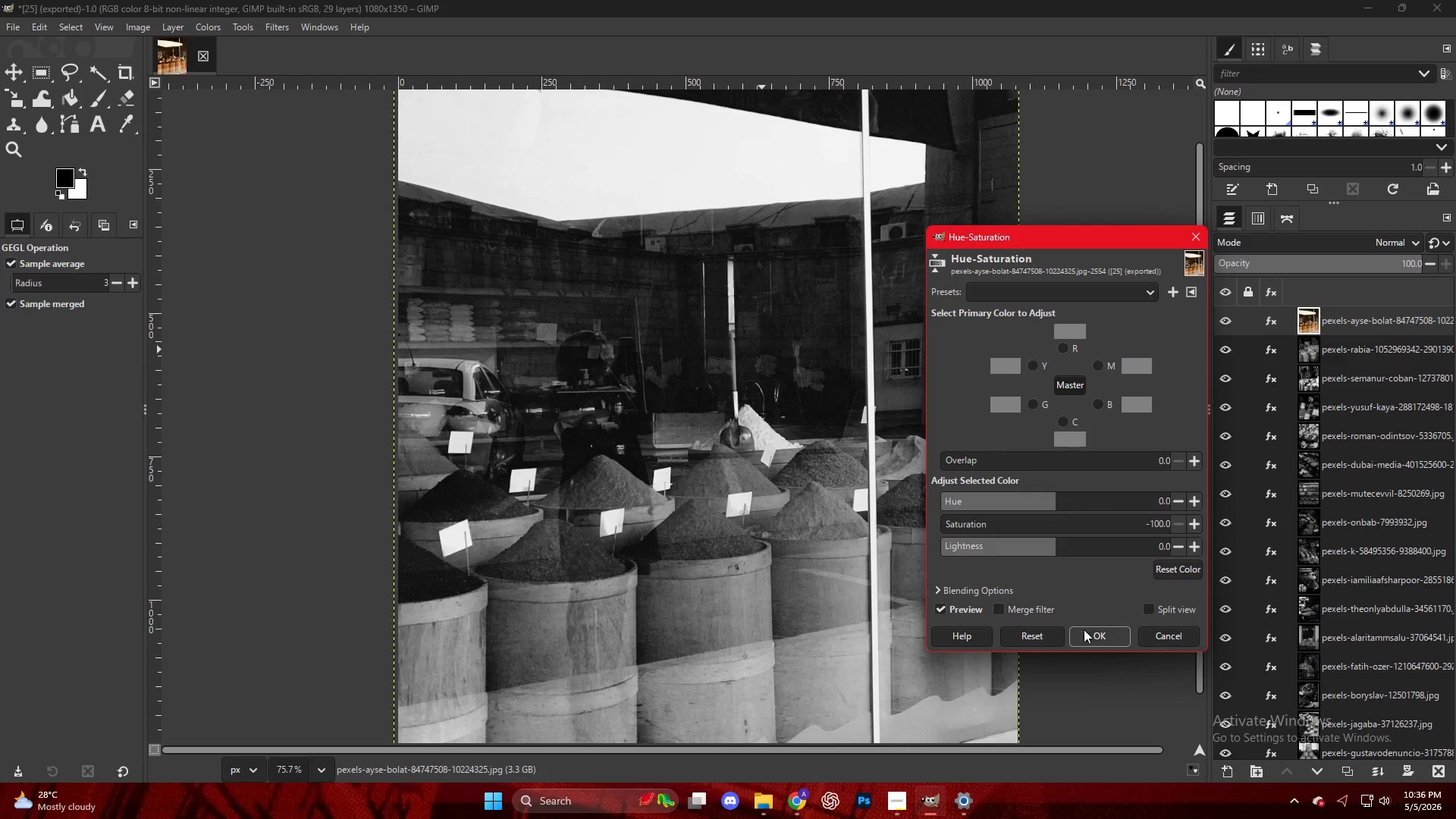 
left_click([1090, 631])
 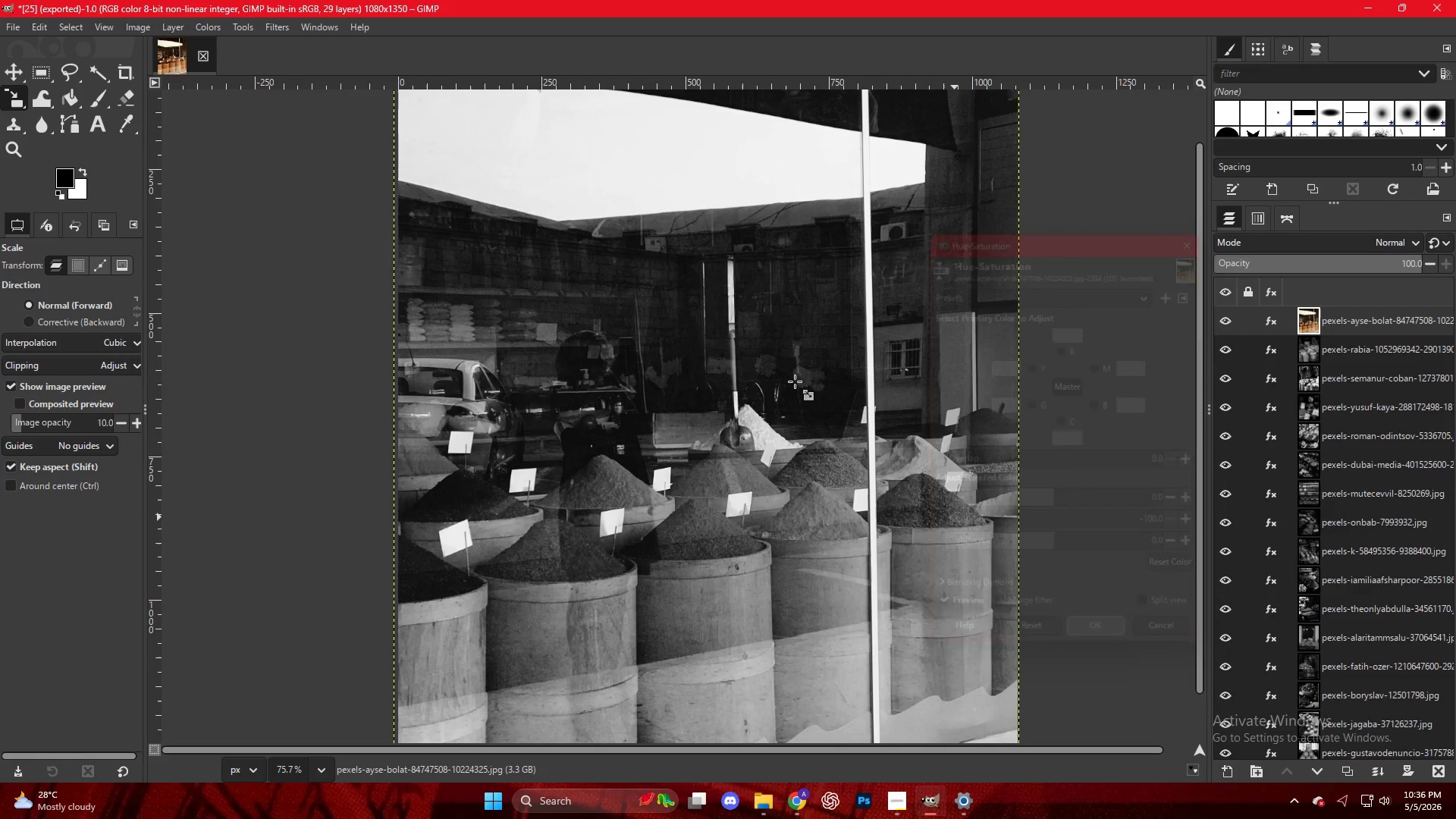 
right_click([704, 278])
 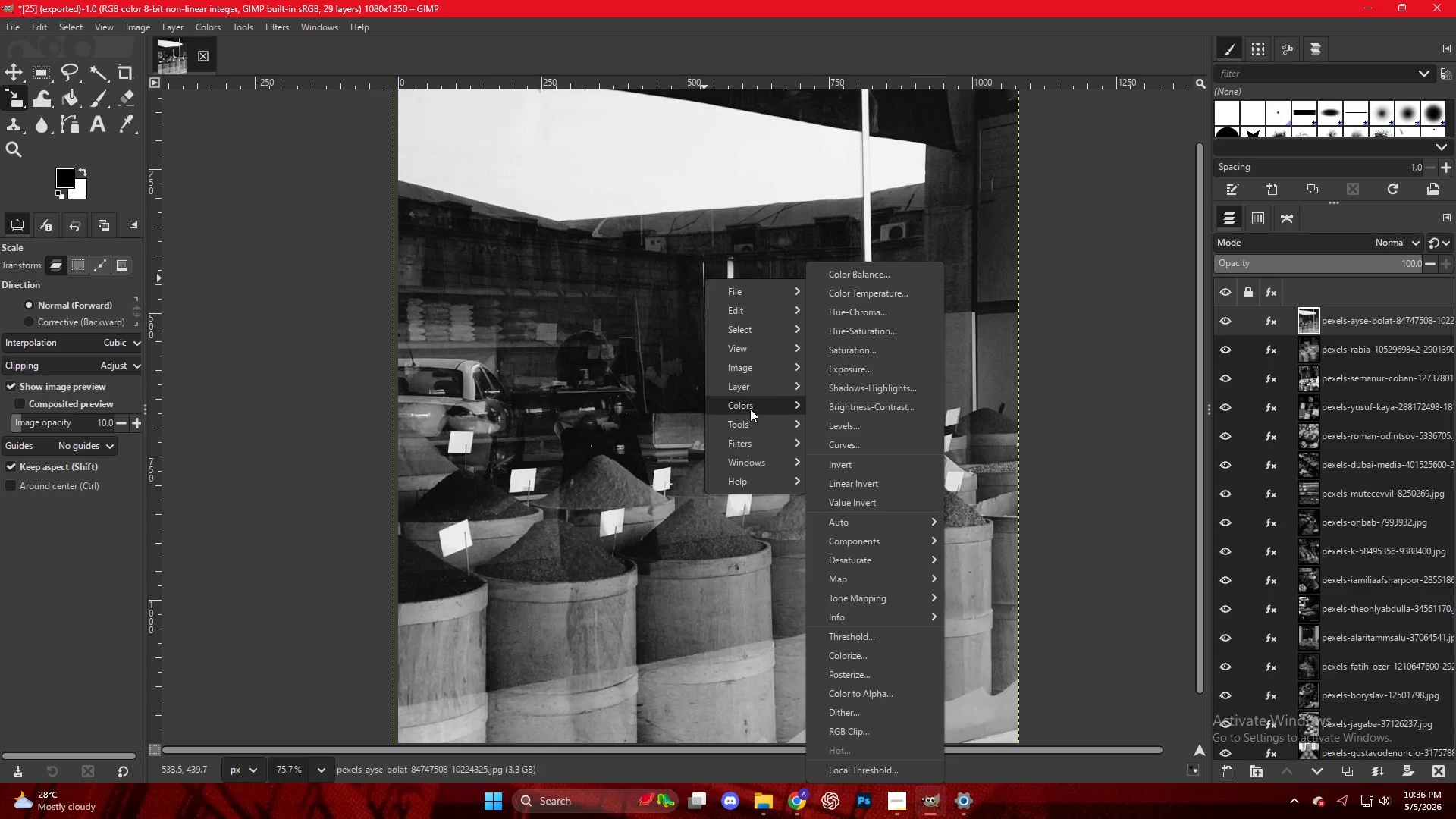 
left_click([852, 428])
 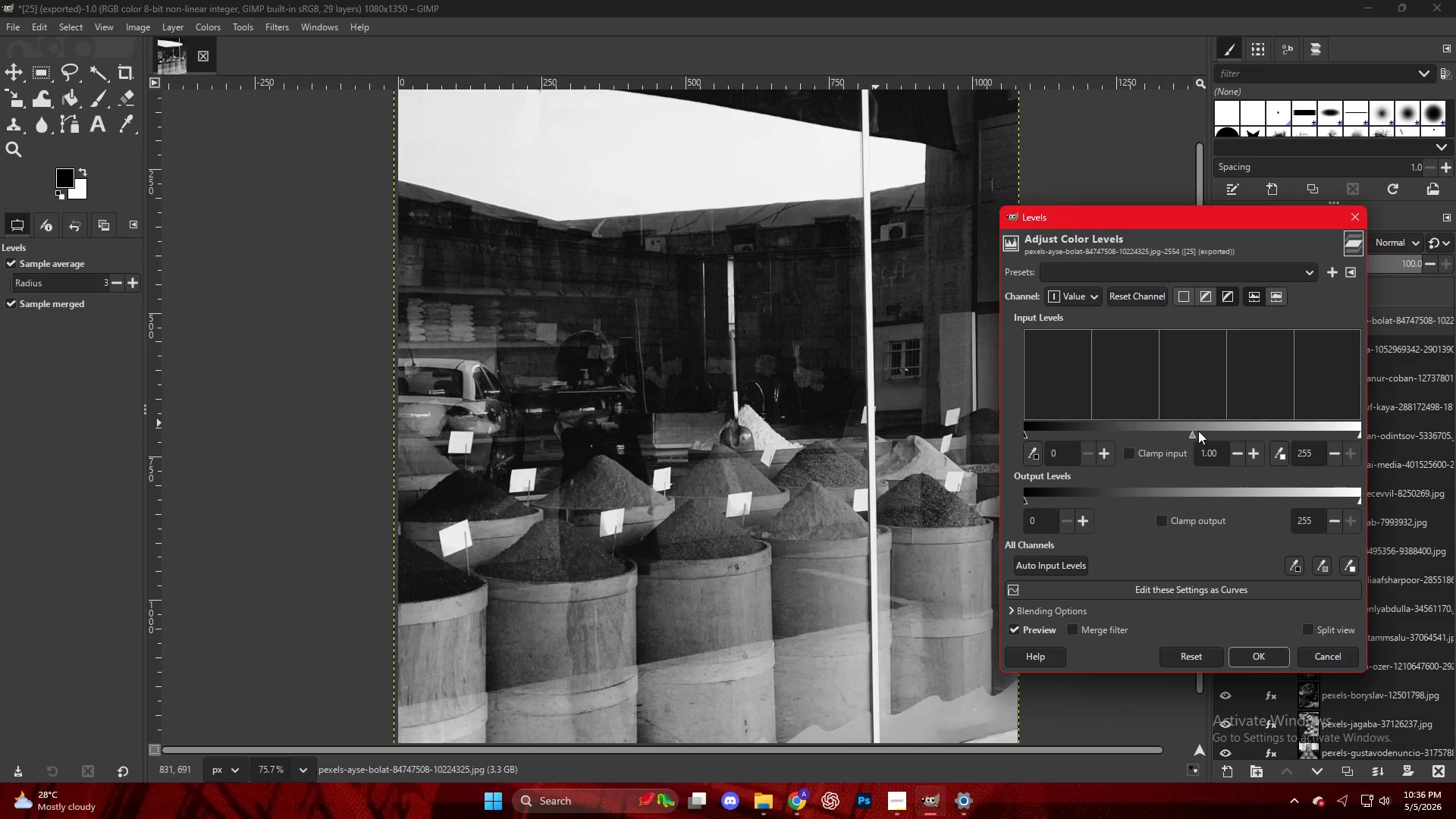 
left_click([1203, 433])
 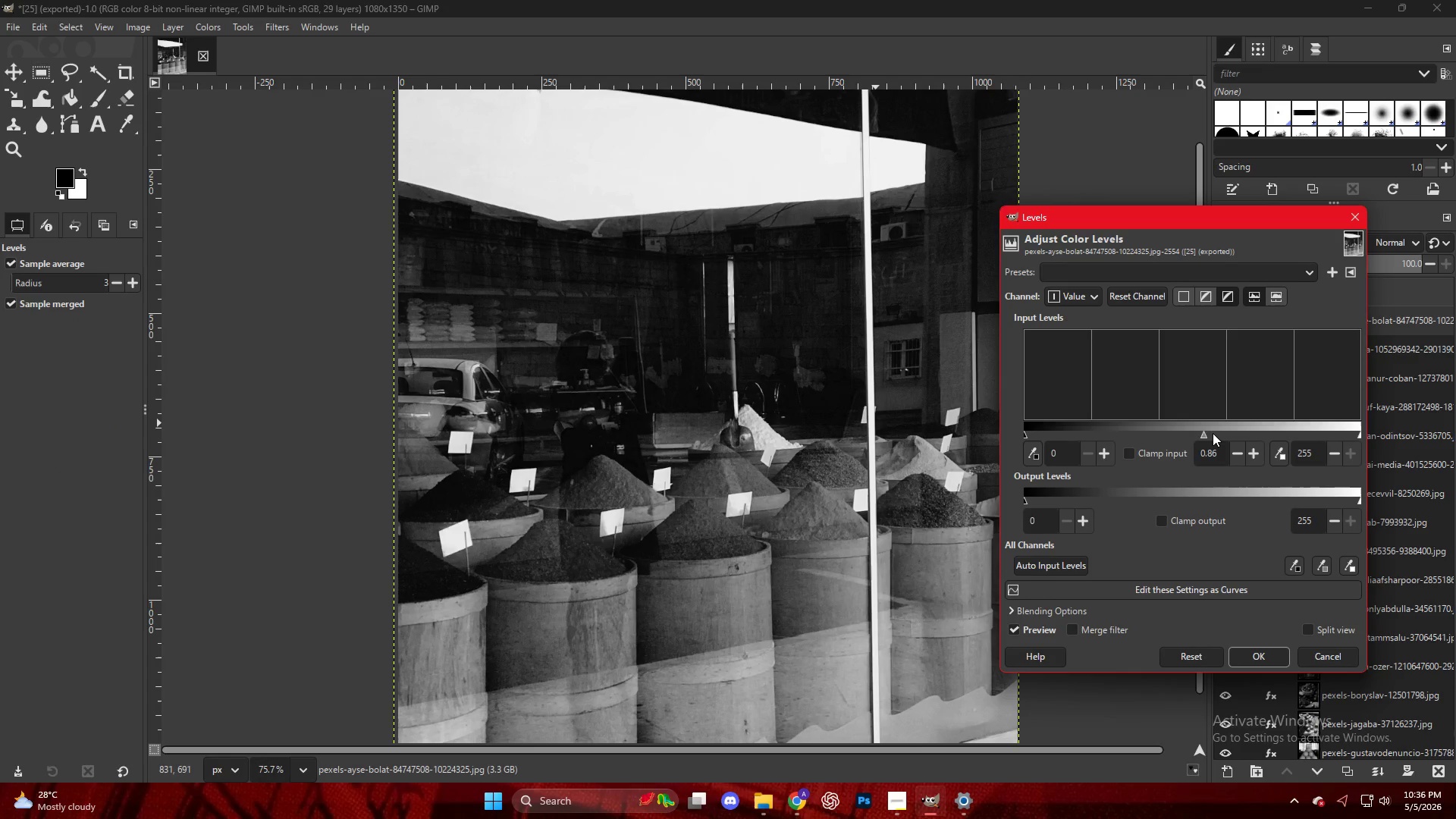 
left_click([1213, 433])
 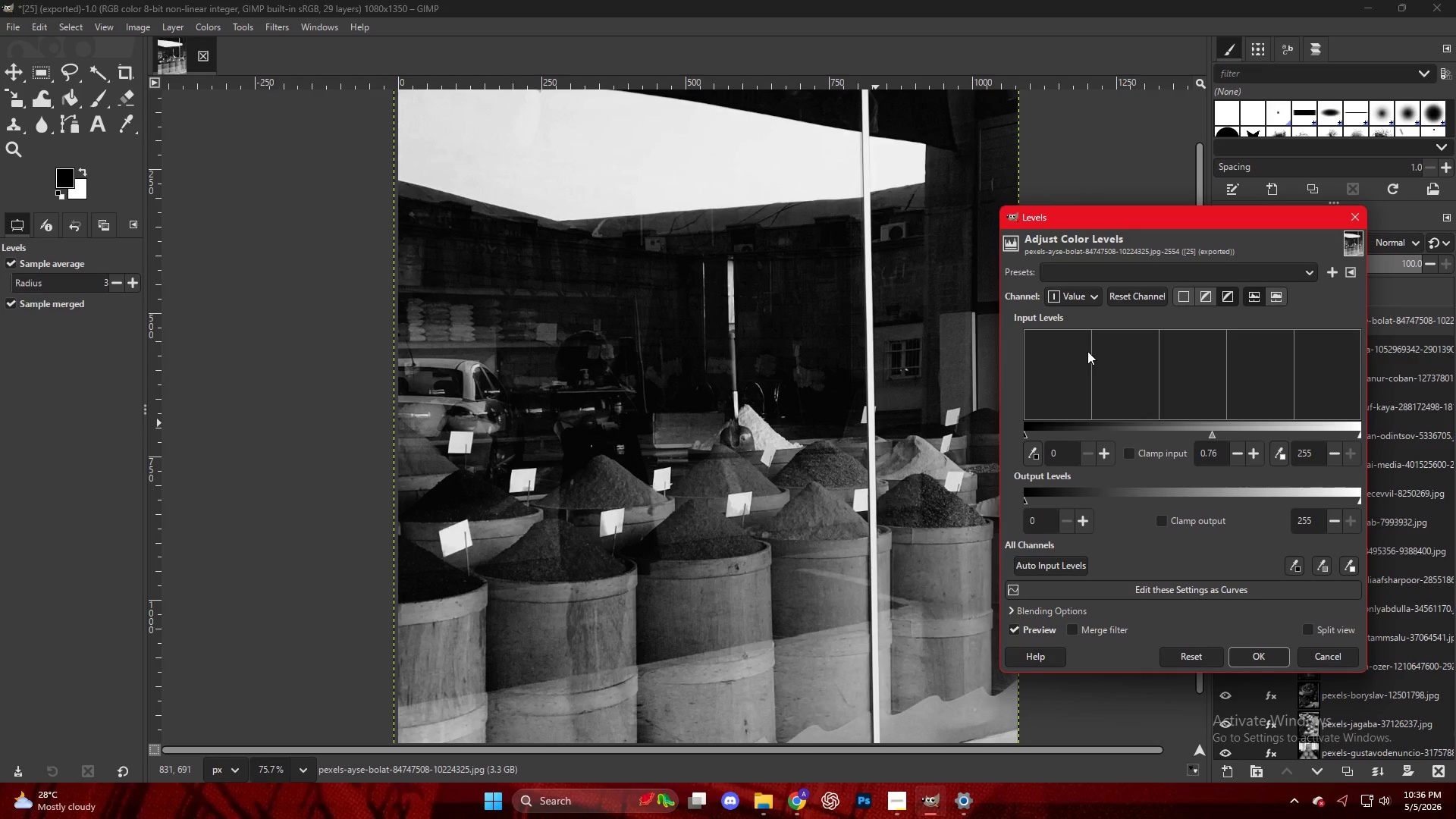 
key(NumpadEnter)
 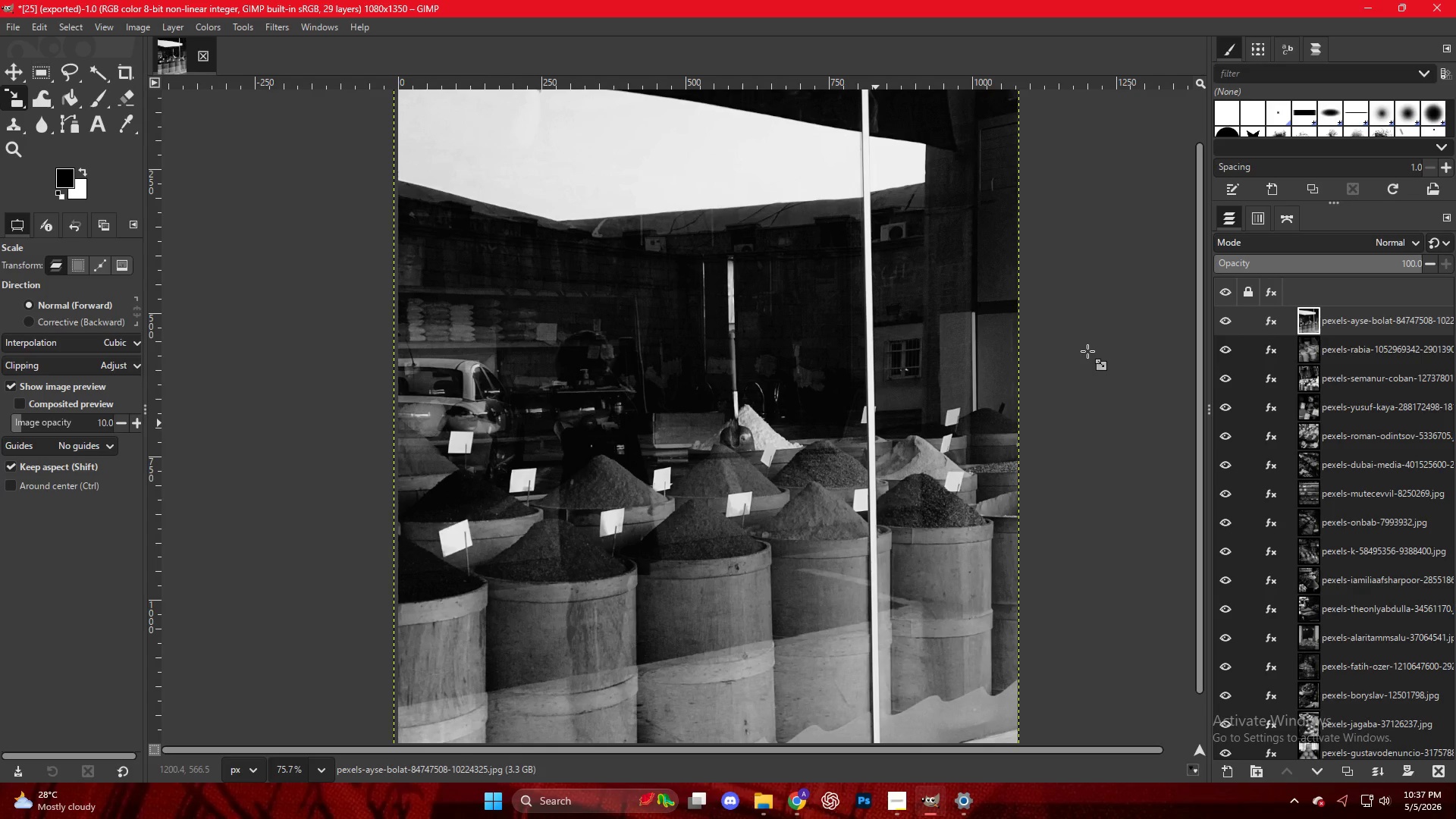 
wait(44.14)
 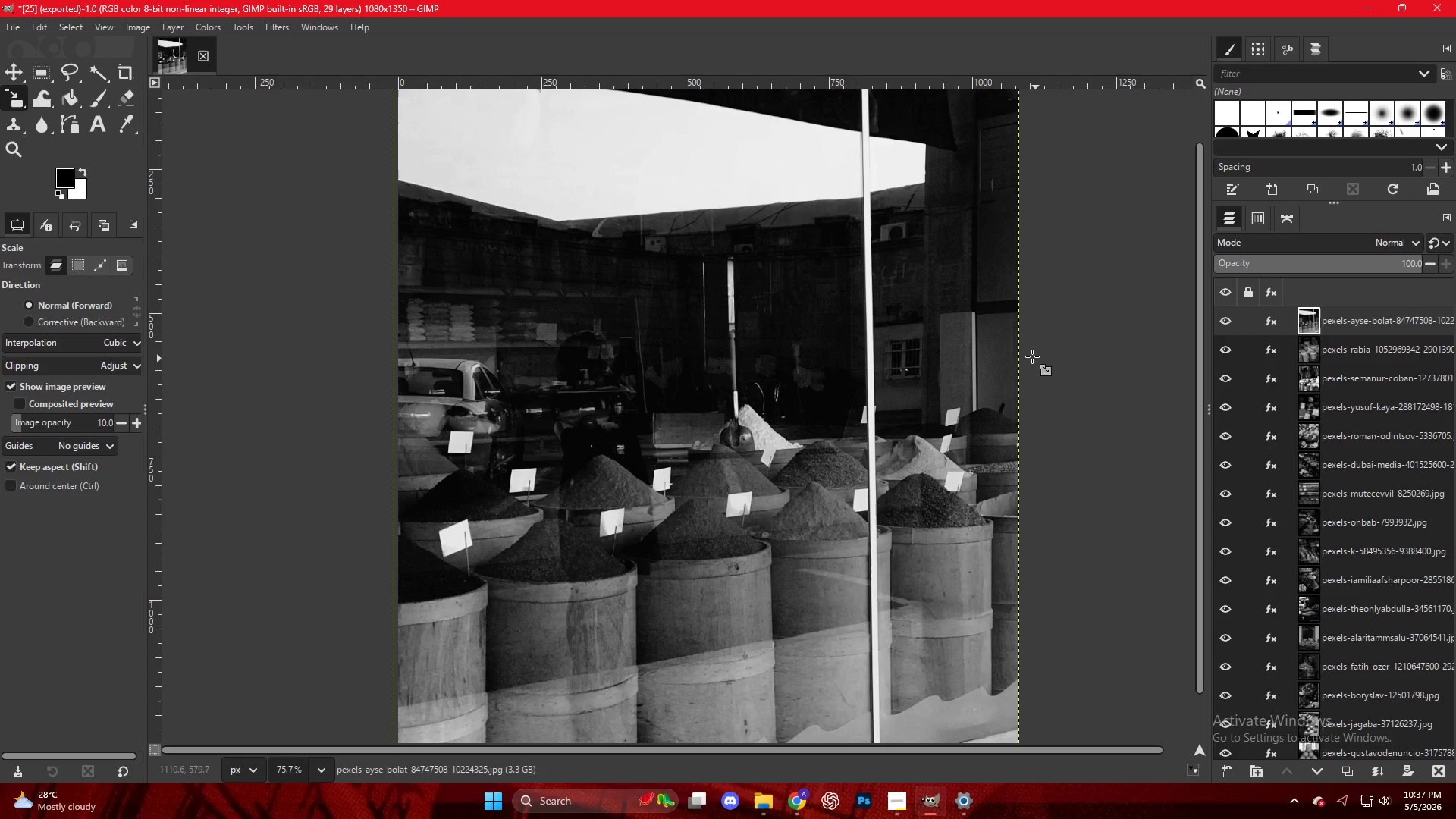 
key(Control+Shift+E)
 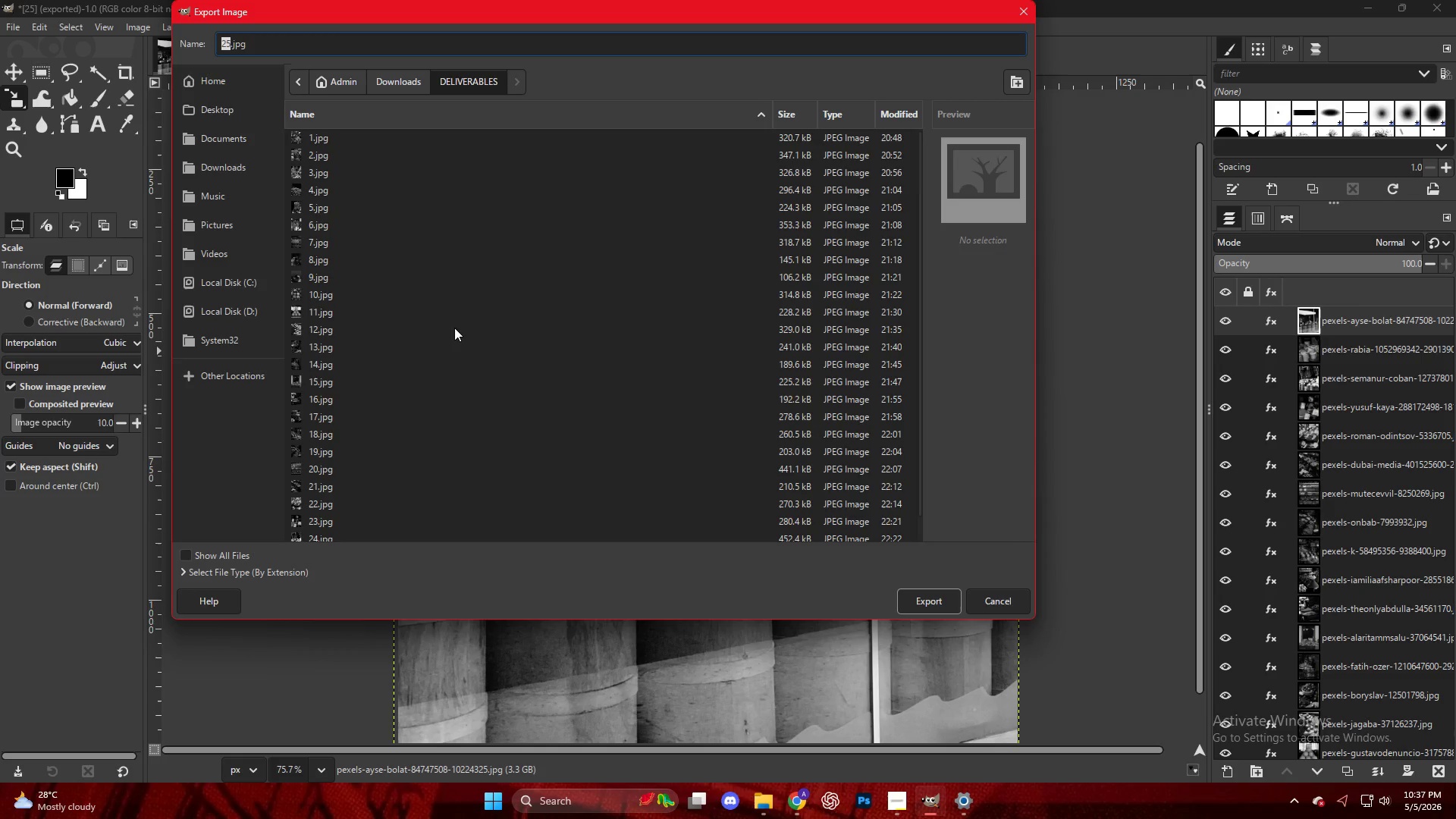 
scroll: coordinate [390, 479], scroll_direction: down, amount: 11.0
 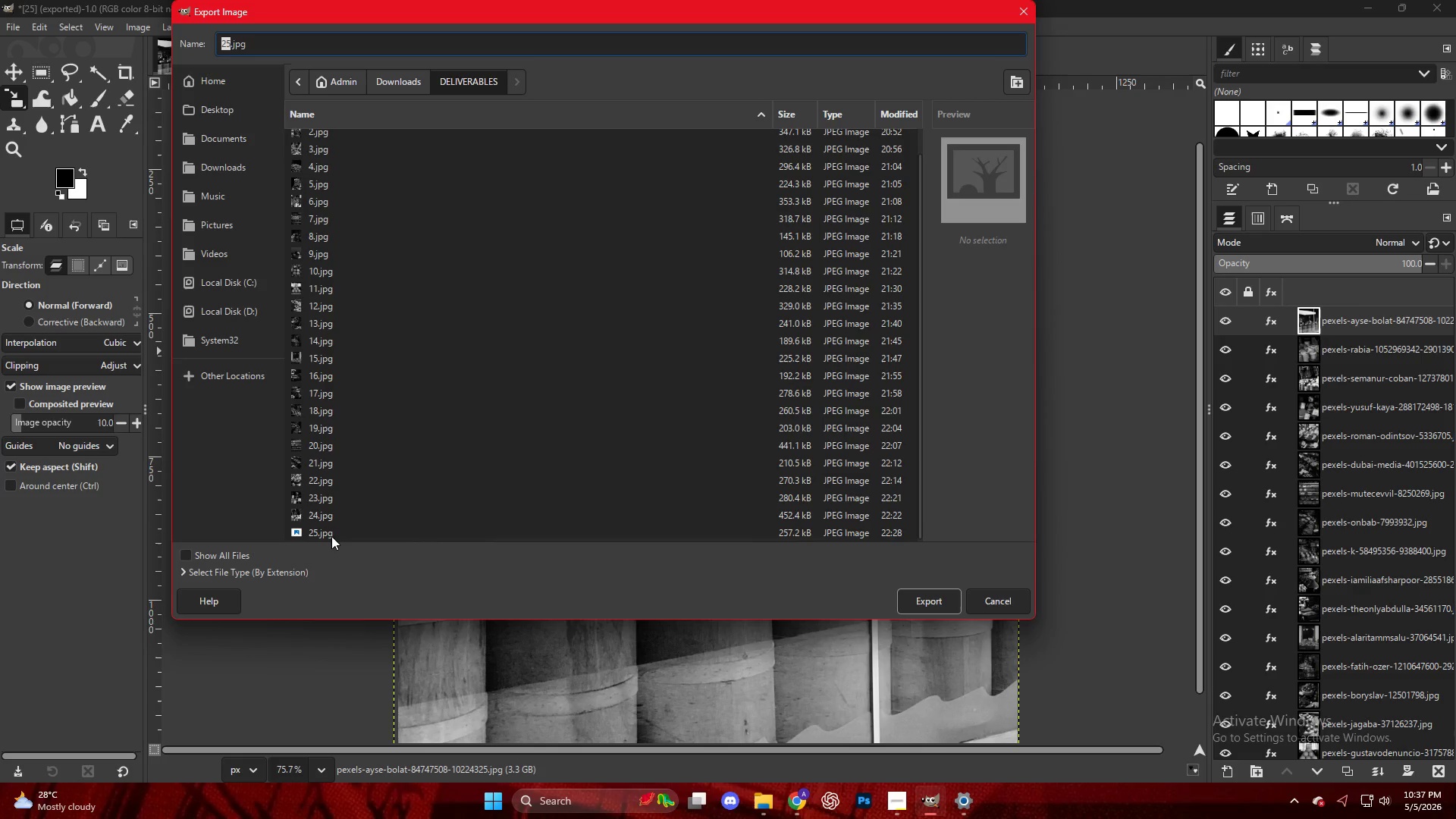 
left_click([331, 529])
 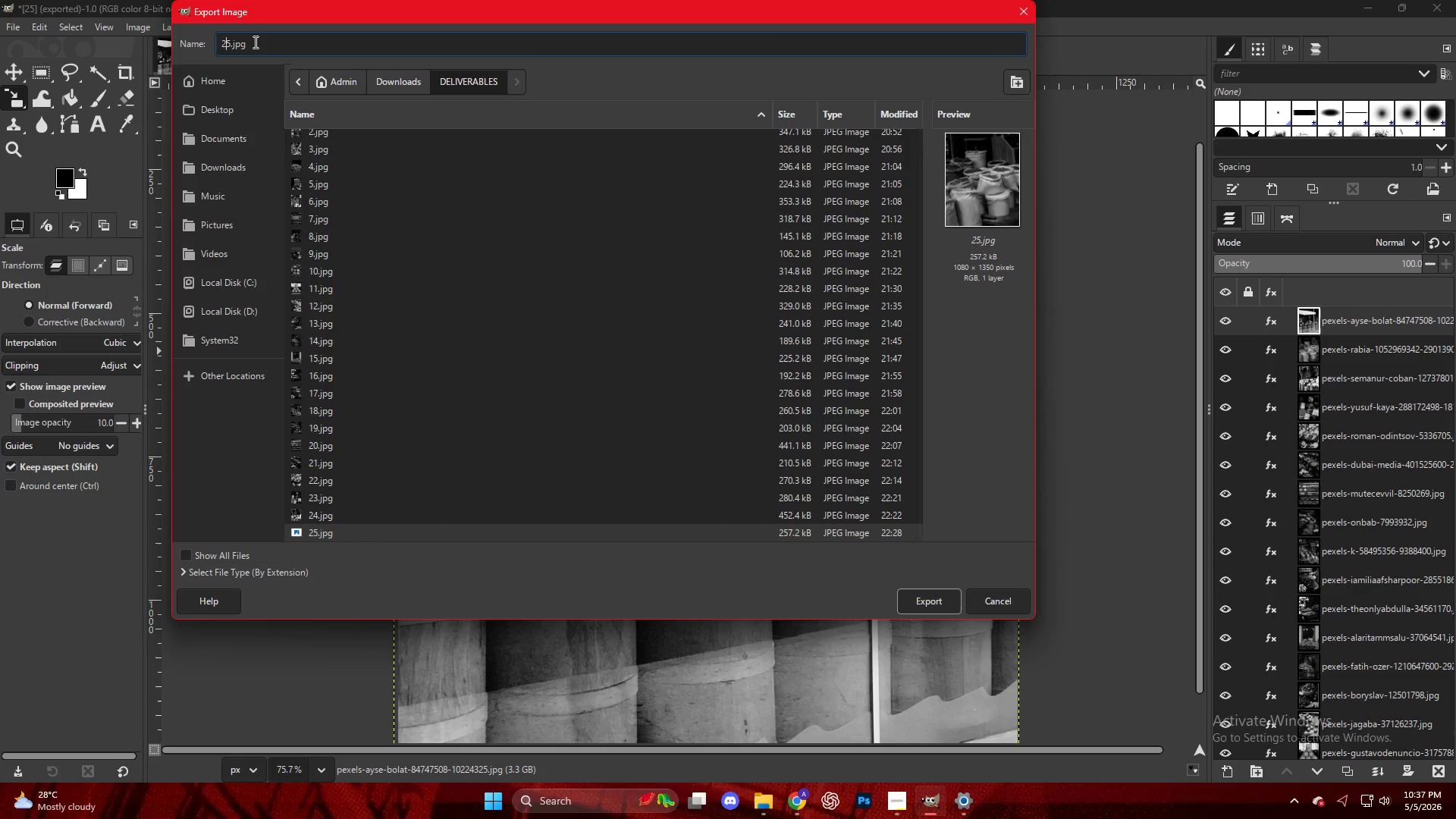 
key(ArrowRight)
 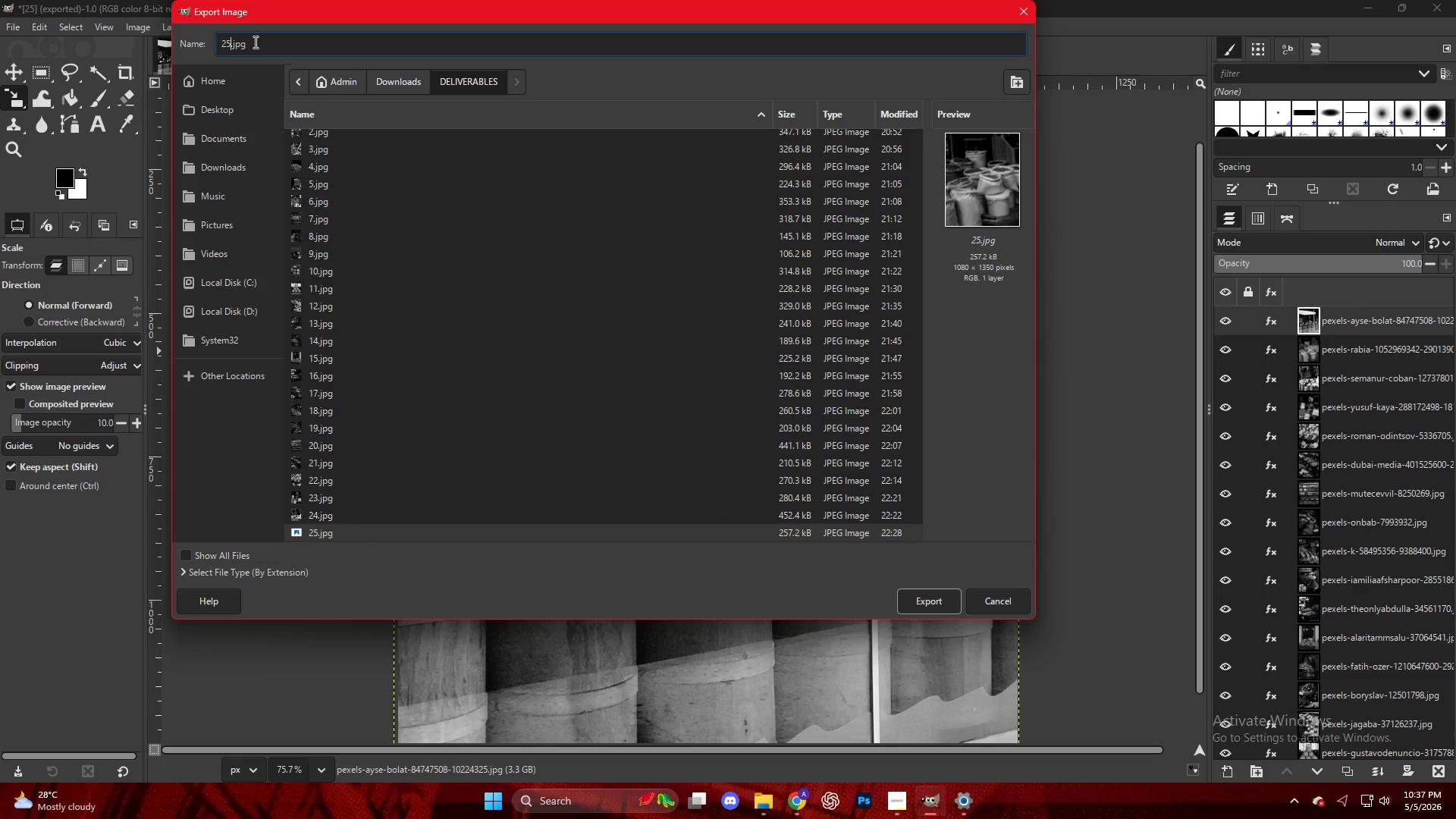 
key(Backspace)
 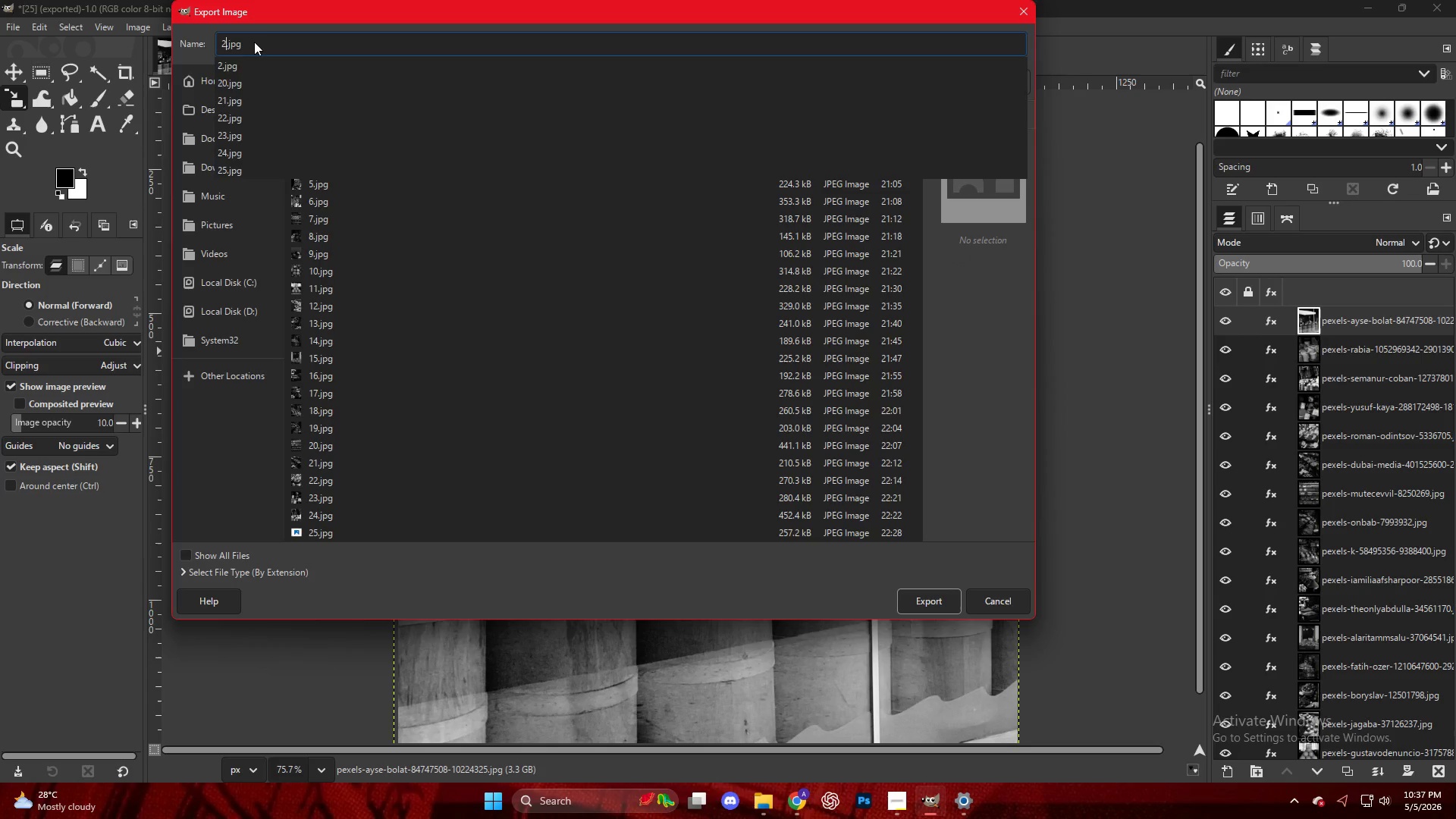 
key(Numpad6)
 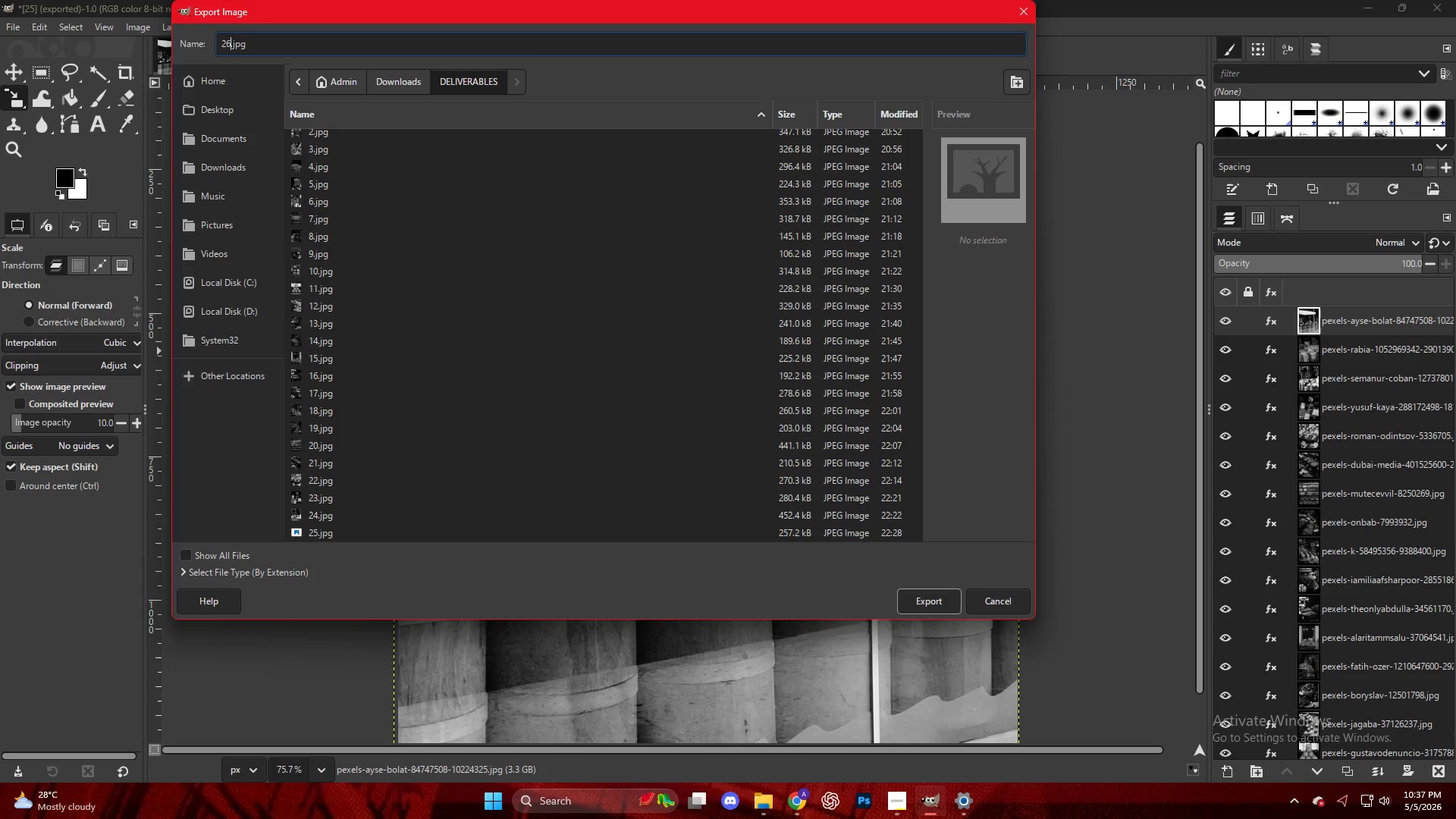 
key(NumpadEnter)
 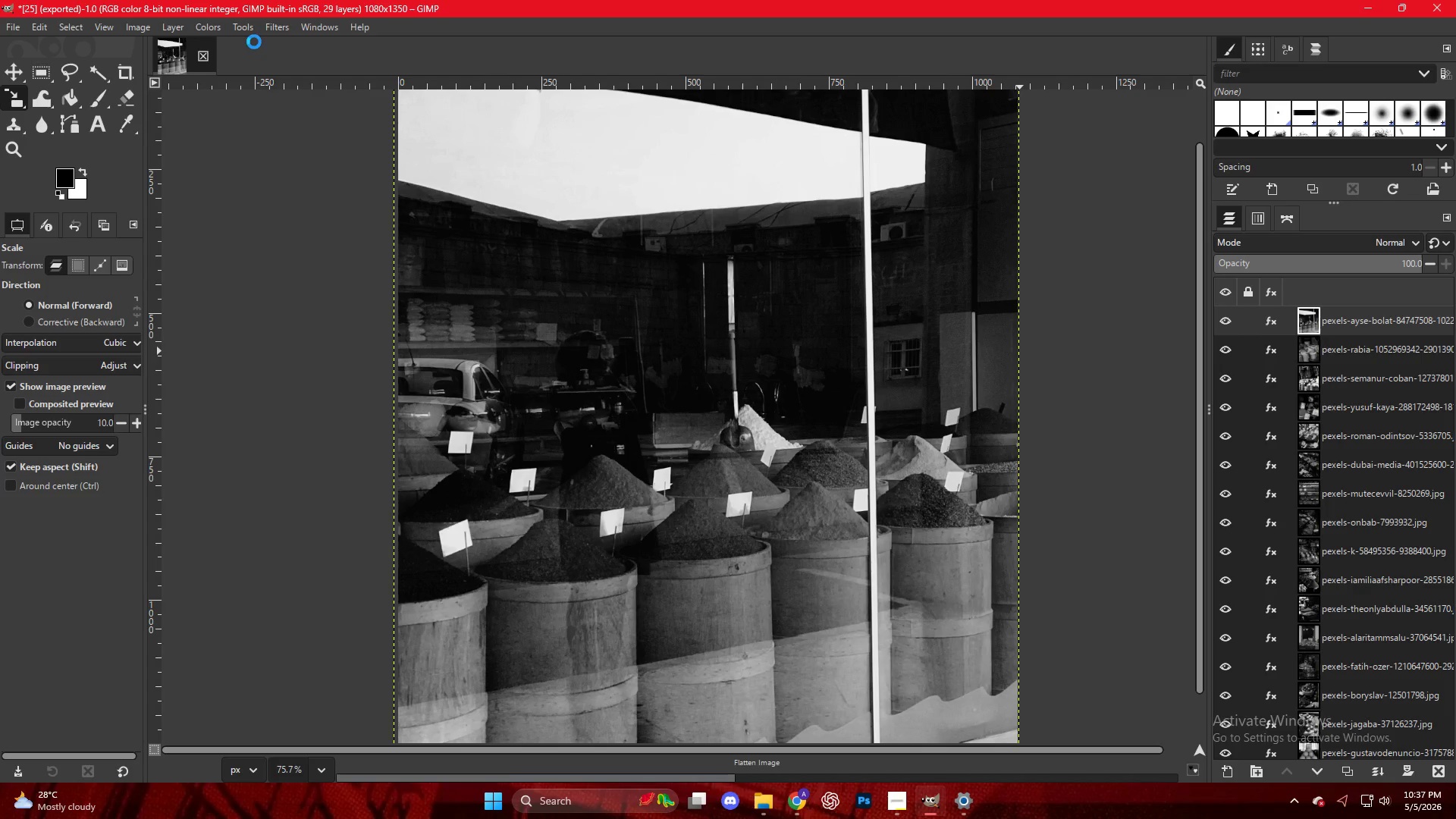 
wait(14.56)
 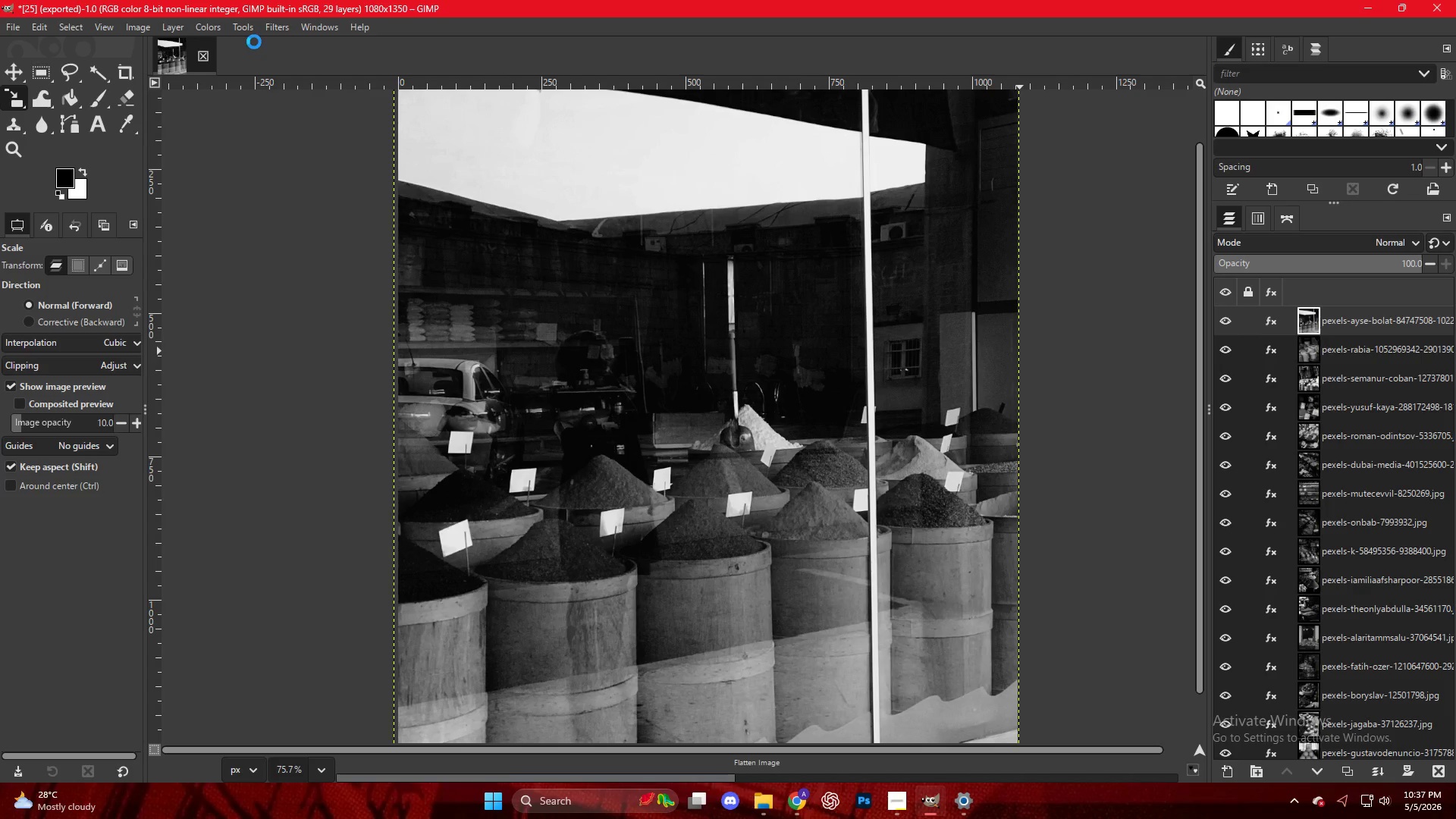 
left_click([306, 469])
 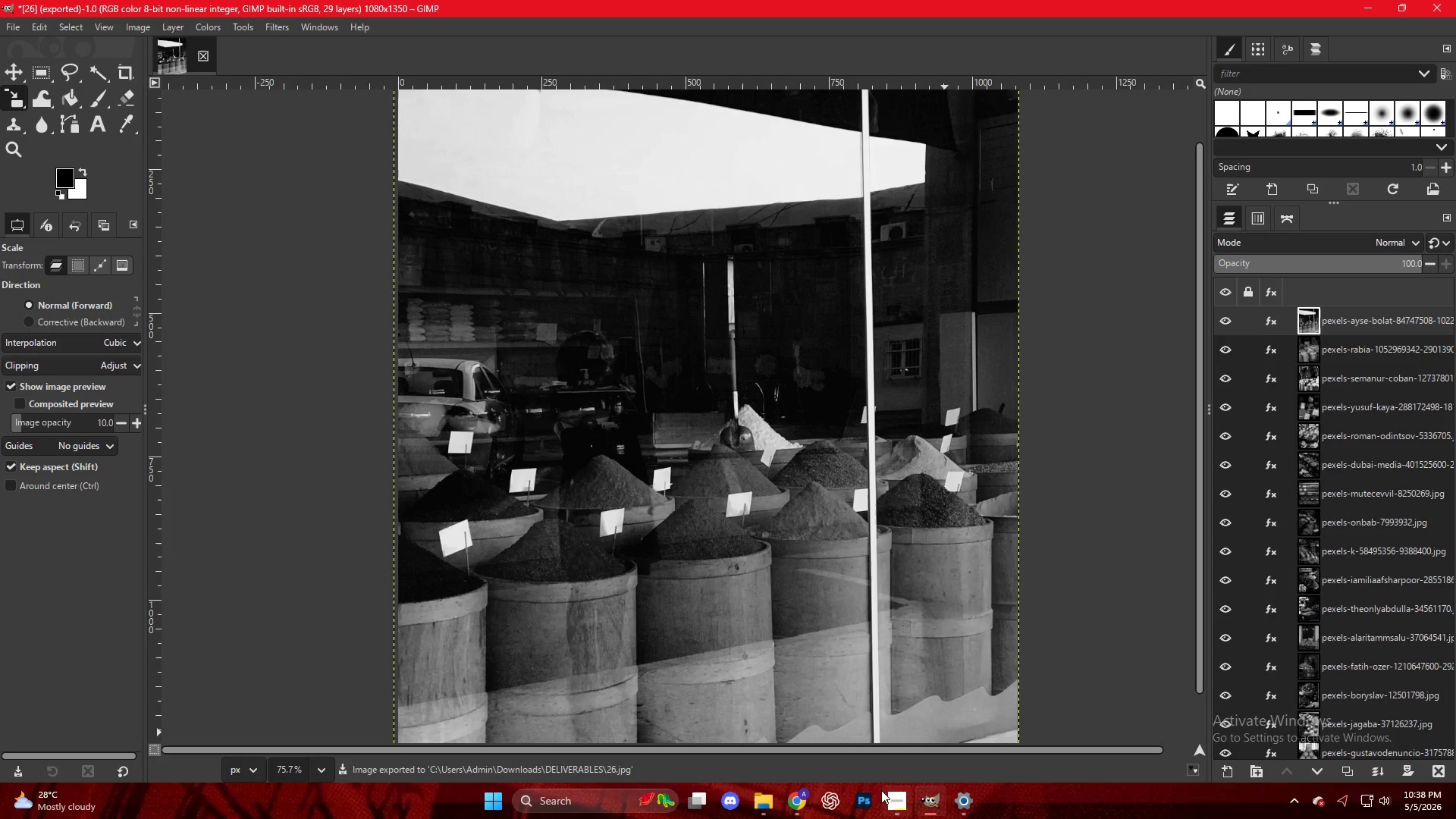 
left_click([795, 807])
 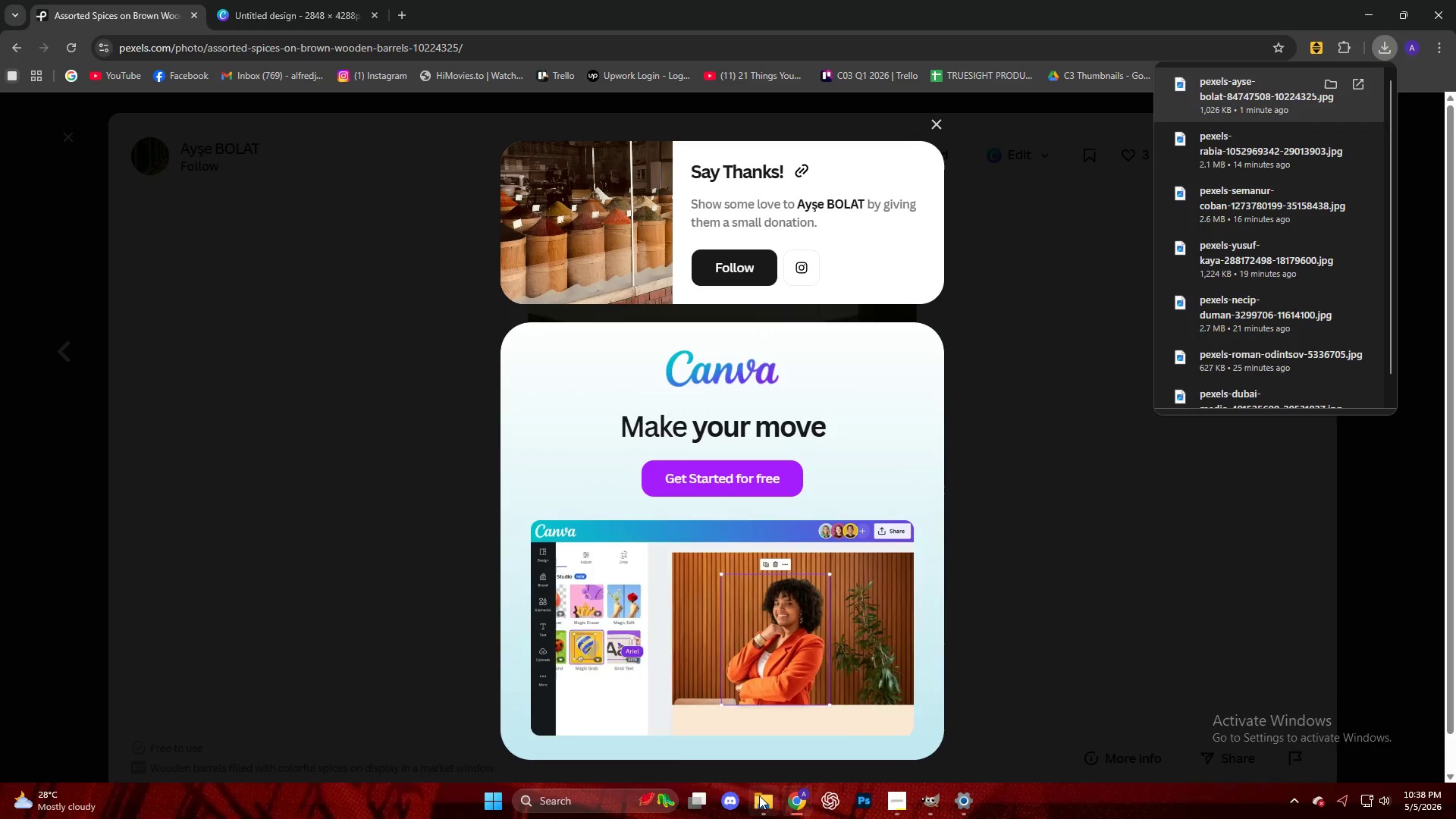 
left_click([1154, 558])
 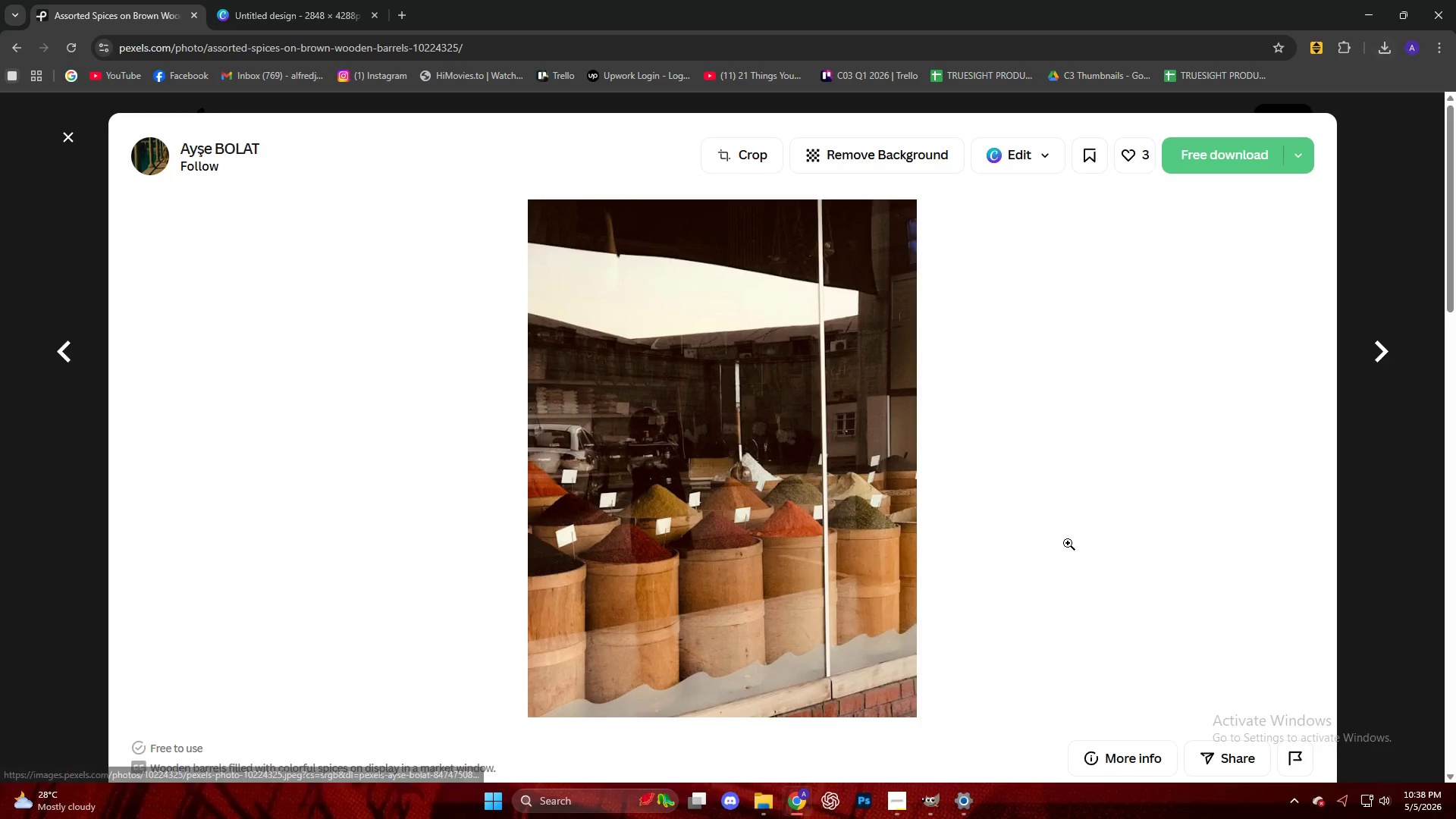 
scroll: coordinate [1028, 426], scroll_direction: down, amount: 33.0
 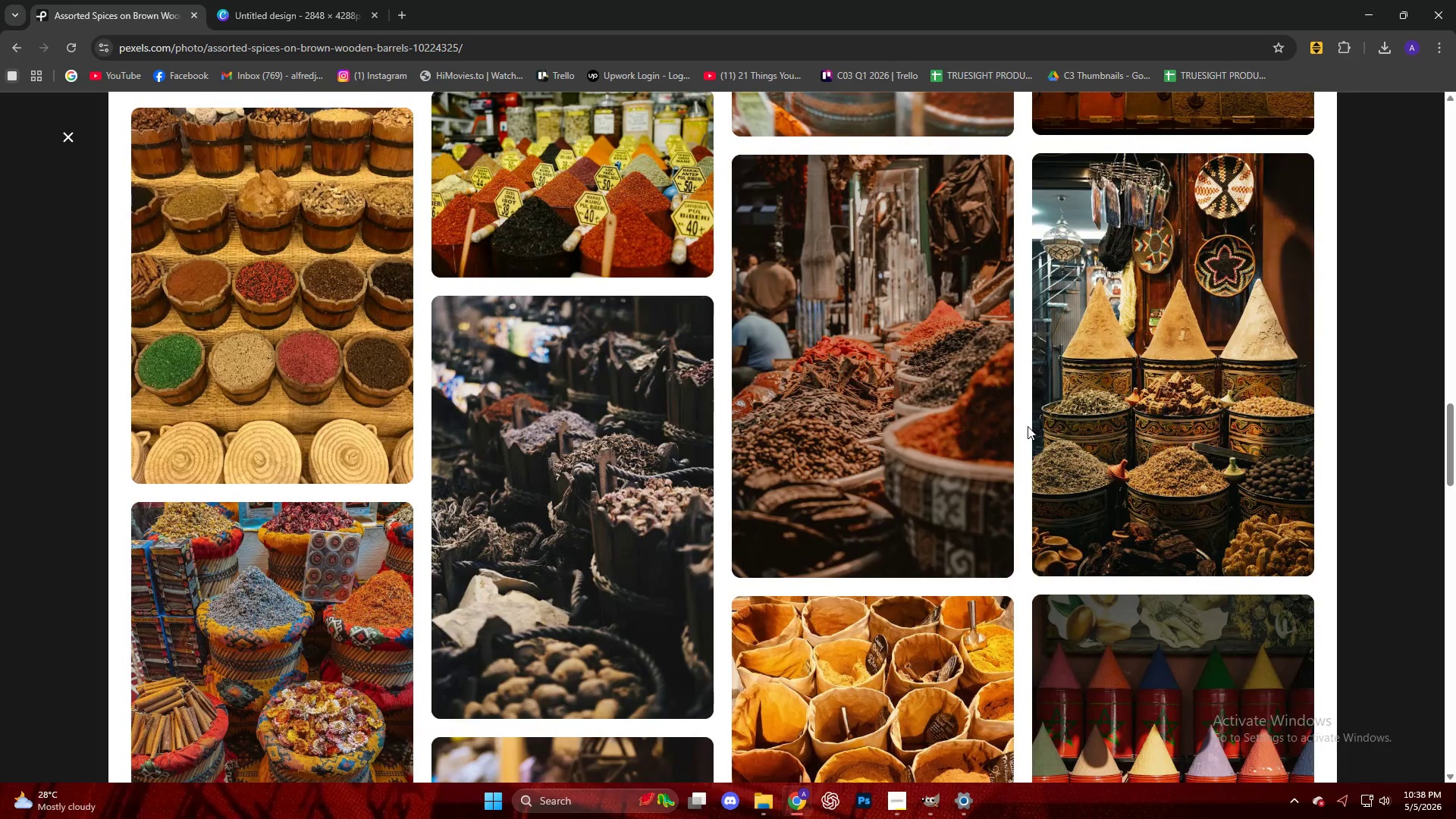 
scroll: coordinate [1023, 428], scroll_direction: down, amount: 25.0
 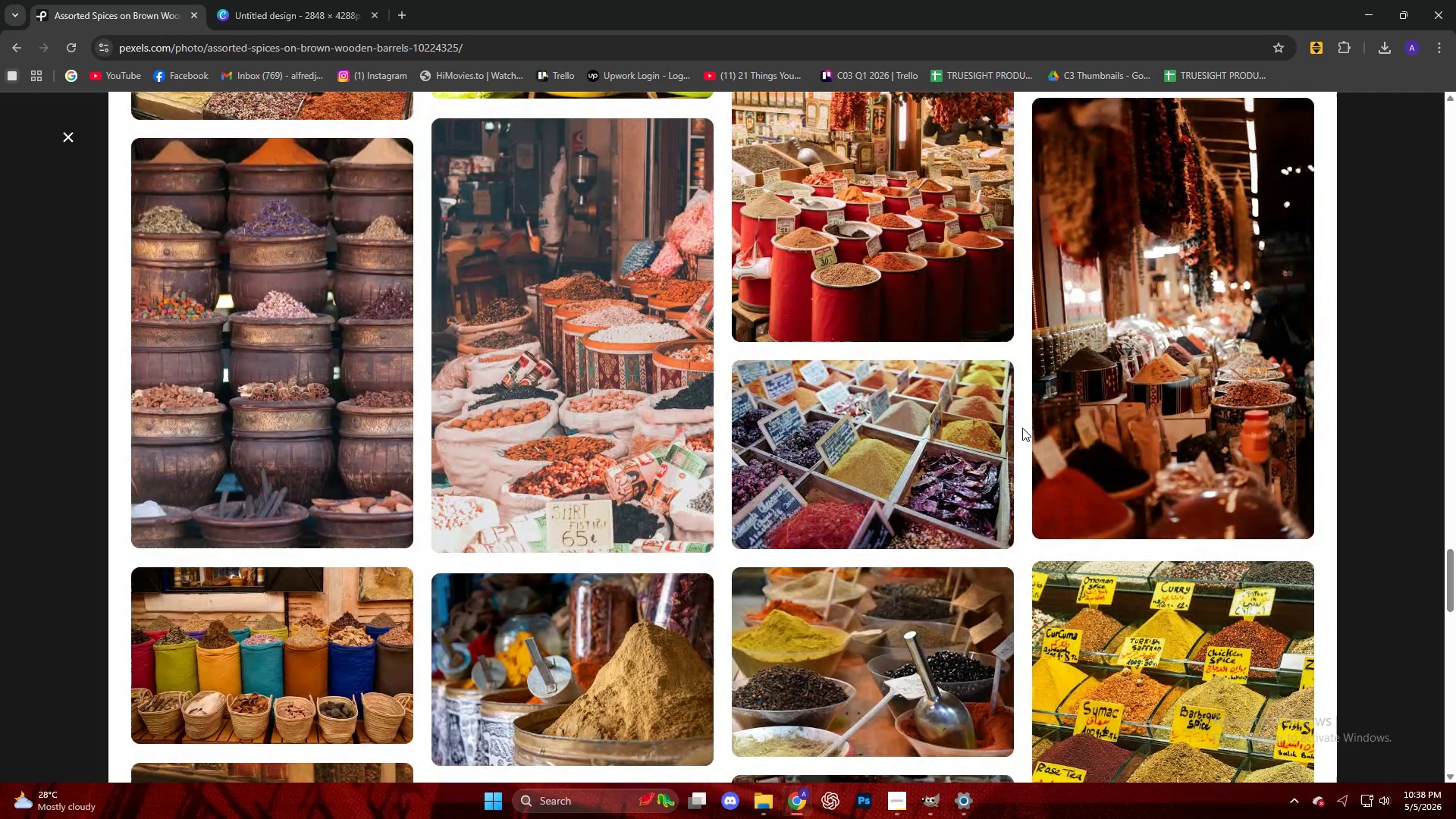 
left_click([1124, 344])
 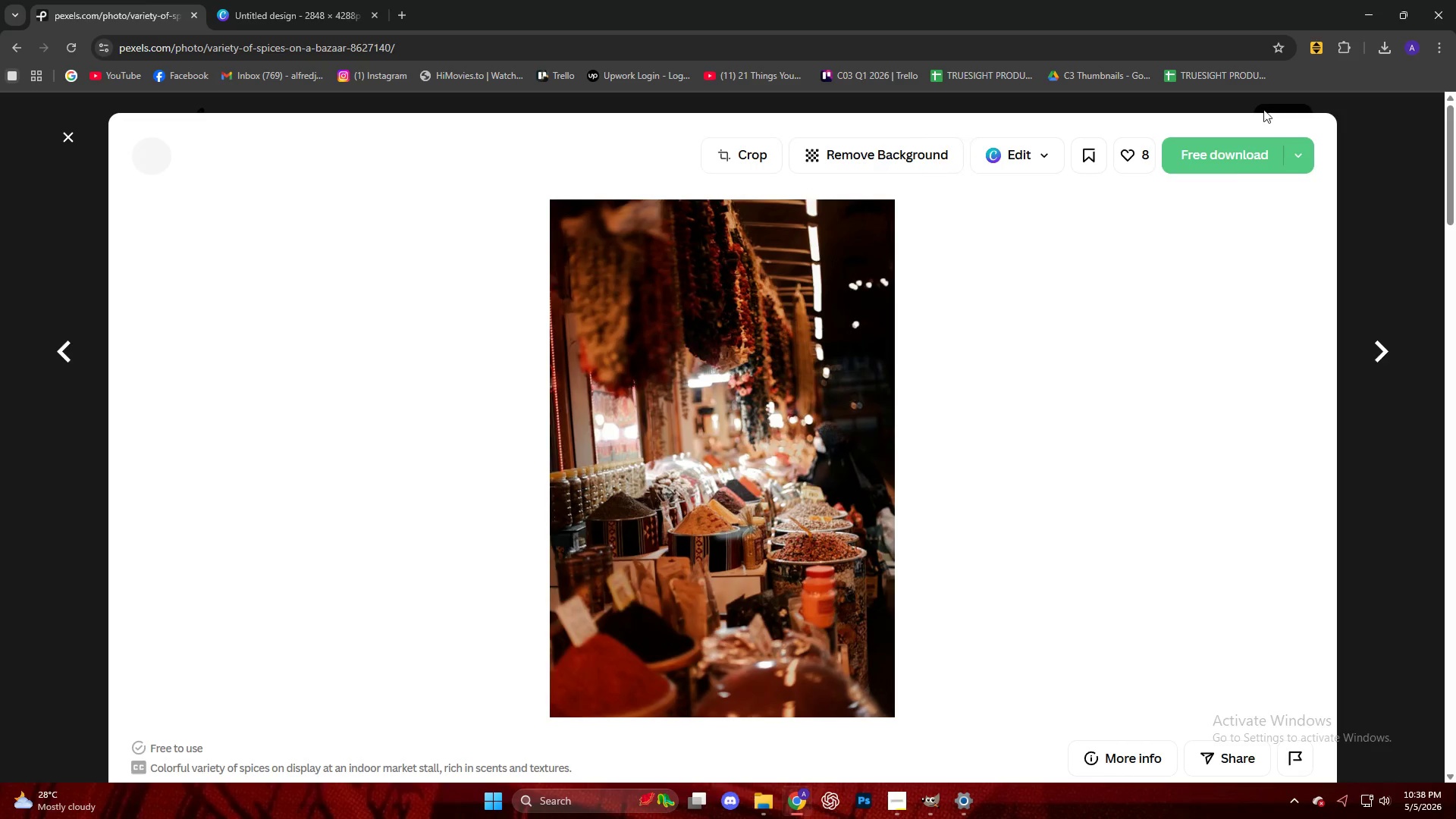 
left_click([1222, 156])
 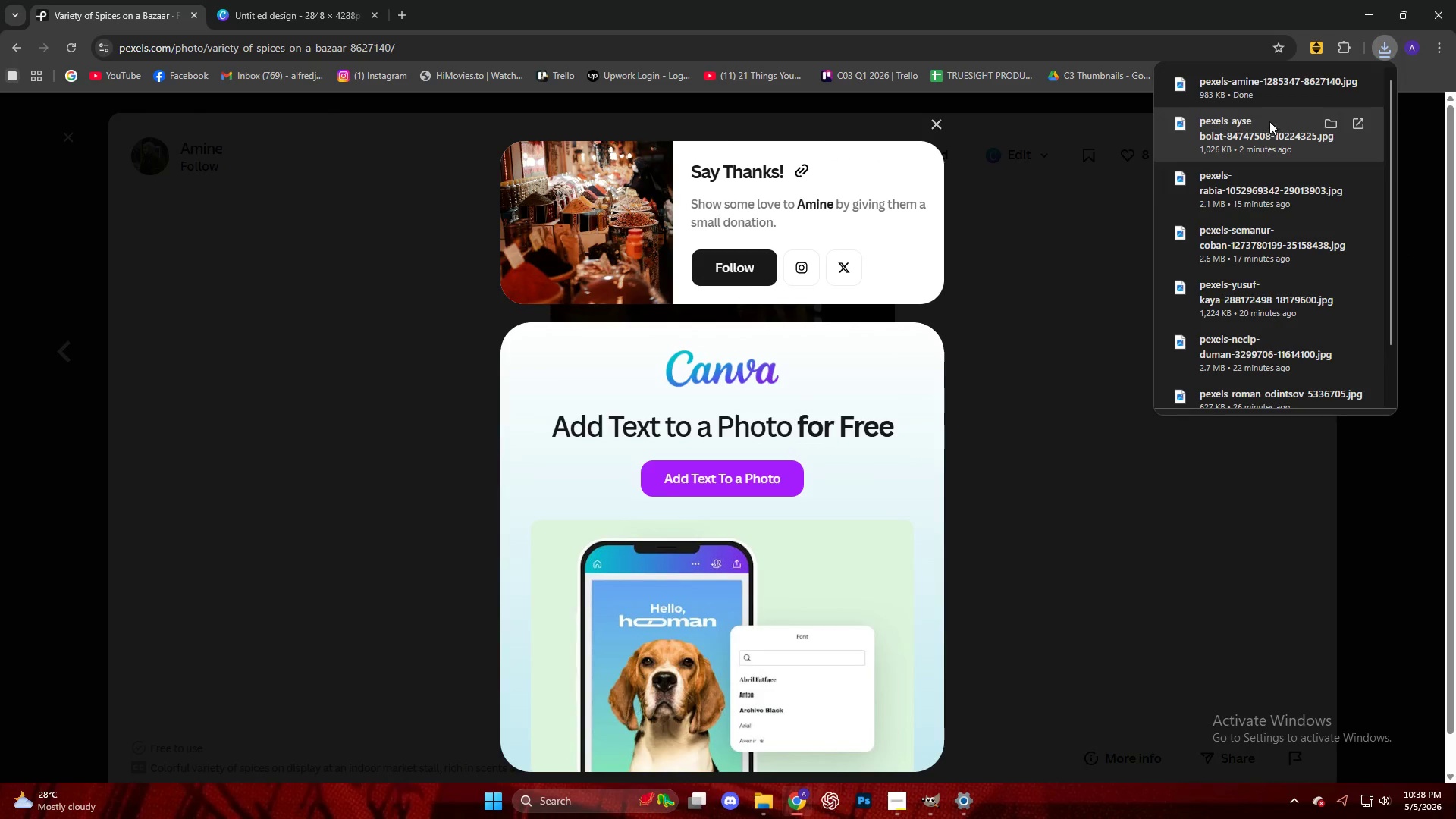 
left_click_drag(start_coordinate=[1270, 92], to_coordinate=[815, 511])
 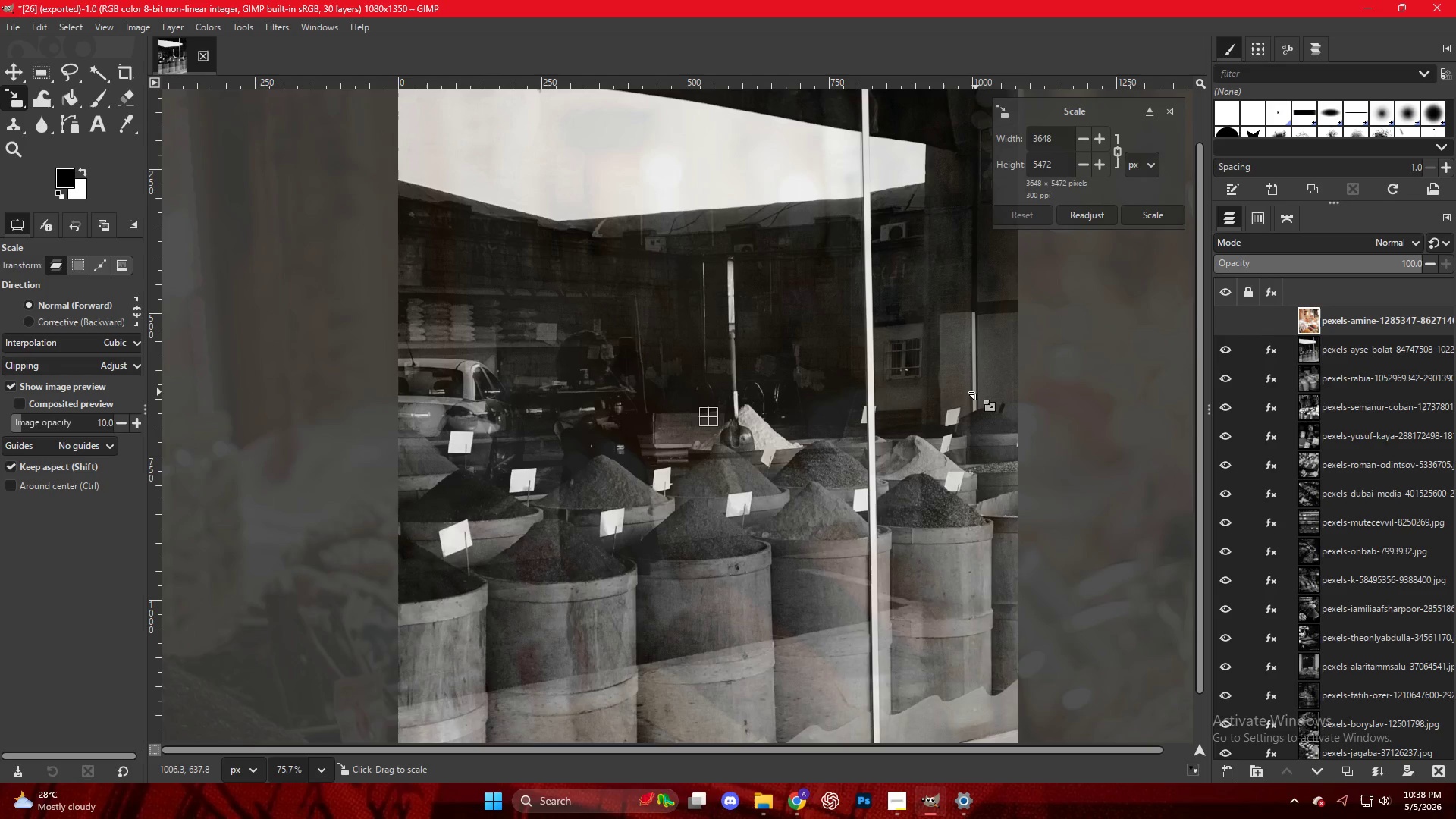 
wait(27.86)
 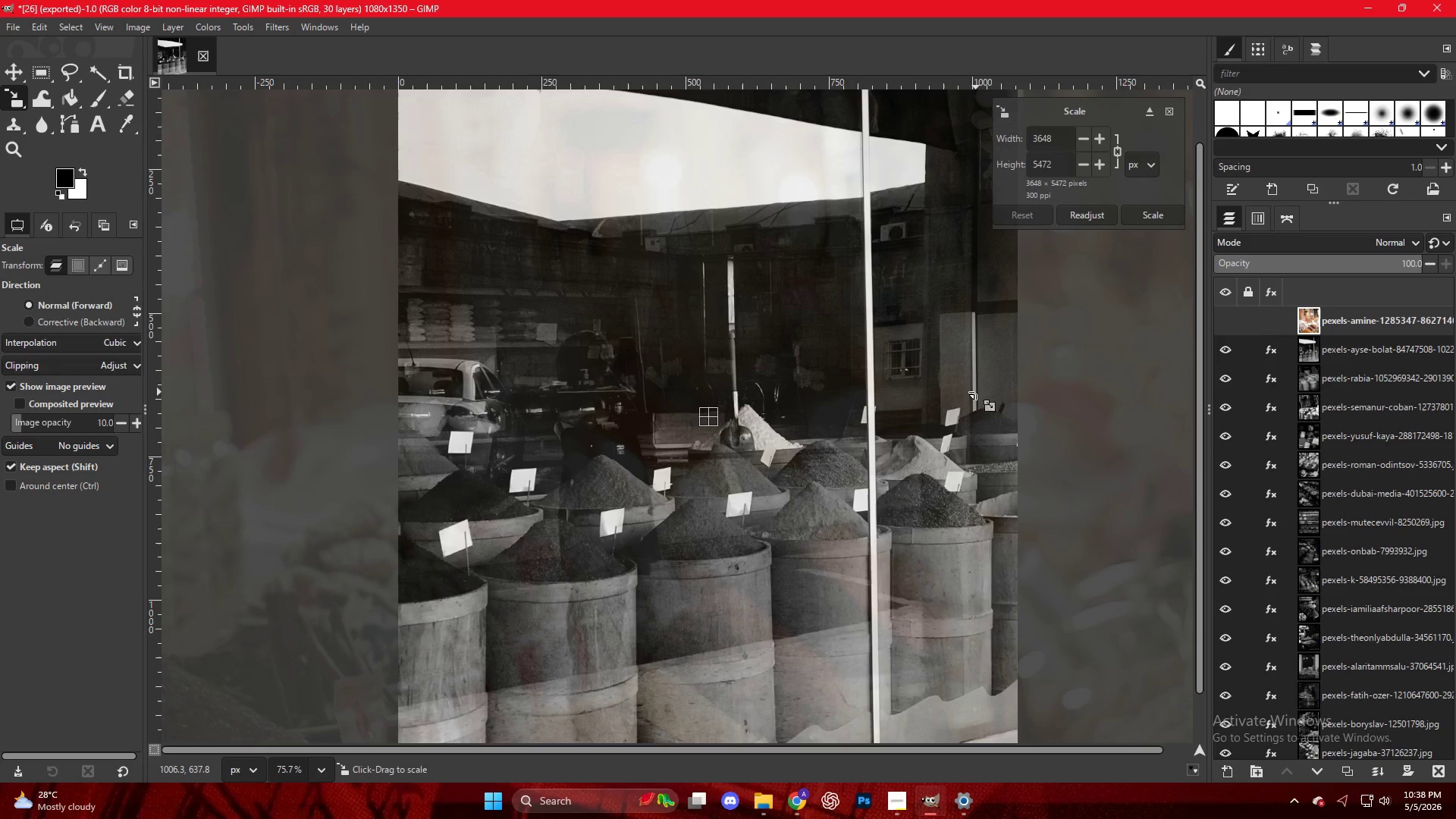 
key(Numpad7)
 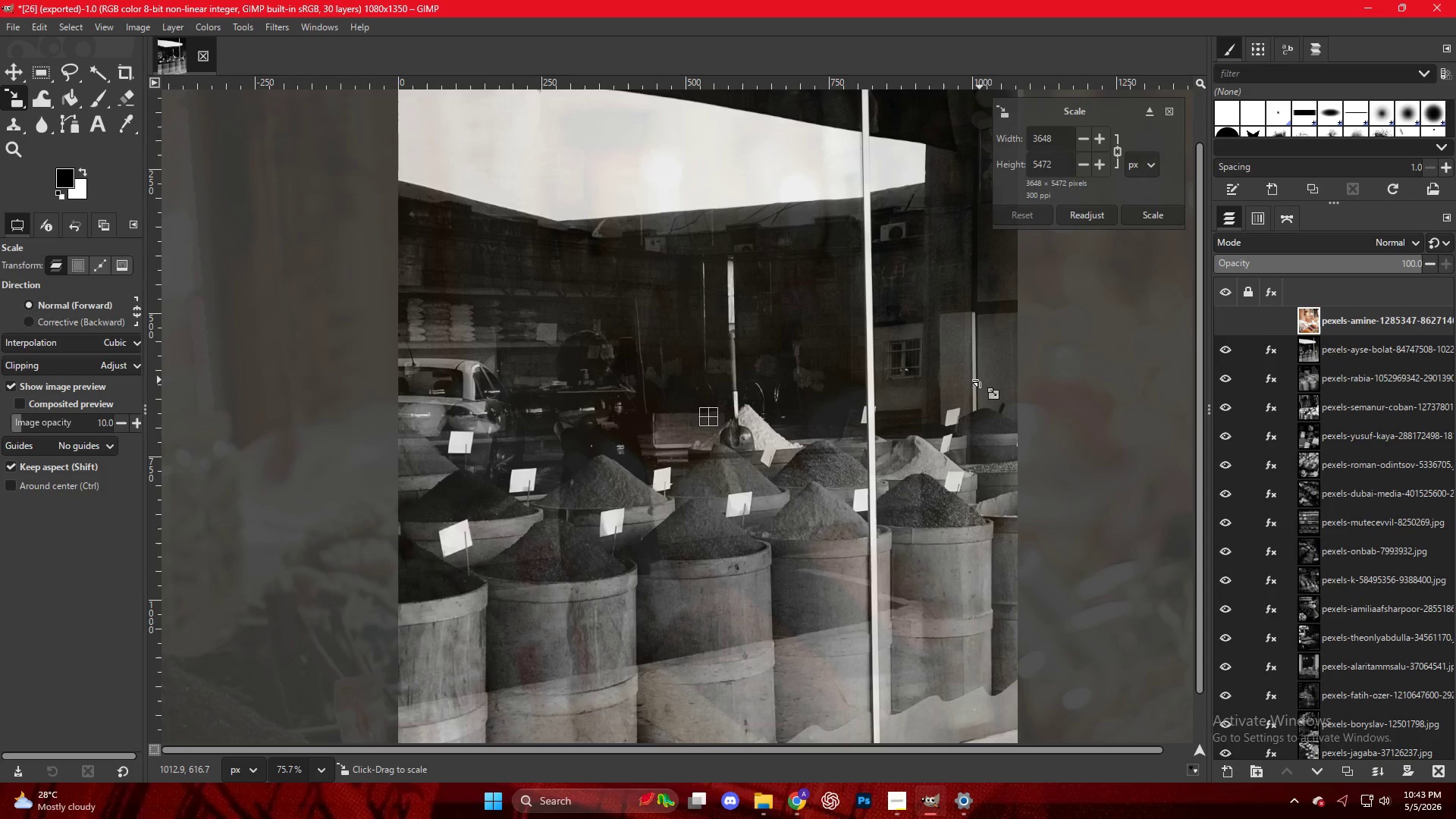 
wait(260.8)
 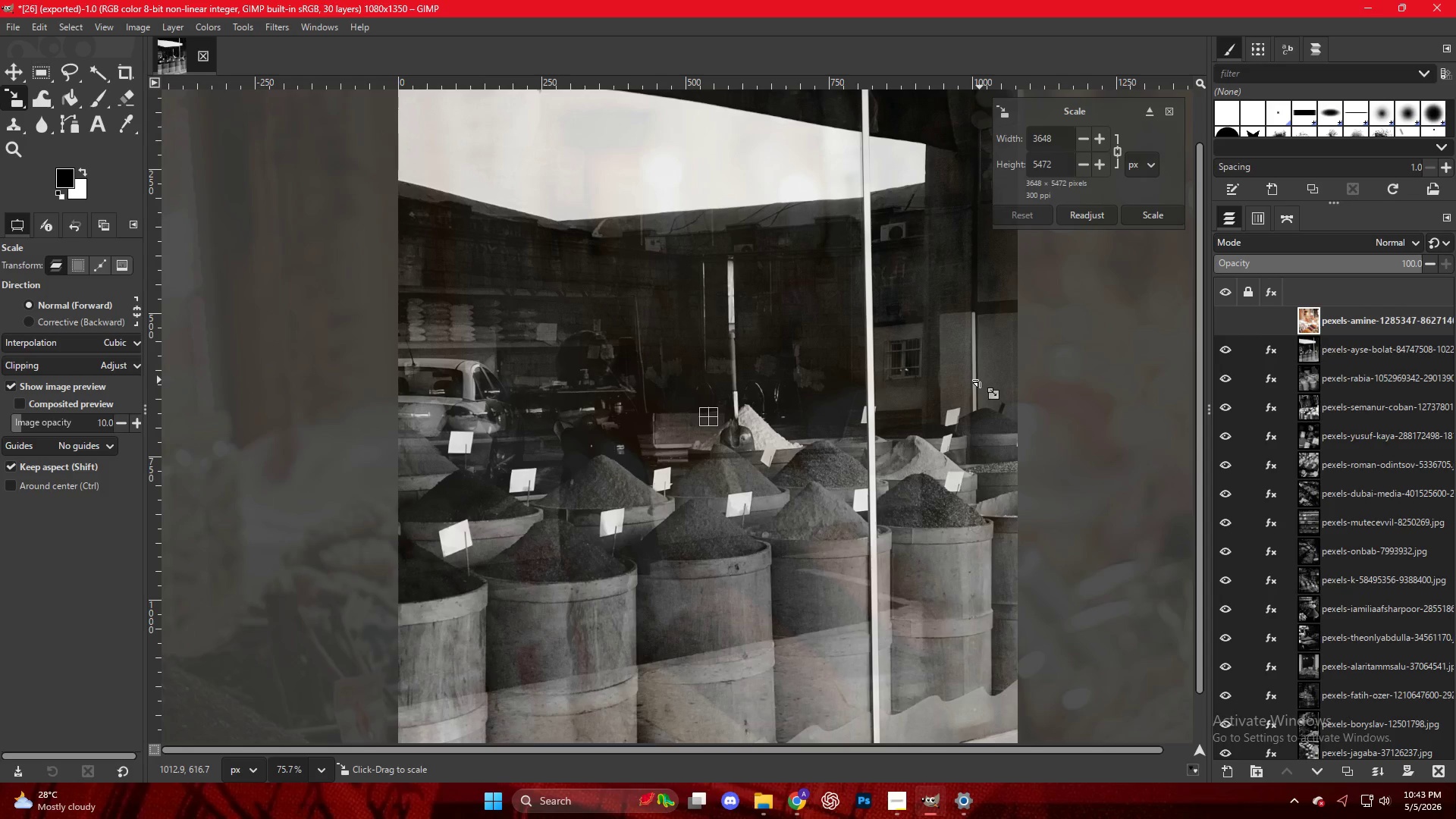 
hold_key(key=ControlLeft, duration=0.97)
scroll: coordinate [951, 418], scroll_direction: down, amount: 23.0
 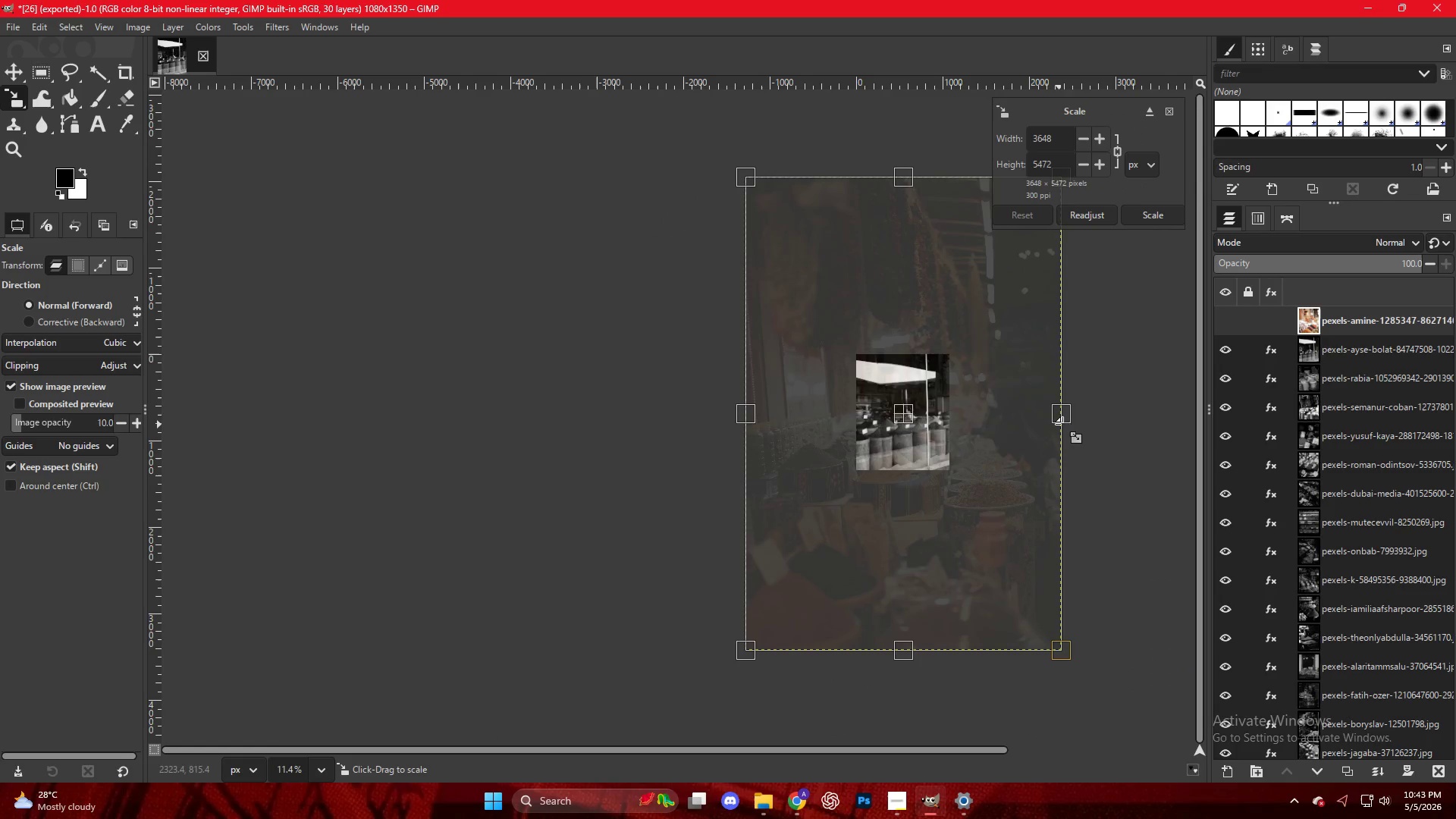 
left_click_drag(start_coordinate=[1068, 418], to_coordinate=[954, 411])
 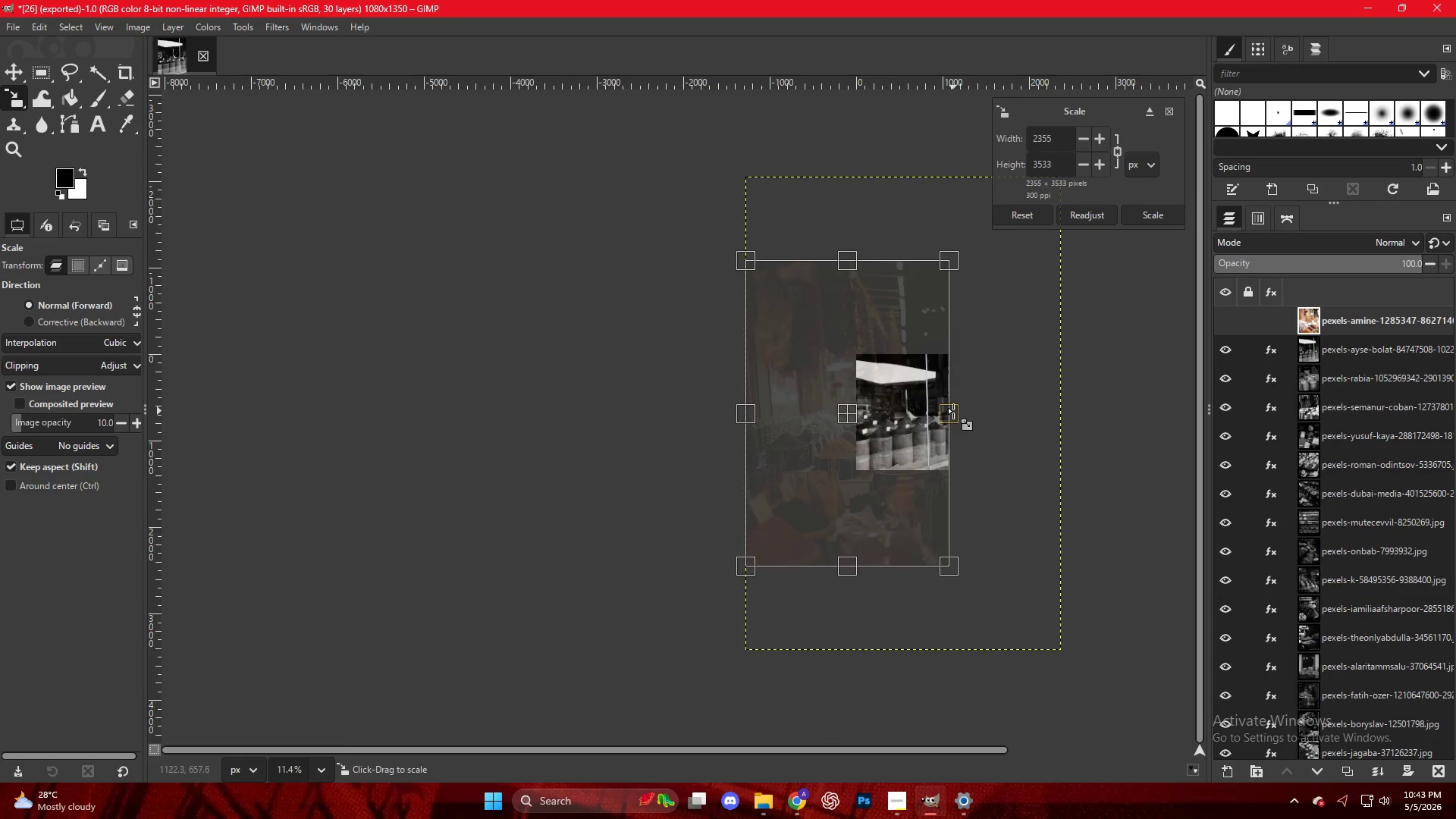 
hold_key(key=ControlLeft, duration=1.08)
 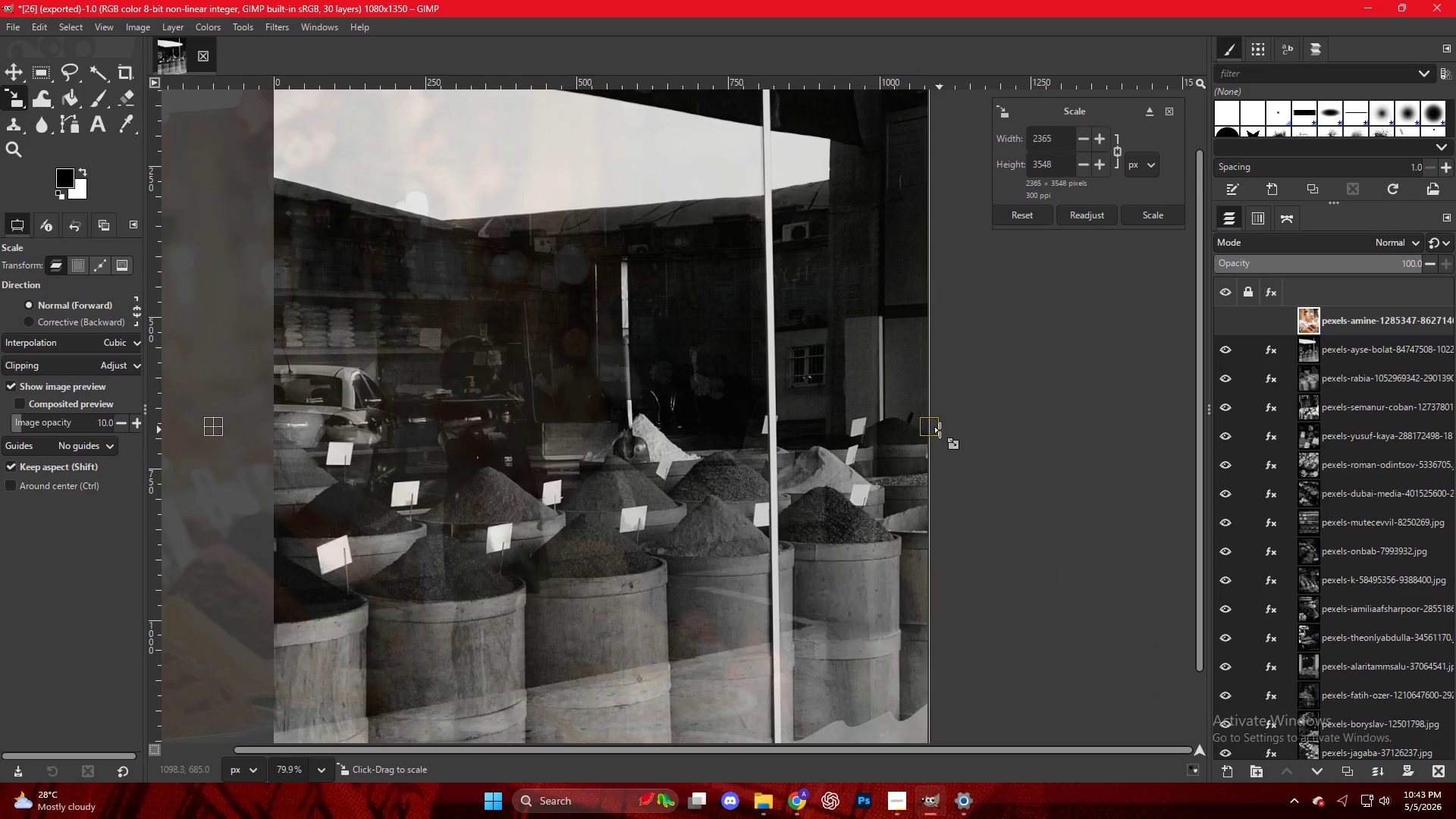 
left_click_drag(start_coordinate=[933, 426], to_coordinate=[941, 431])
 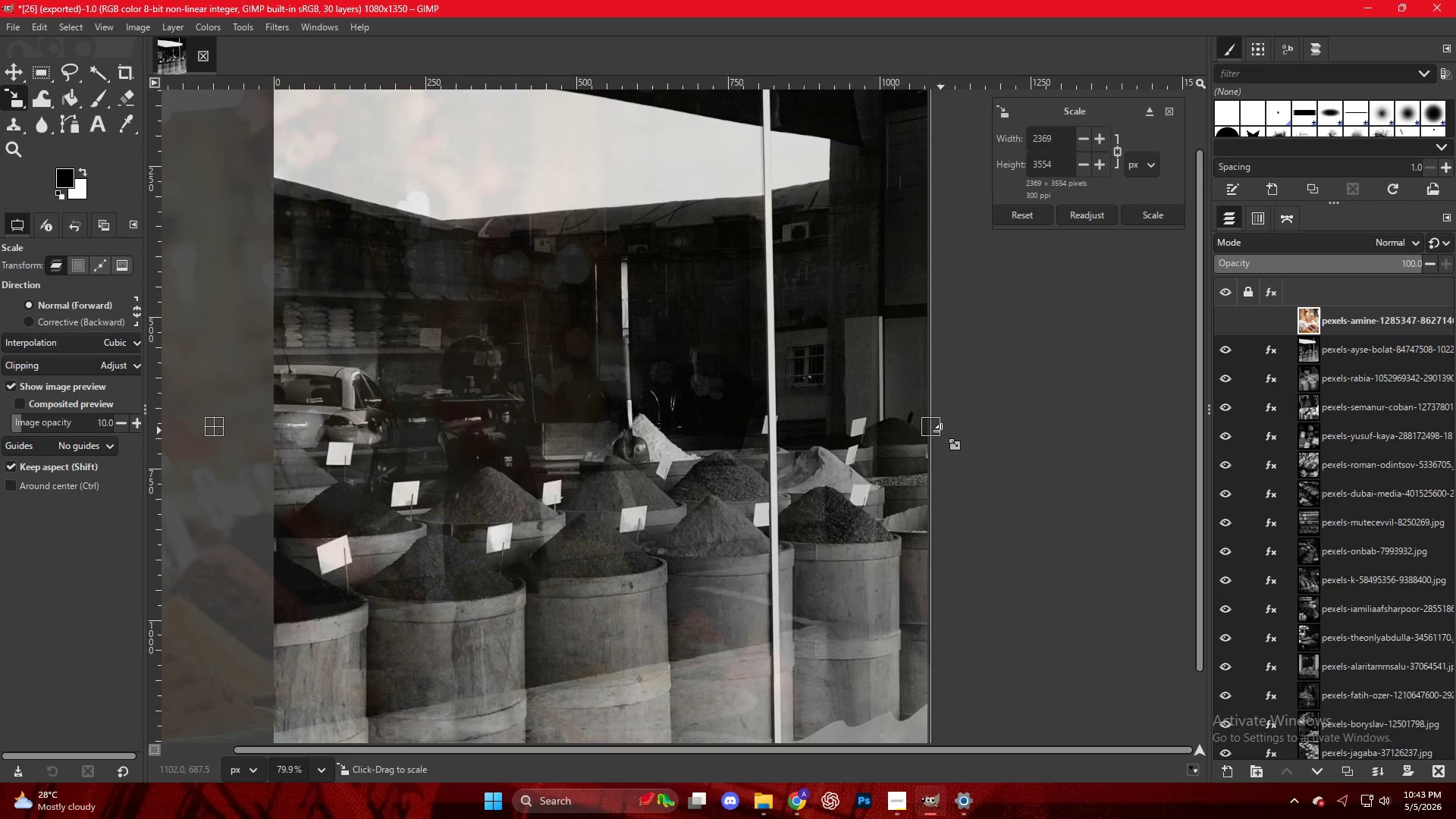 
scroll: coordinate [927, 405], scroll_direction: up, amount: 21.0
 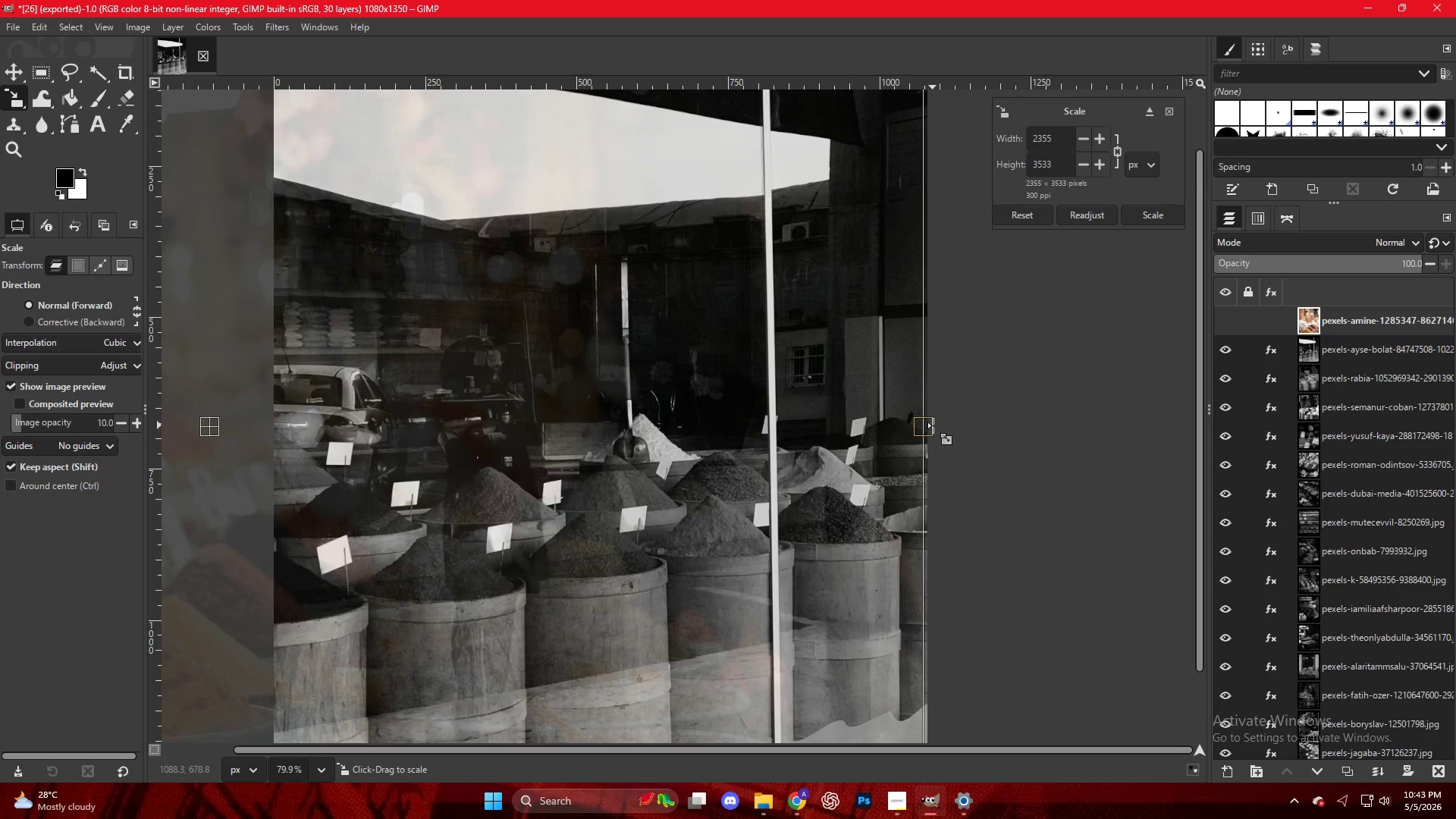 
key(Control+ControlLeft)
 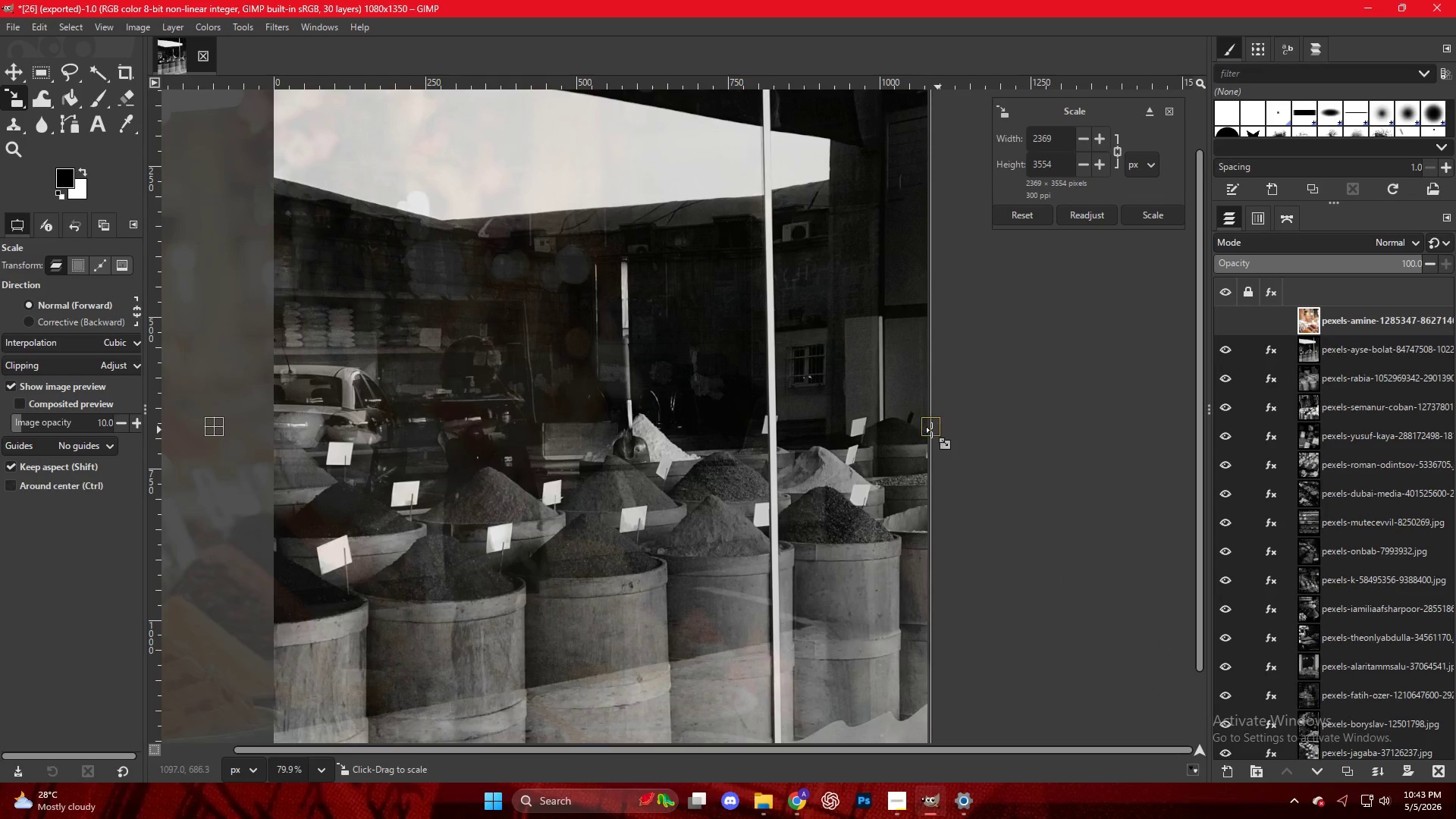 
key(Control+ControlLeft)
 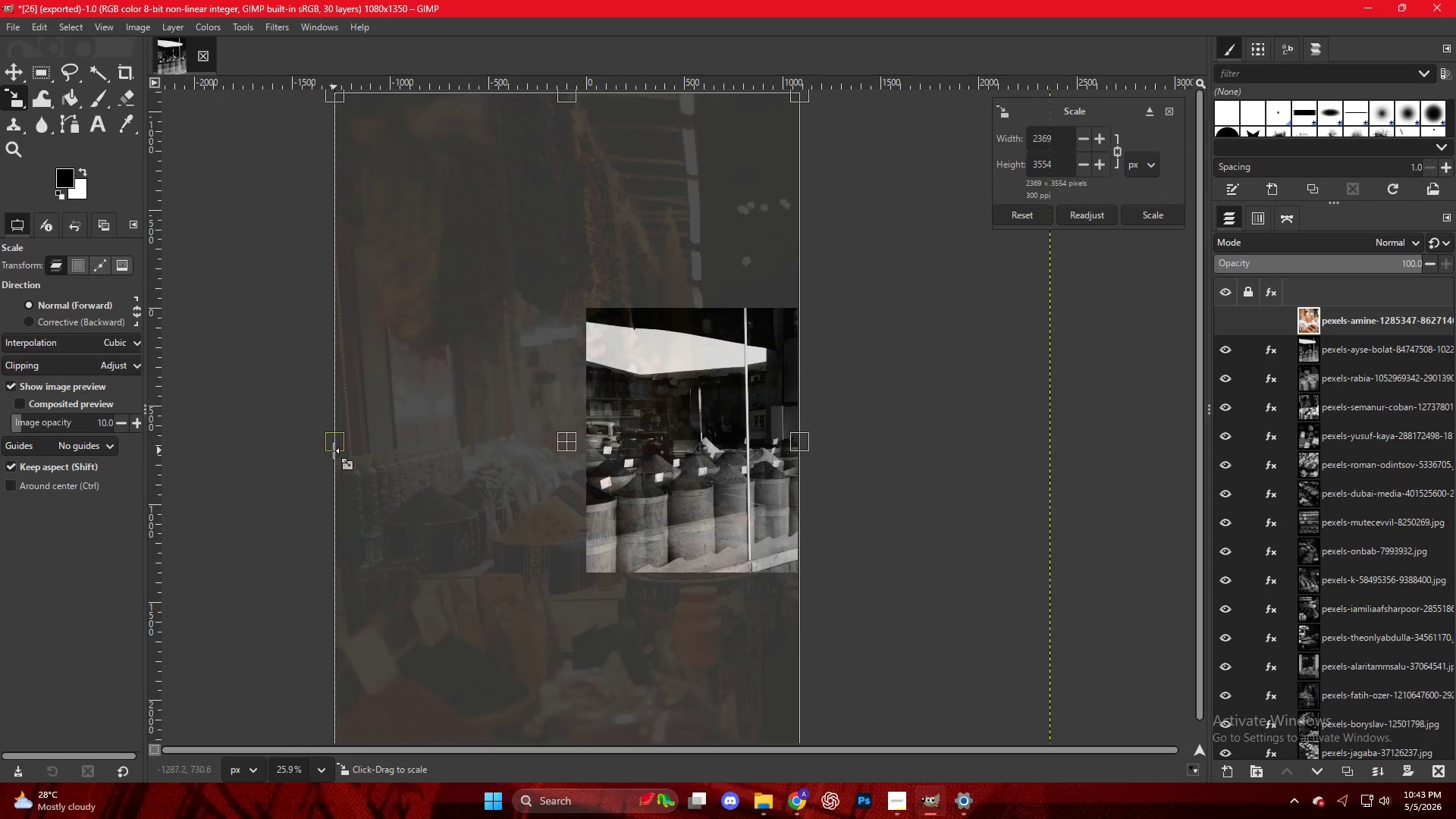 
scroll: coordinate [583, 465], scroll_direction: down, amount: 12.0
 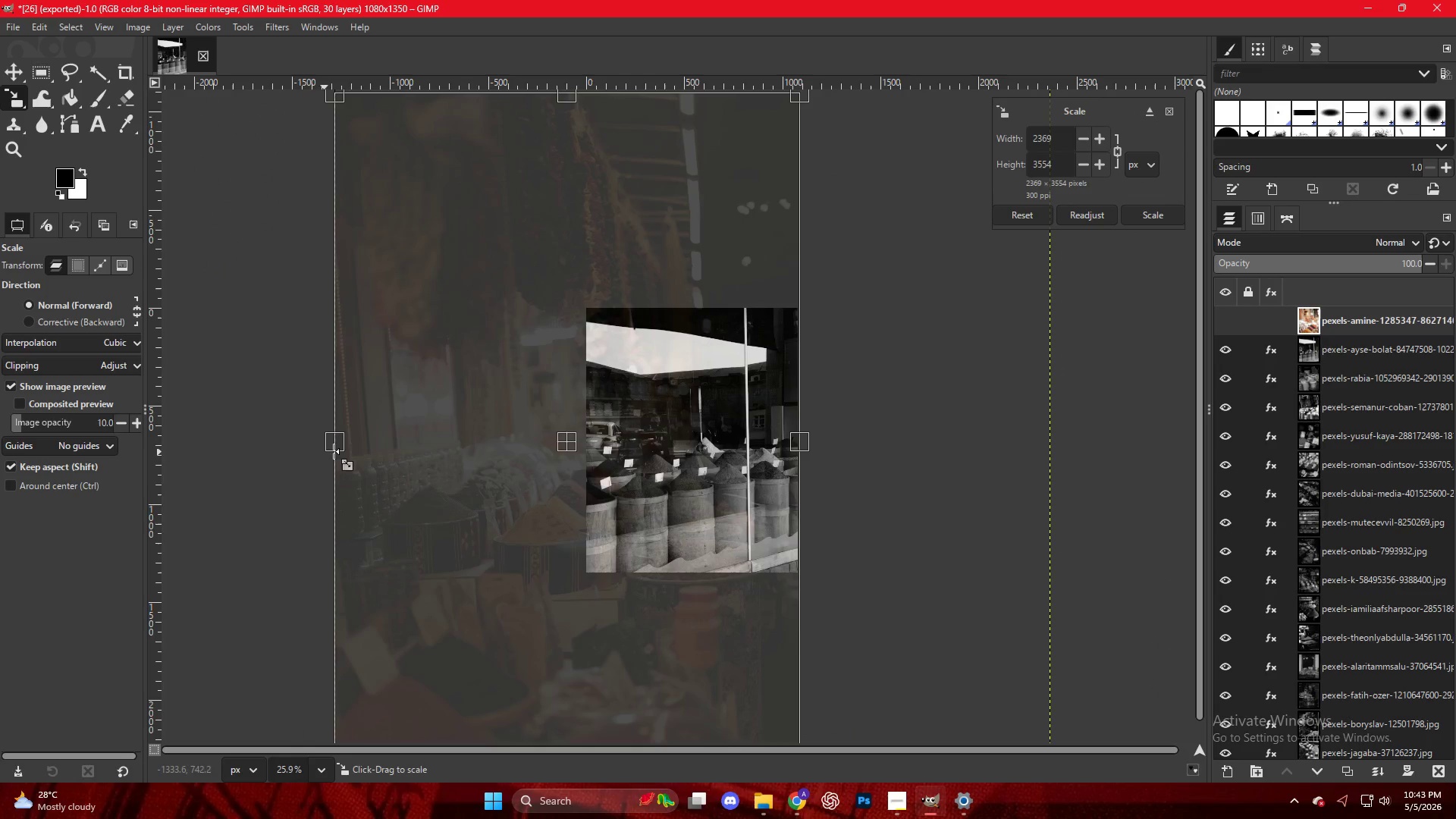 
left_click_drag(start_coordinate=[334, 450], to_coordinate=[585, 445])
 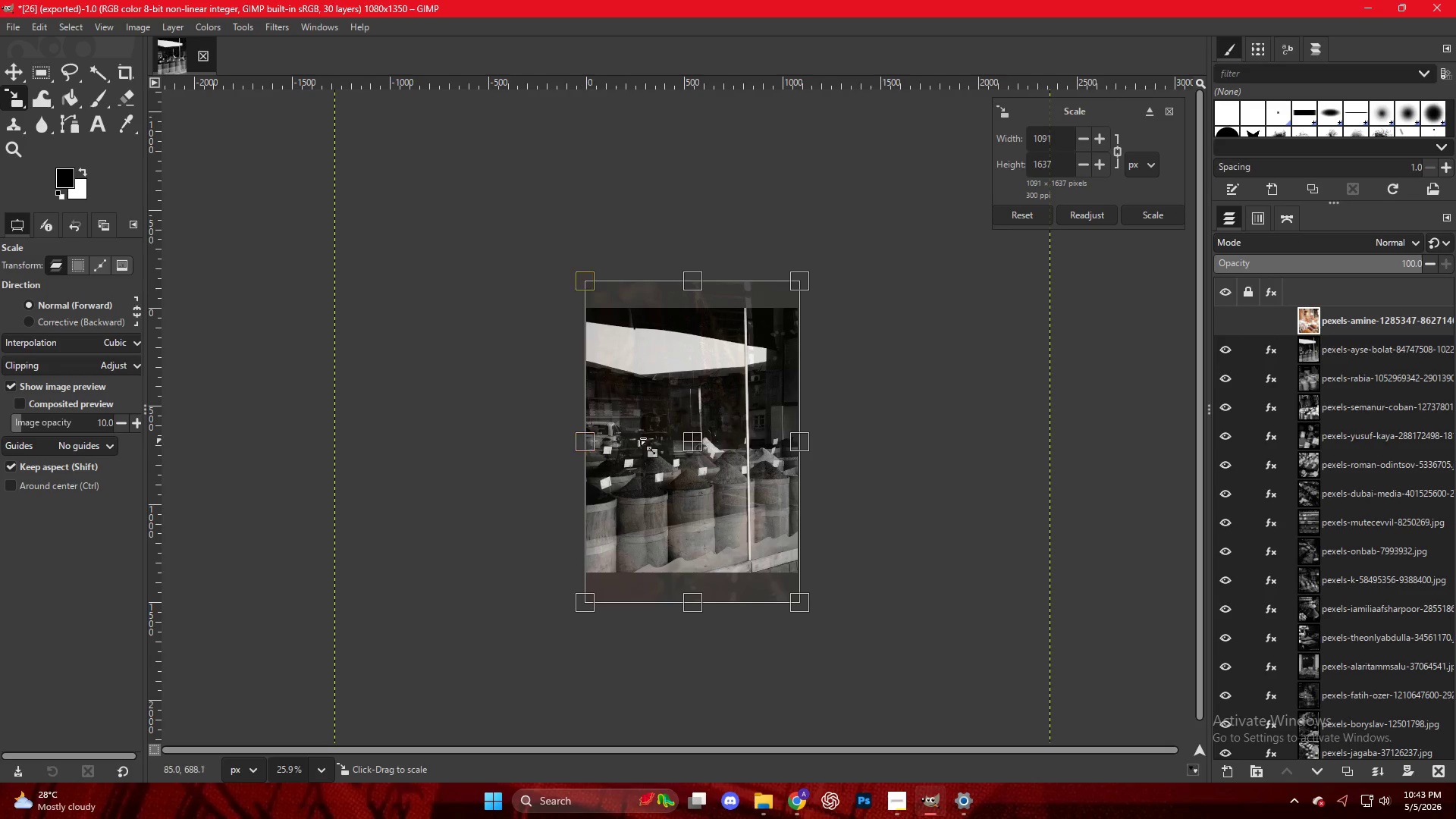 
hold_key(key=ControlLeft, duration=0.53)
 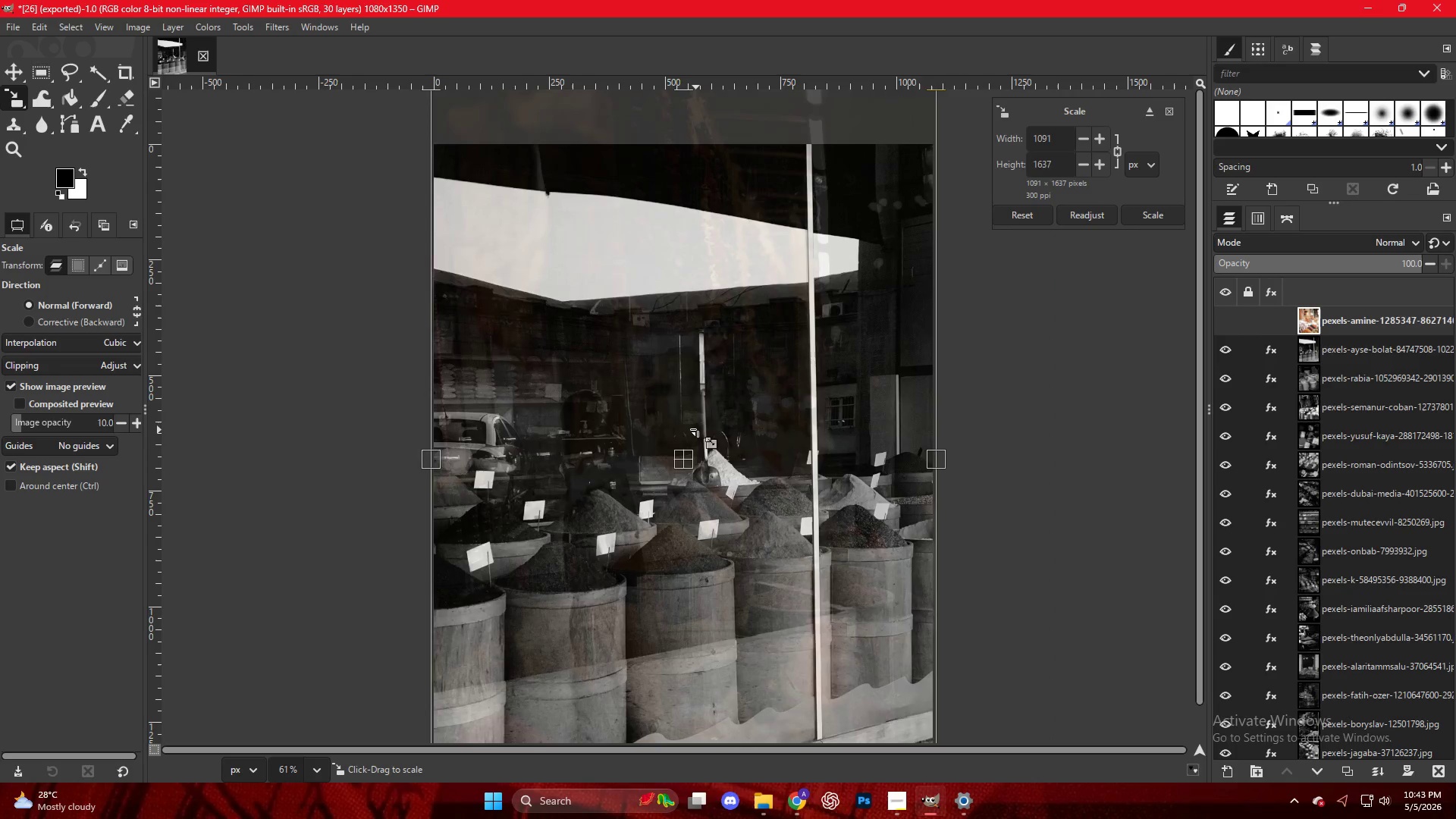 
left_click([698, 429])
 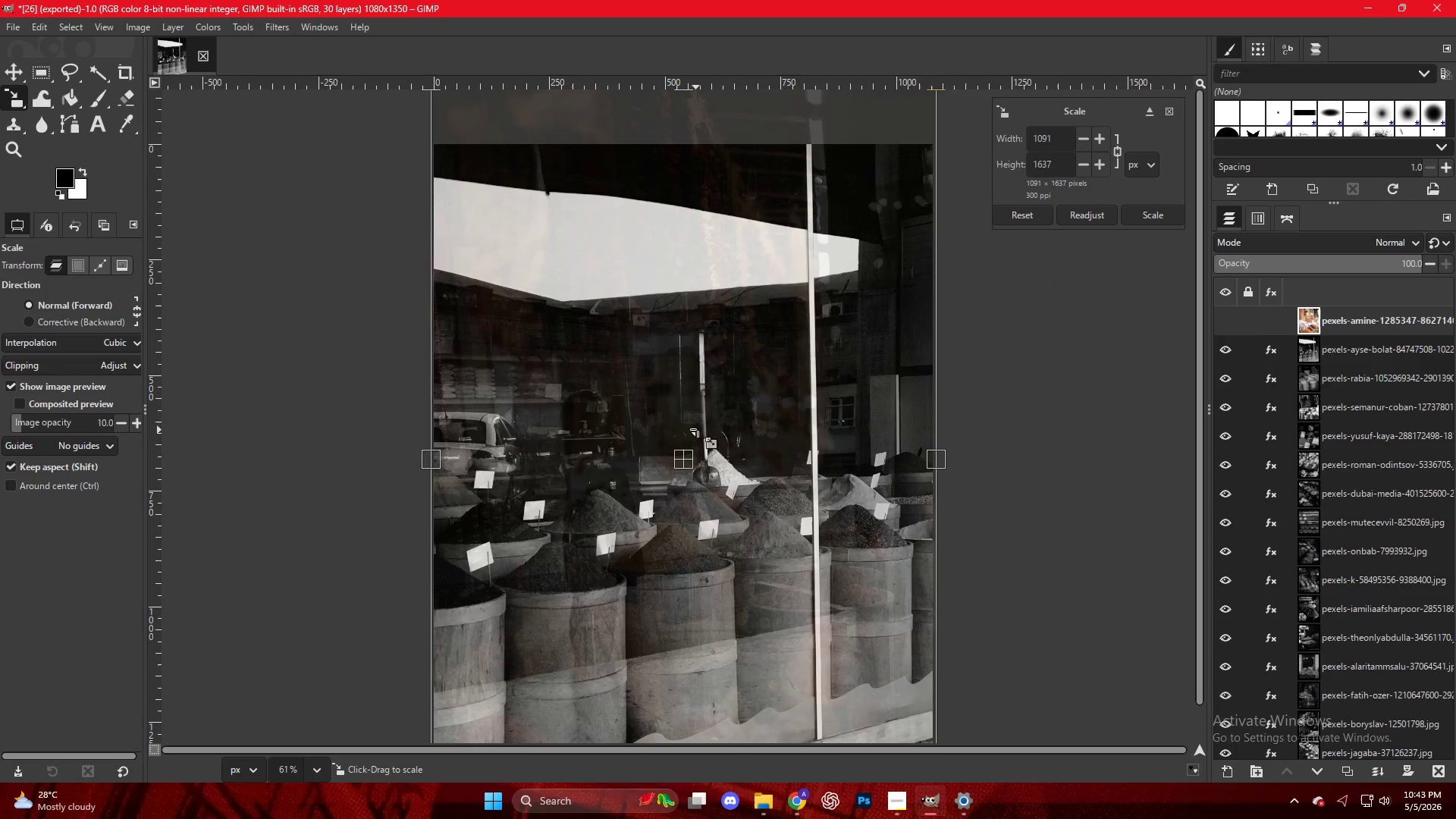 
scroll: coordinate [698, 429], scroll_direction: up, amount: 9.0
 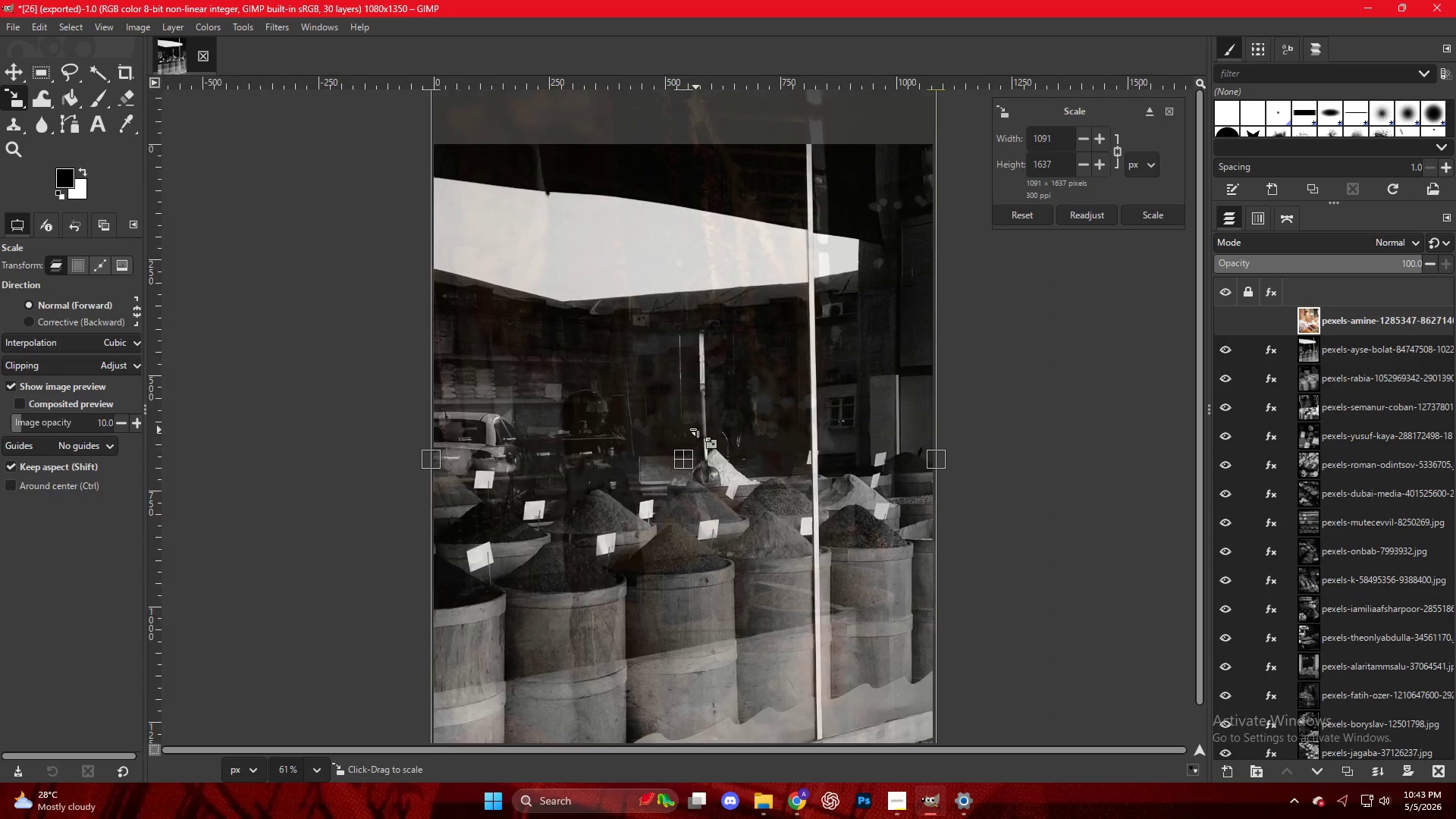 
key(NumpadEnter)
 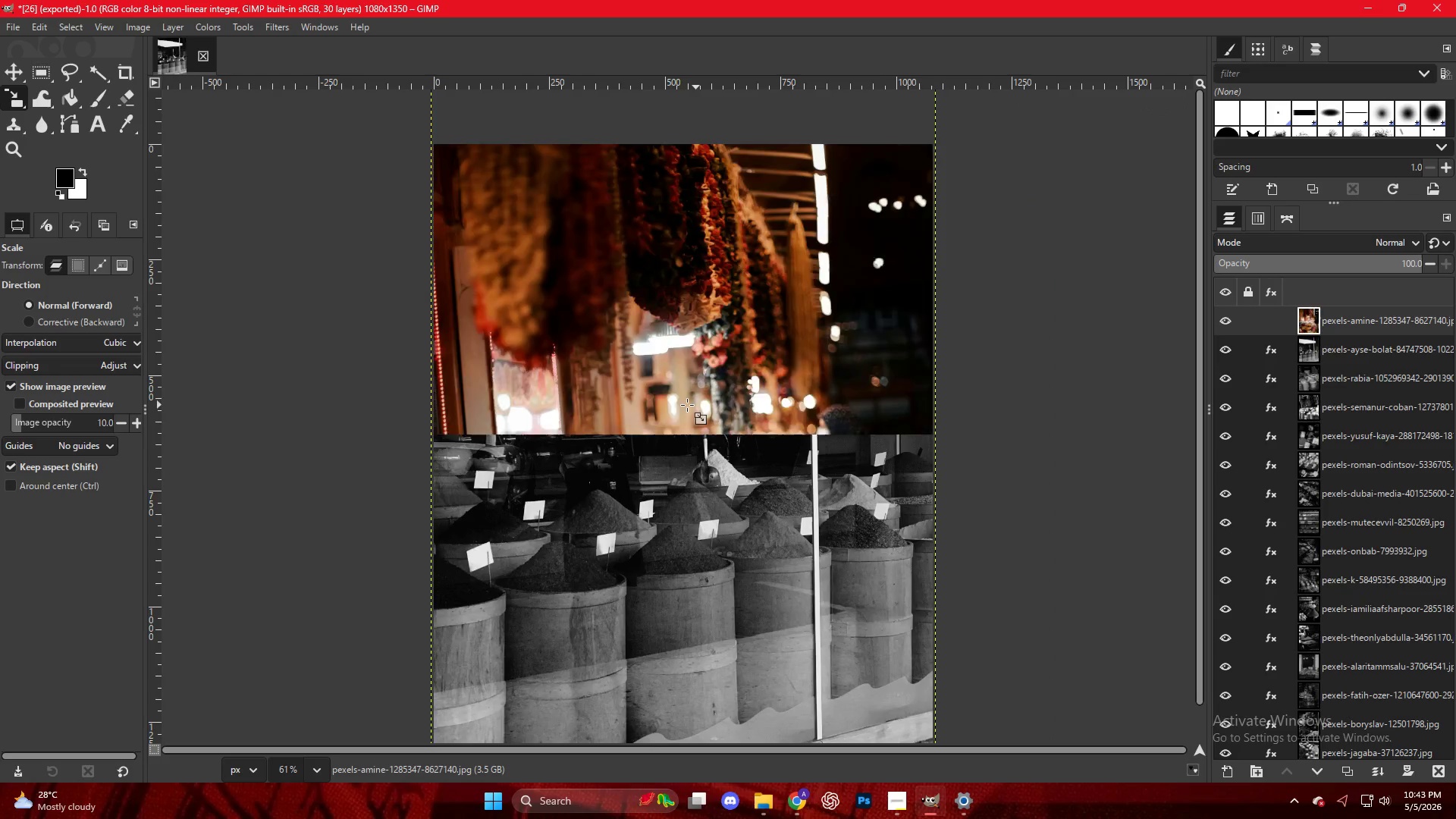 
key(Control+ControlLeft)
 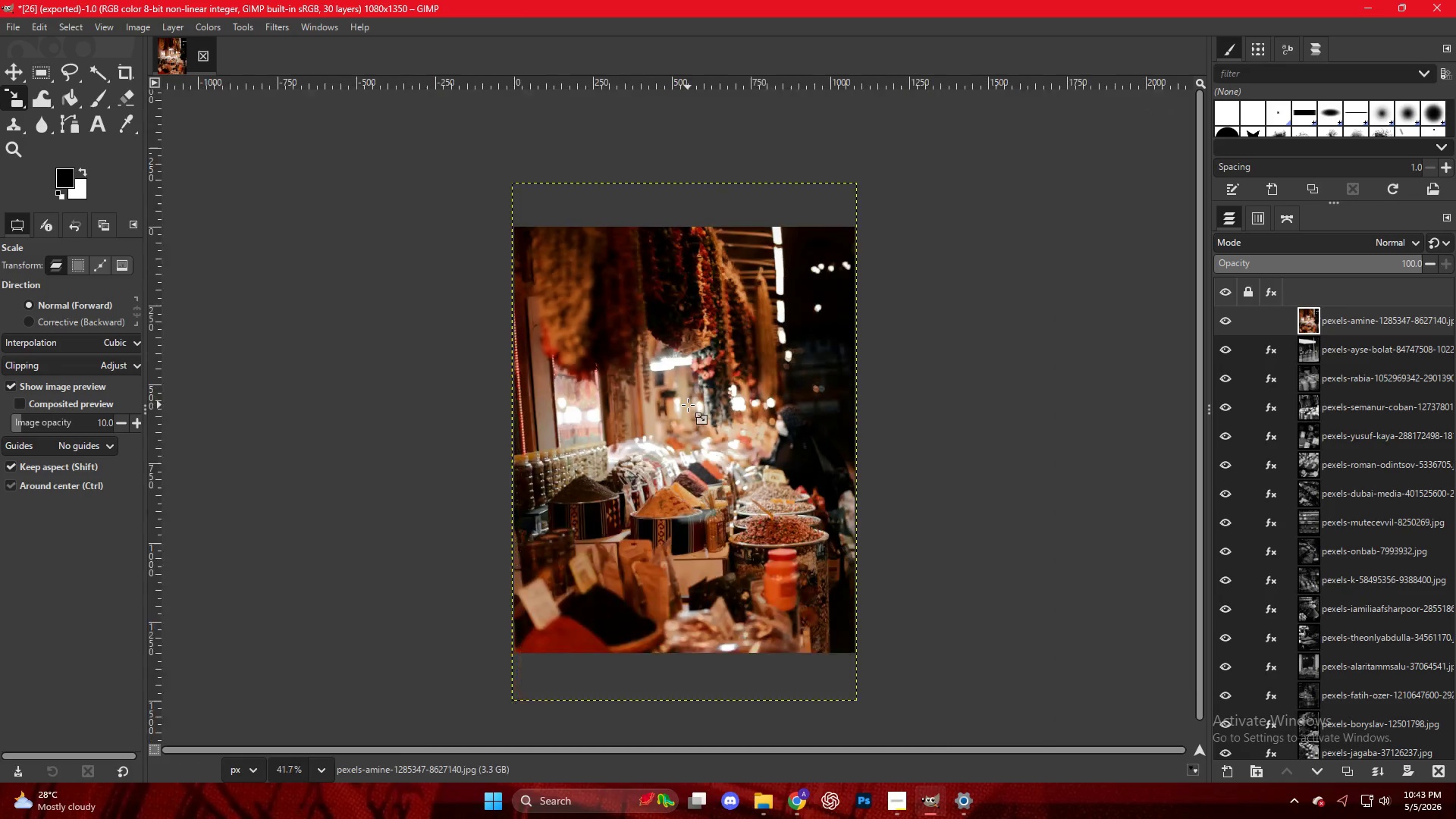 
key(Control+ControlLeft)
 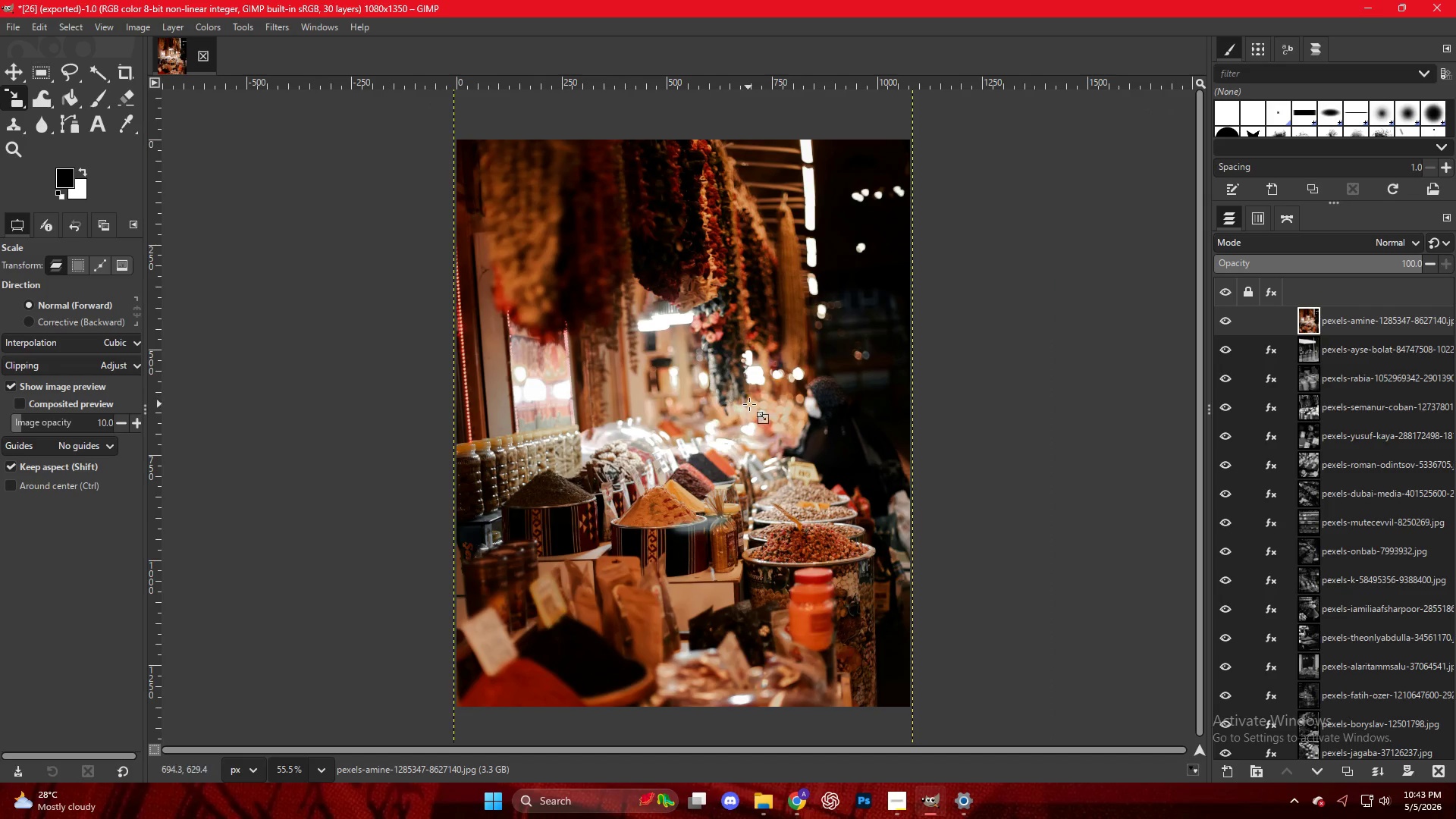 
scroll: coordinate [686, 404], scroll_direction: down, amount: 6.0
 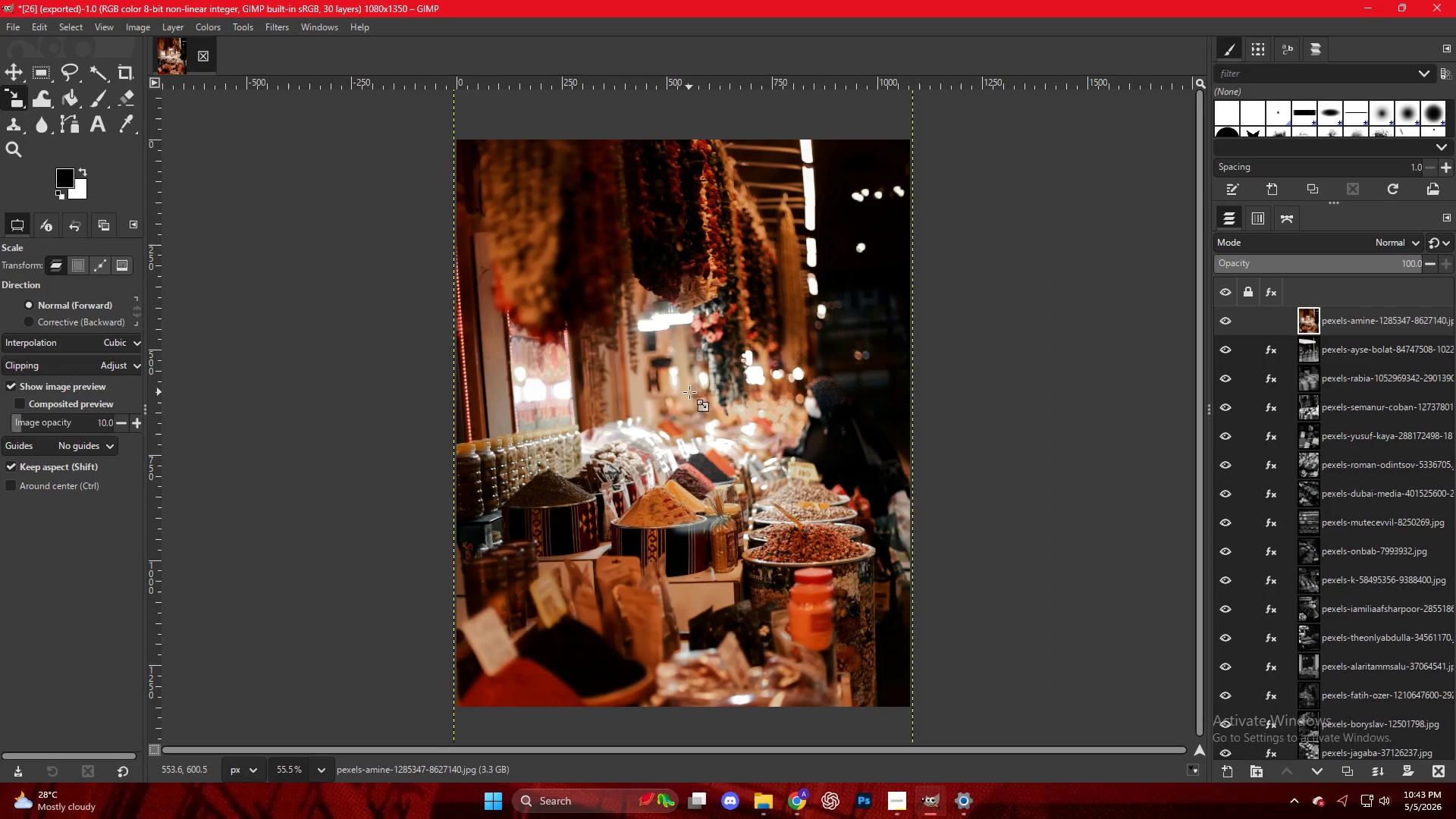 
left_click_drag(start_coordinate=[745, 407], to_coordinate=[740, 404])
 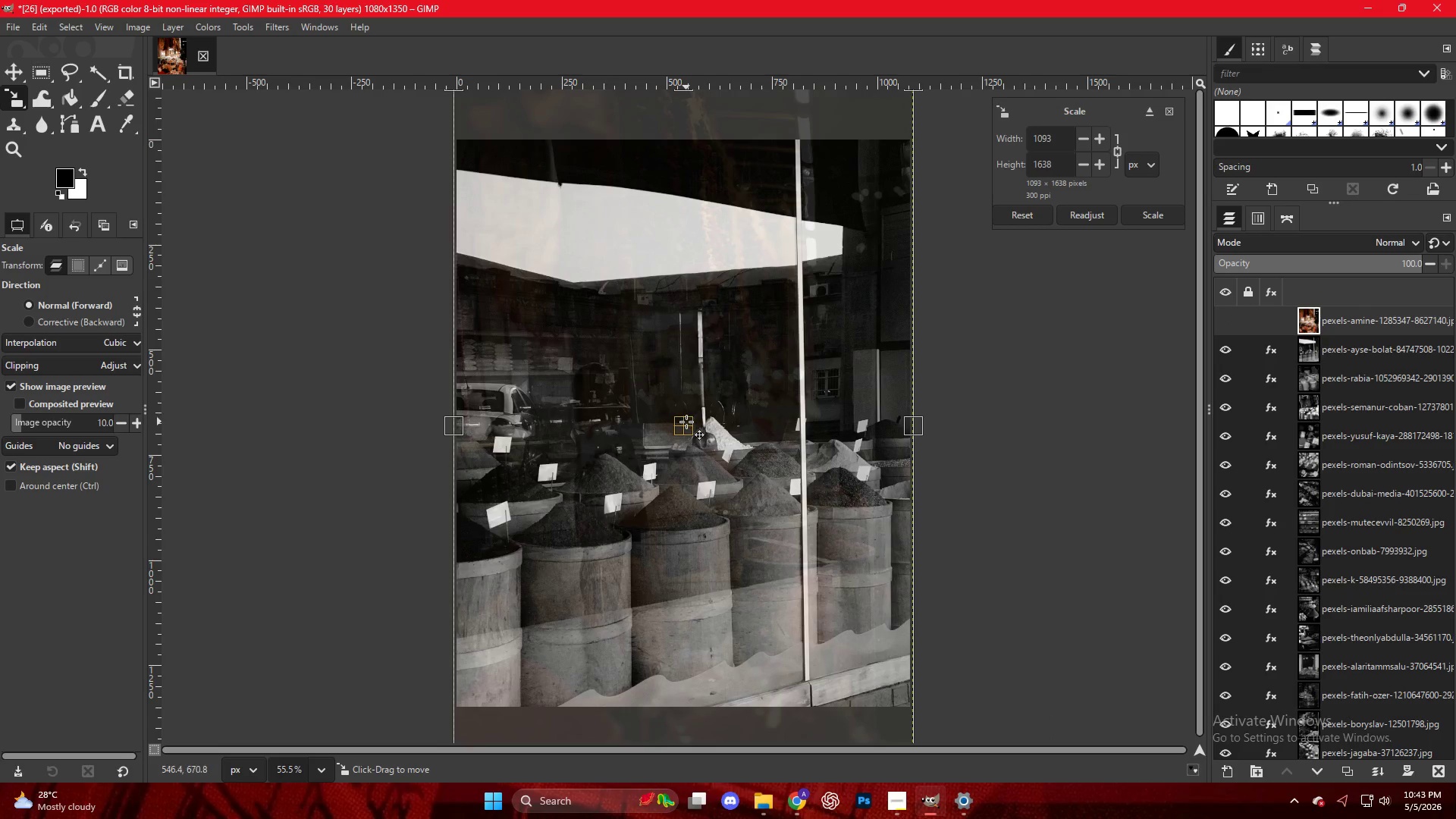 
left_click_drag(start_coordinate=[686, 422], to_coordinate=[685, 396])
 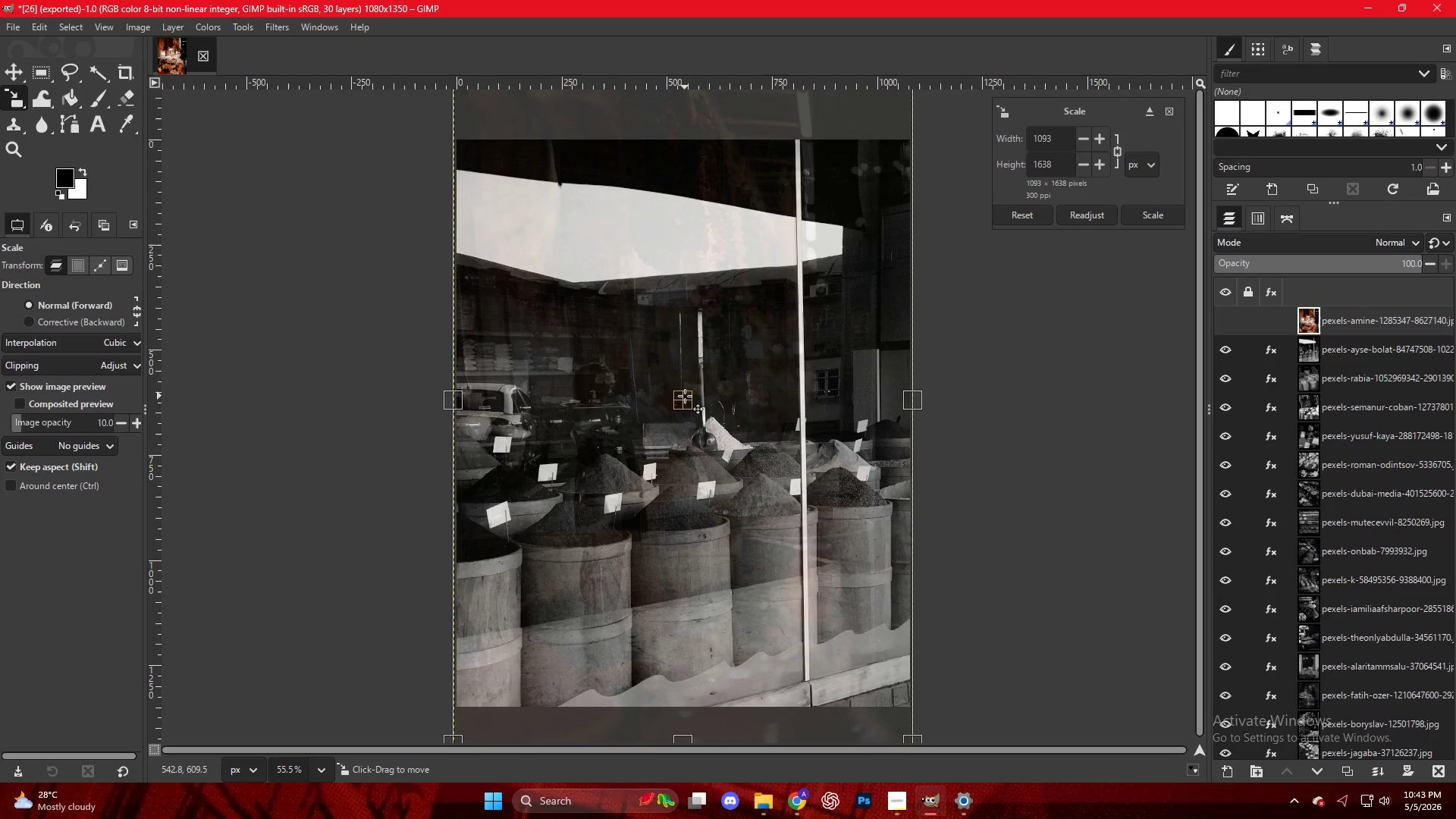 
key(NumpadEnter)
 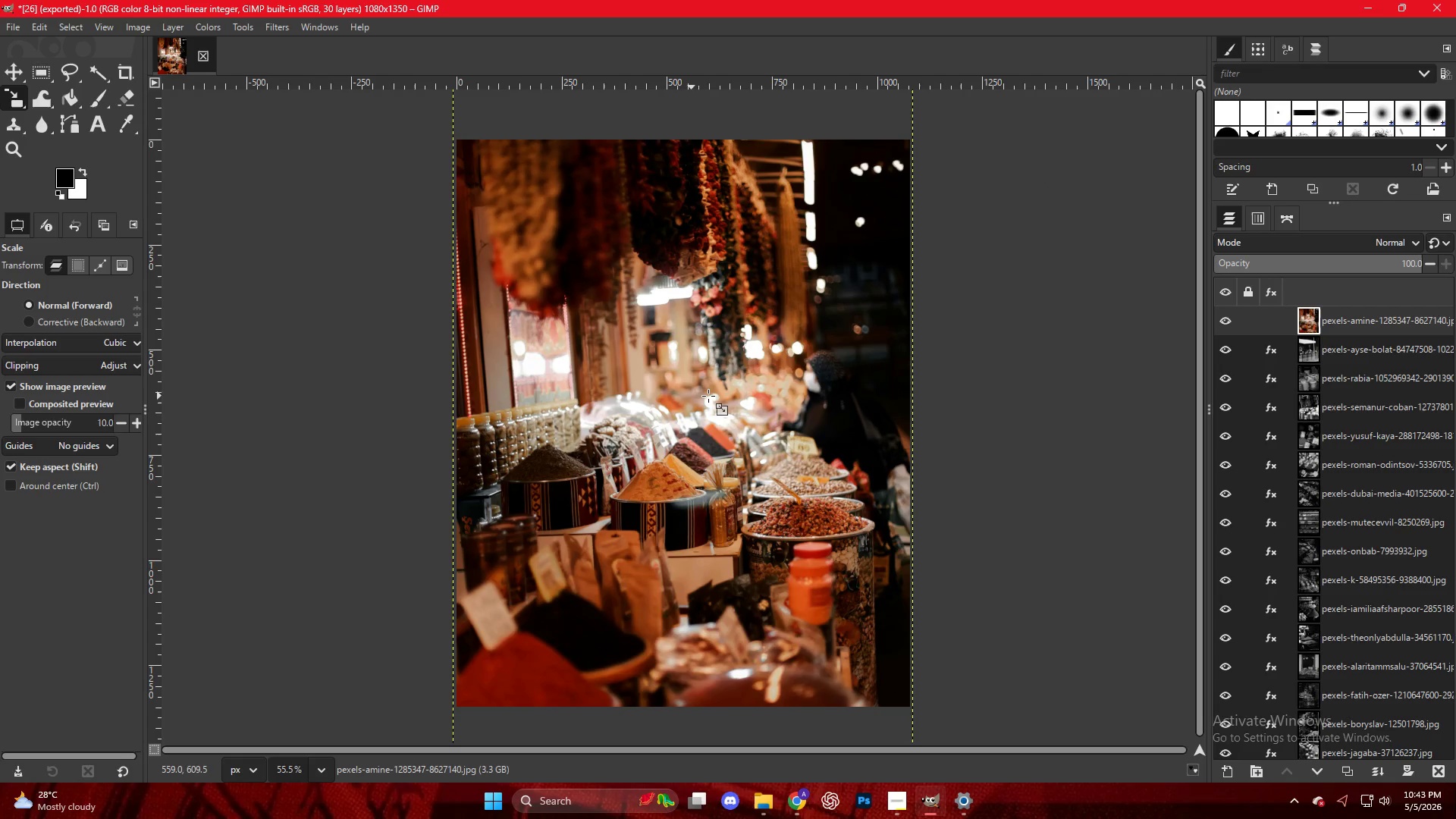 
right_click([718, 289])
 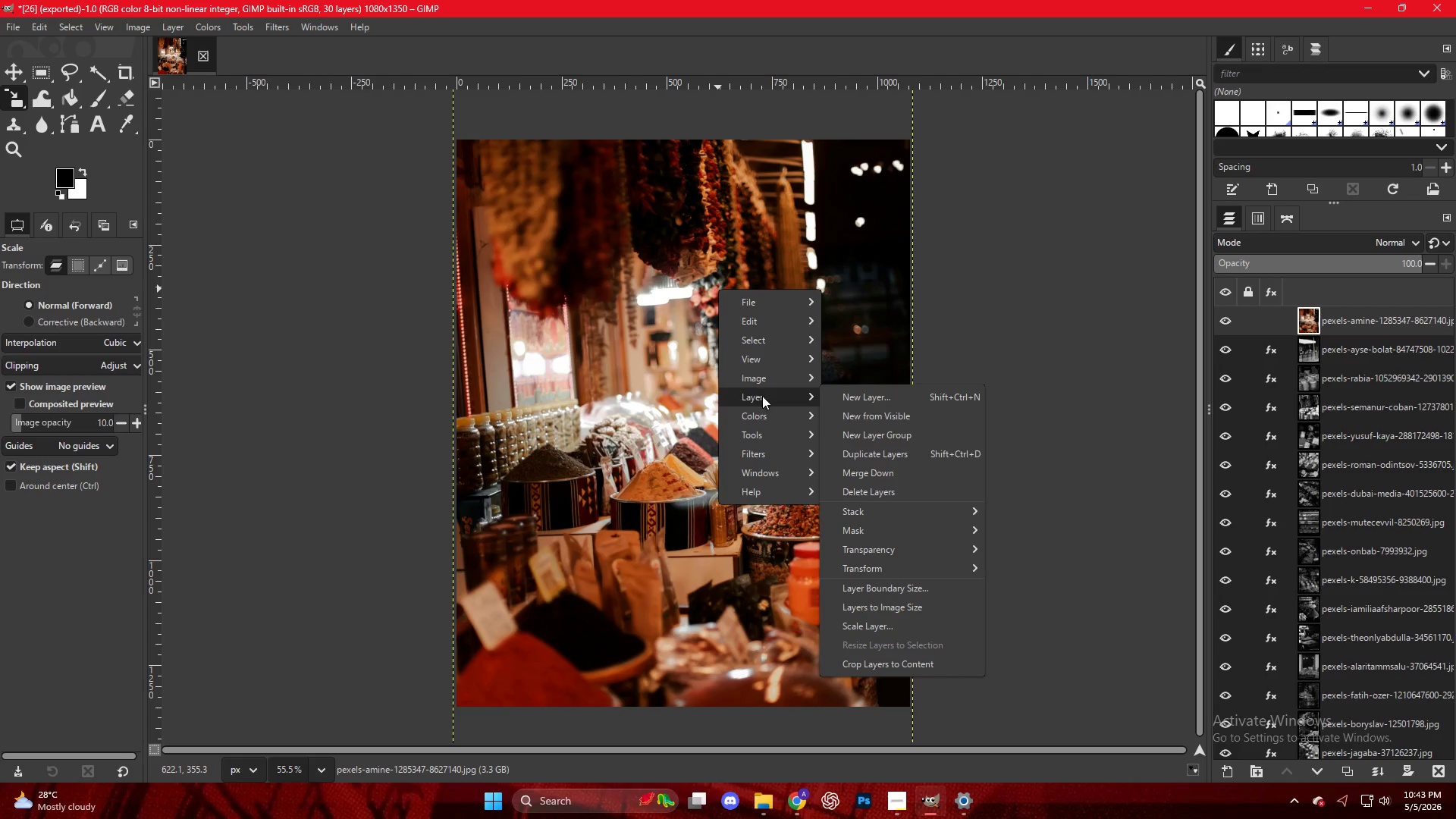 
left_click([762, 411])
 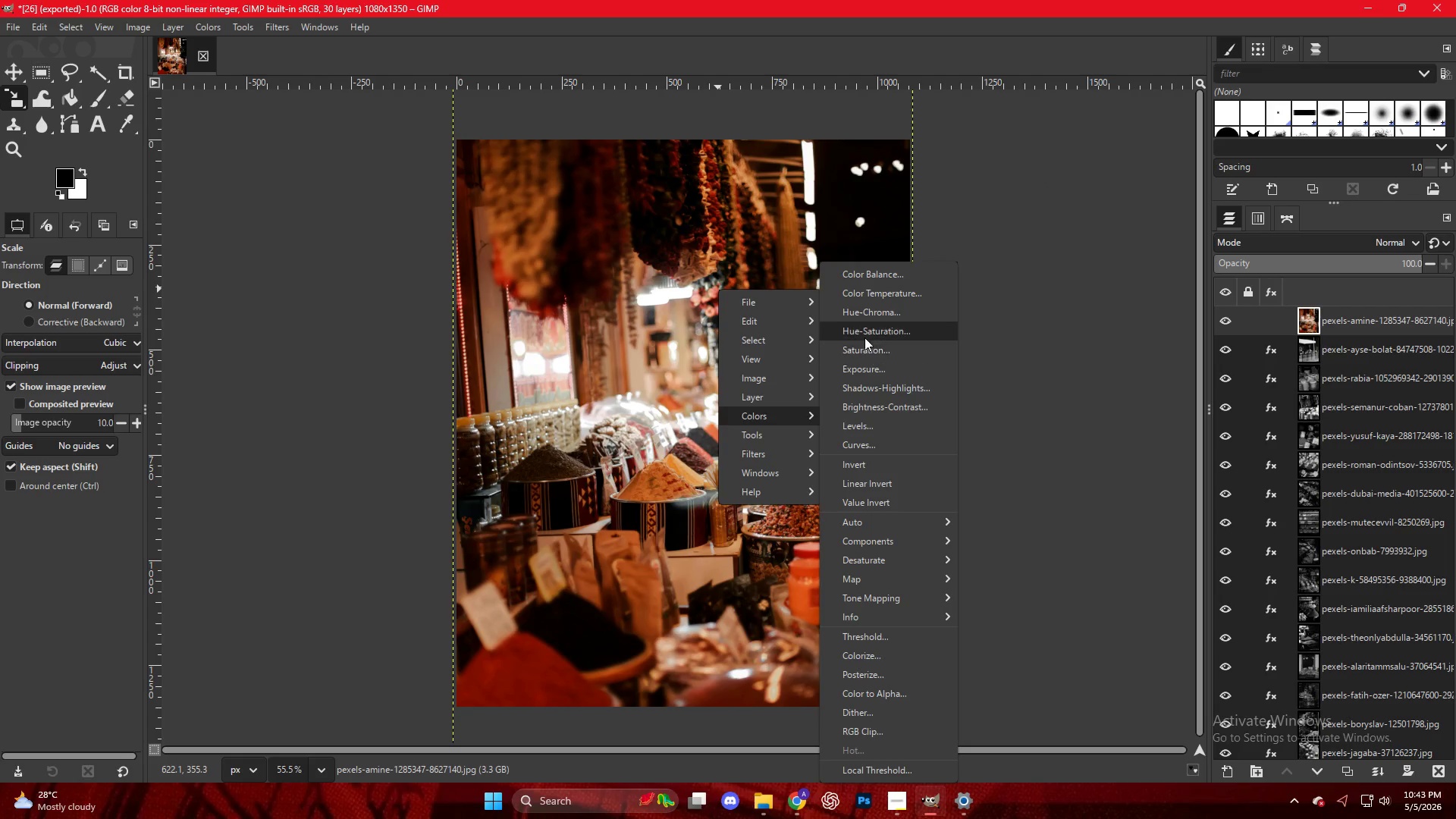 
left_click([863, 335])
 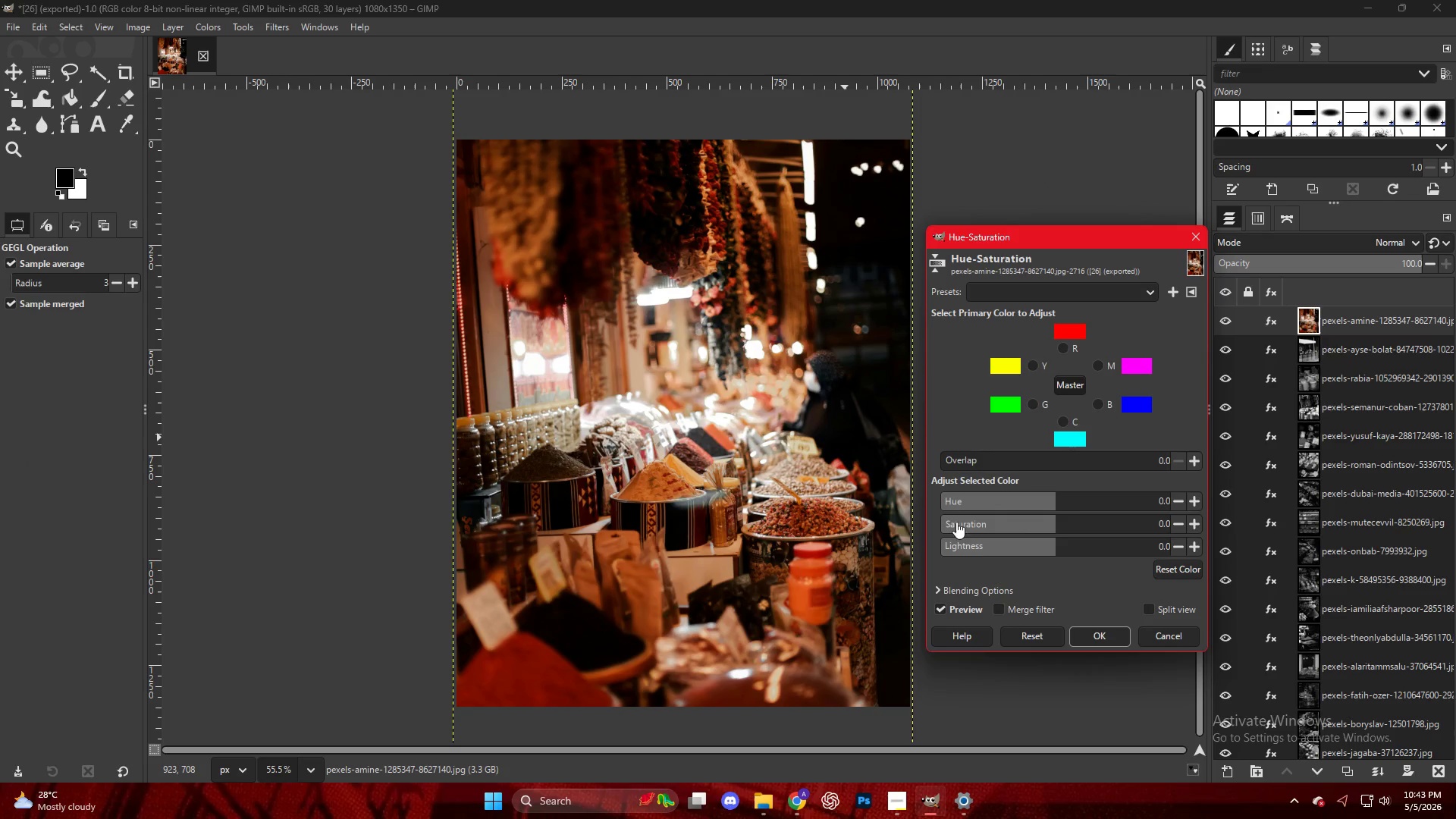 
left_click_drag(start_coordinate=[957, 526], to_coordinate=[778, 495])
 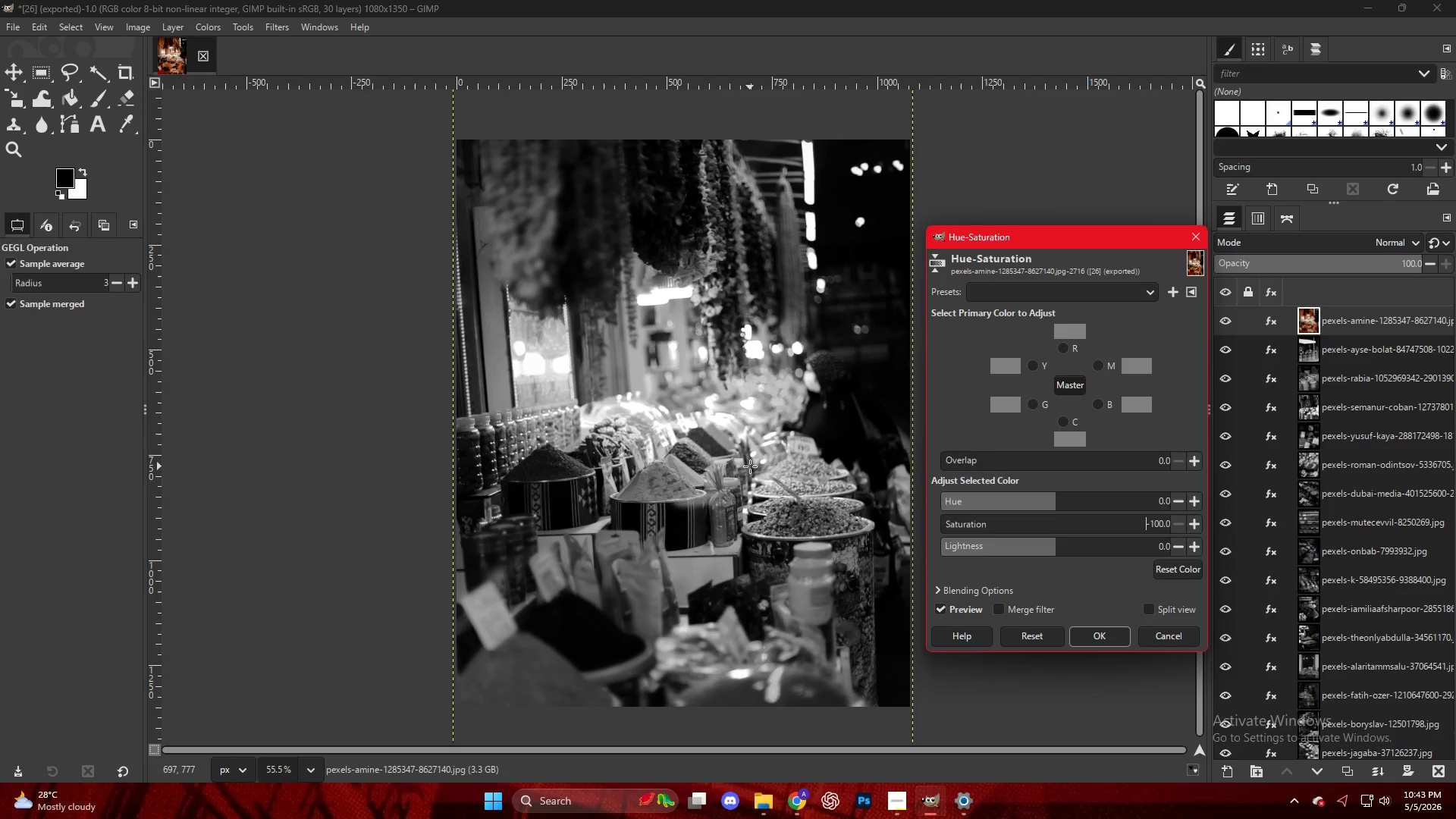 
key(NumpadEnter)
 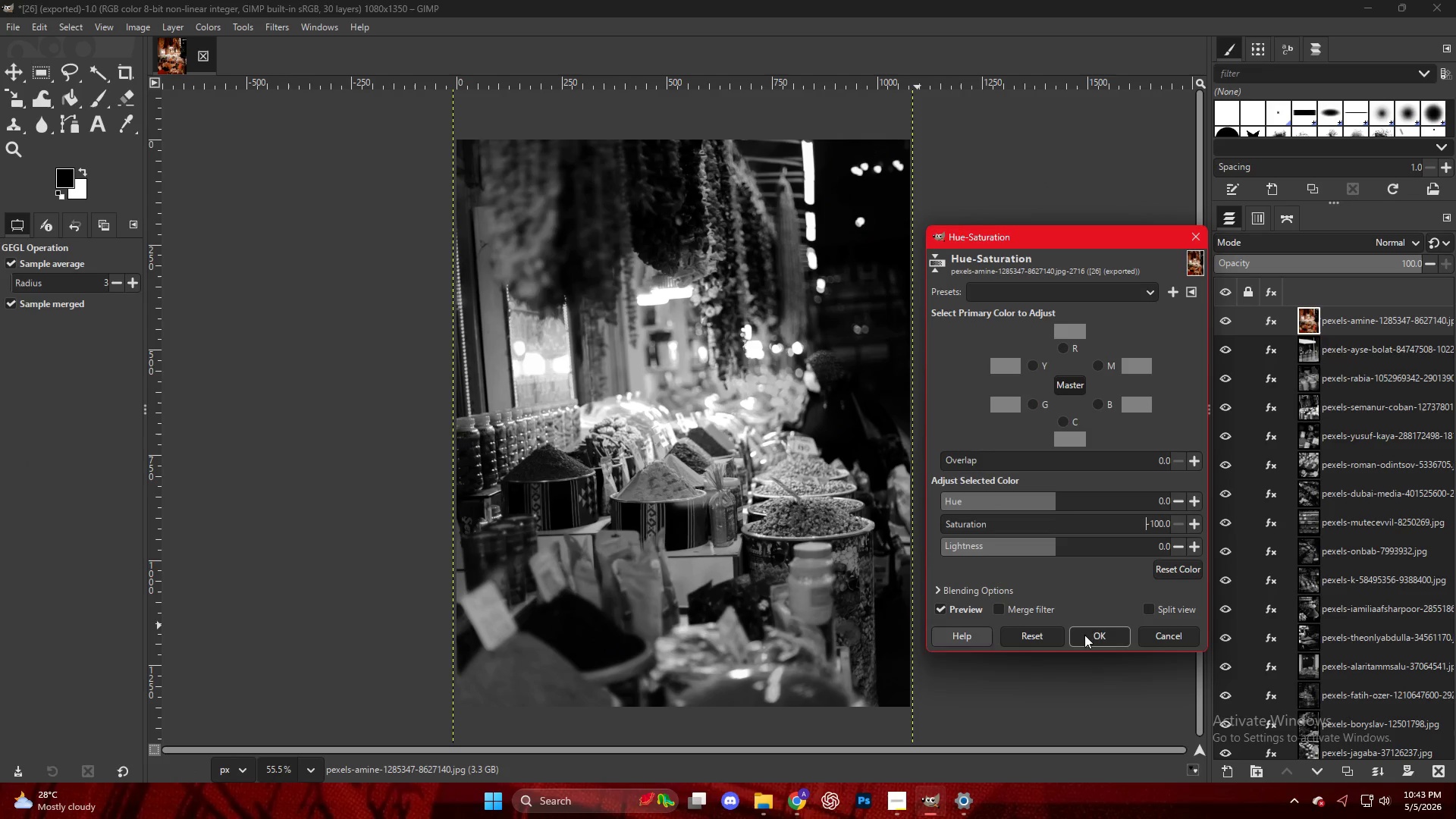 
left_click([1103, 633])
 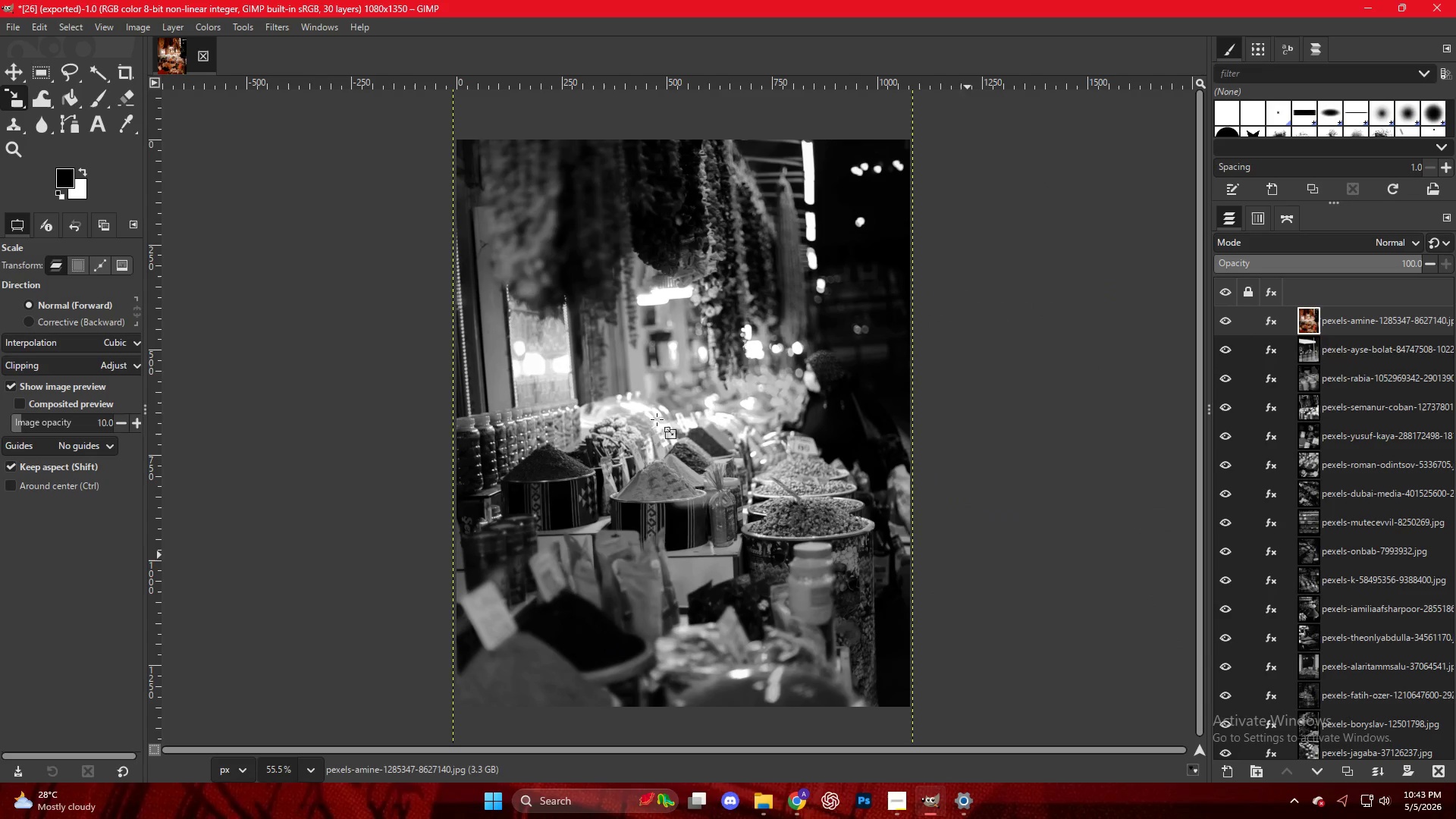 
right_click([635, 394])
 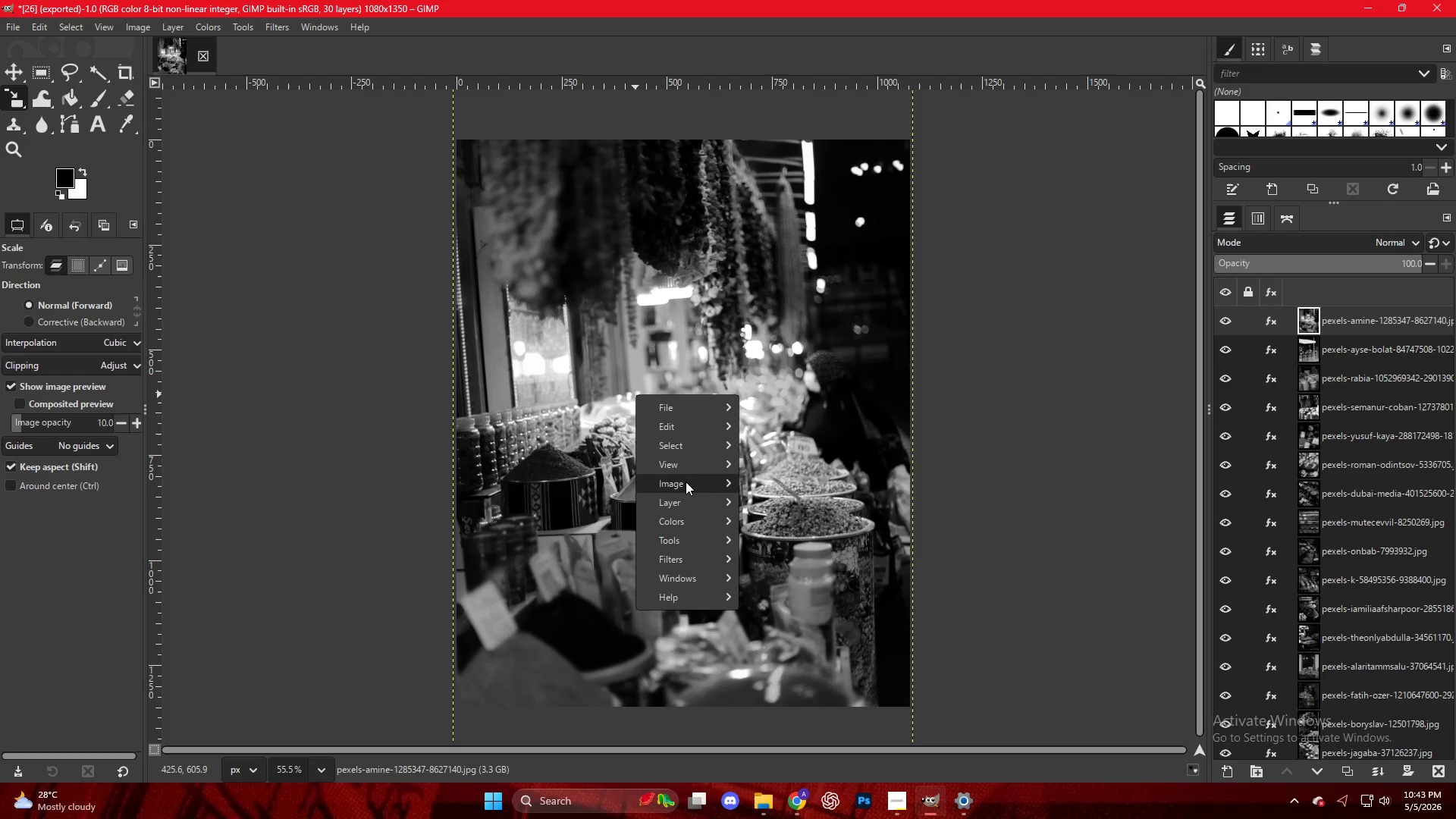 
mouse_move([708, 492])
 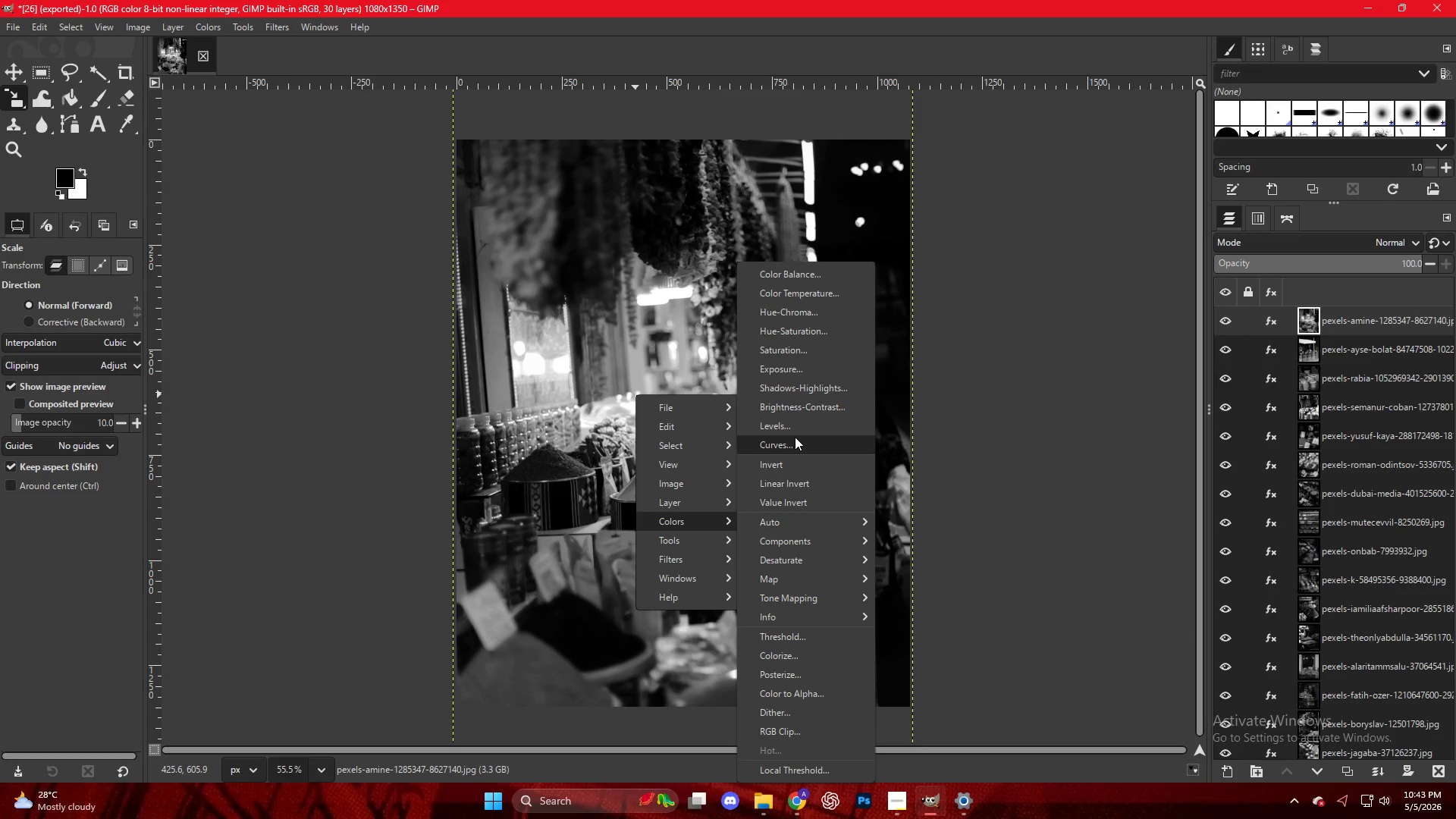 
left_click([798, 426])
 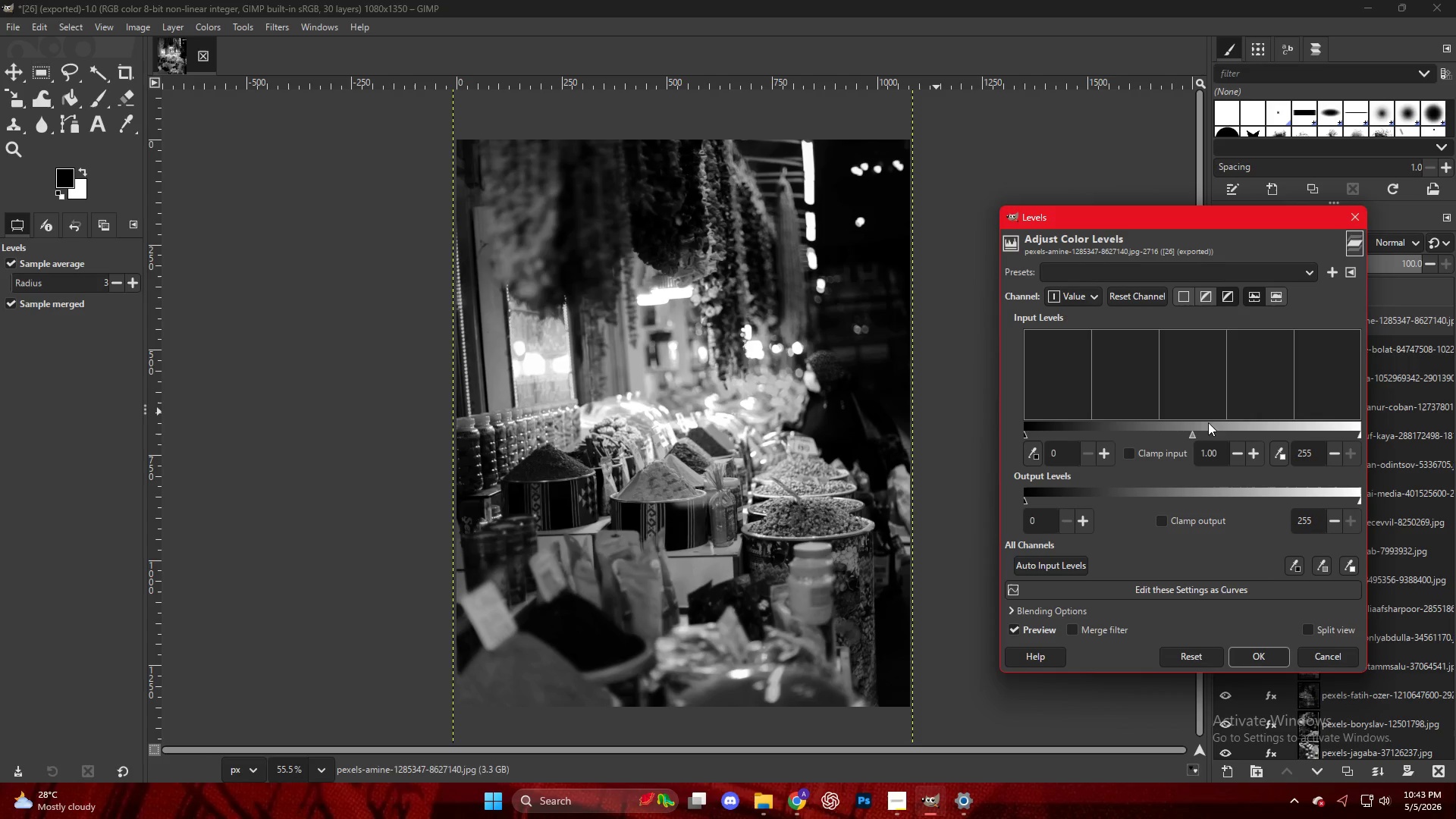 
left_click([1204, 431])
 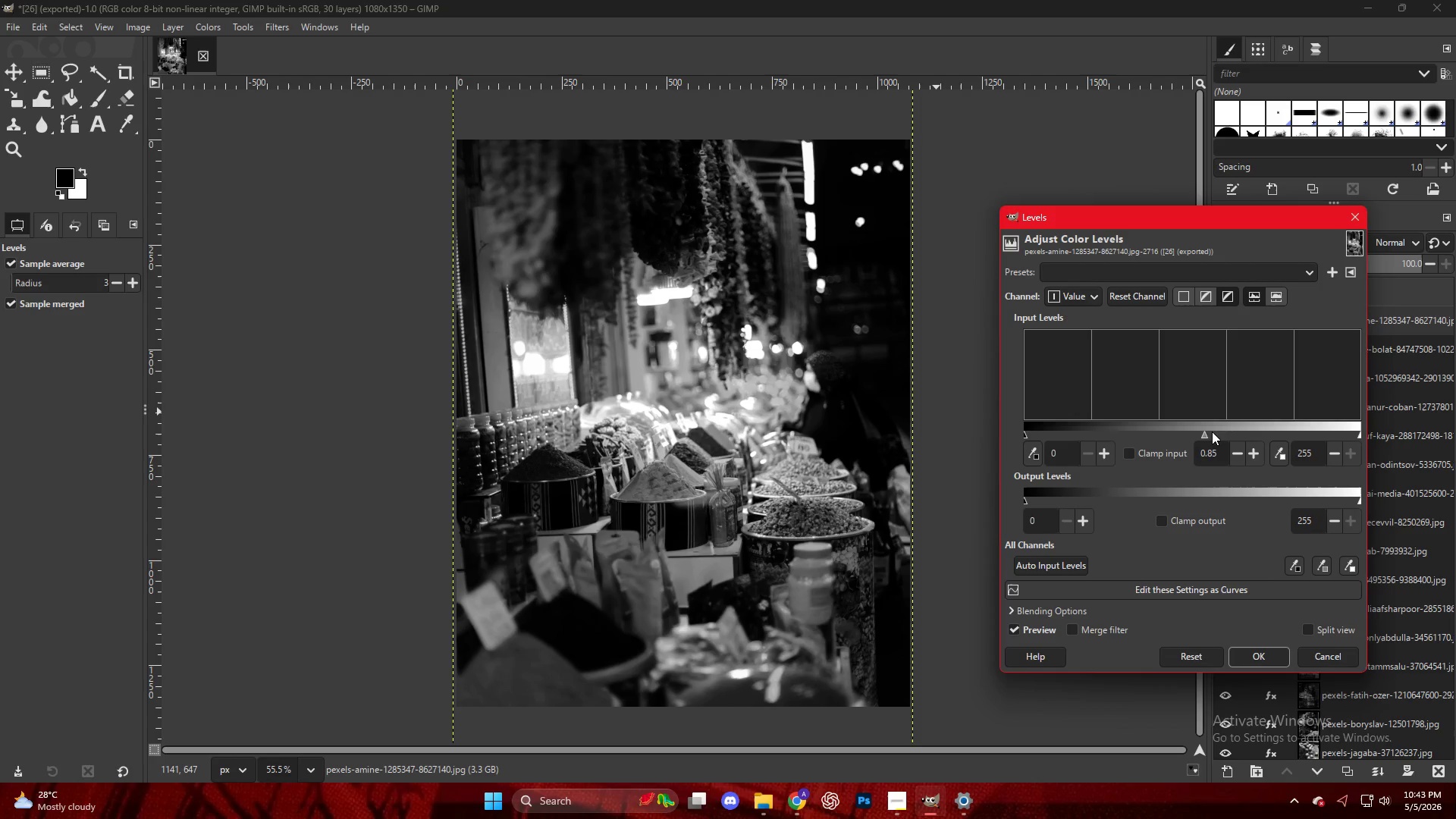 
left_click([1212, 431])
 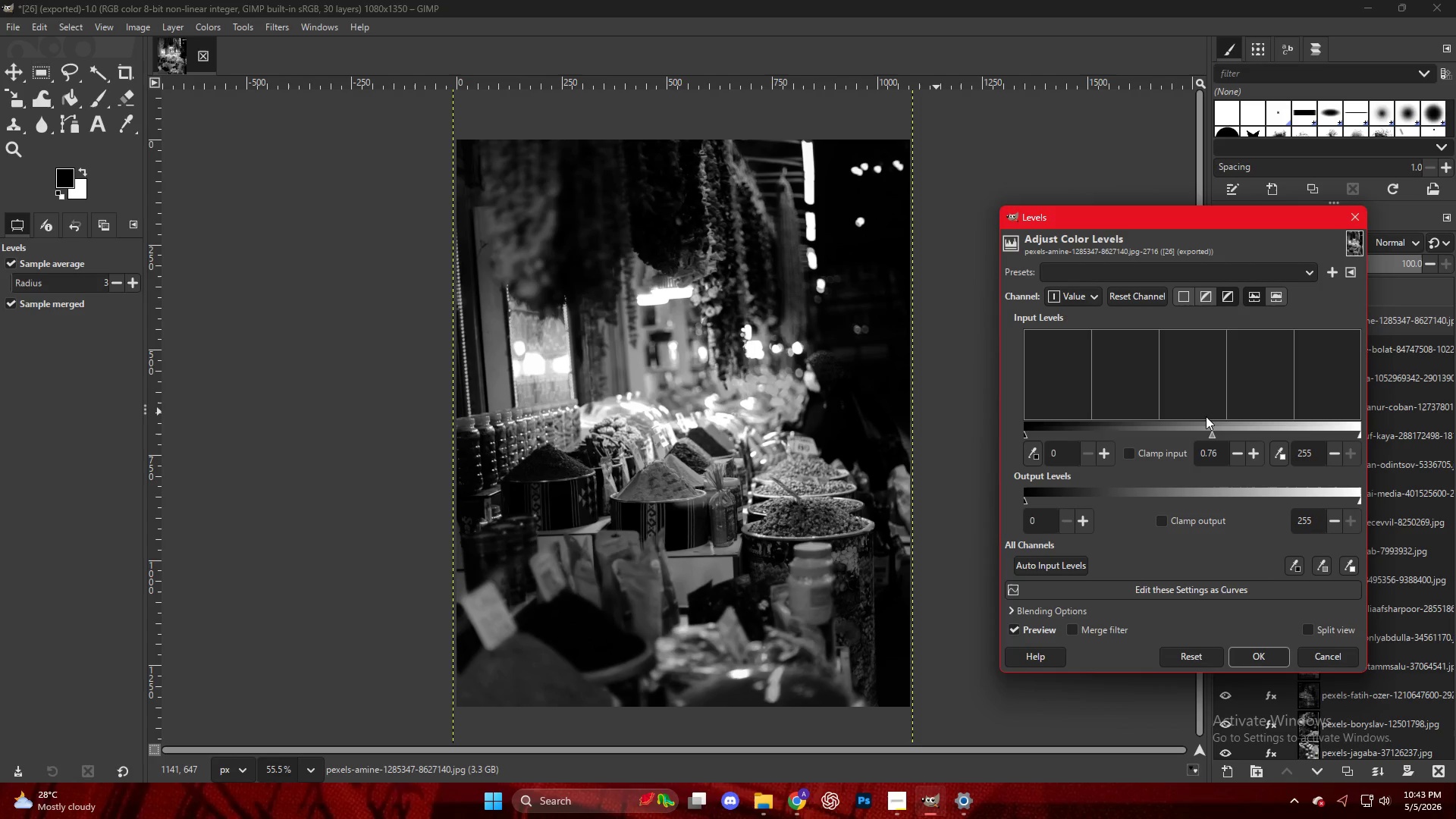 
key(NumpadEnter)
 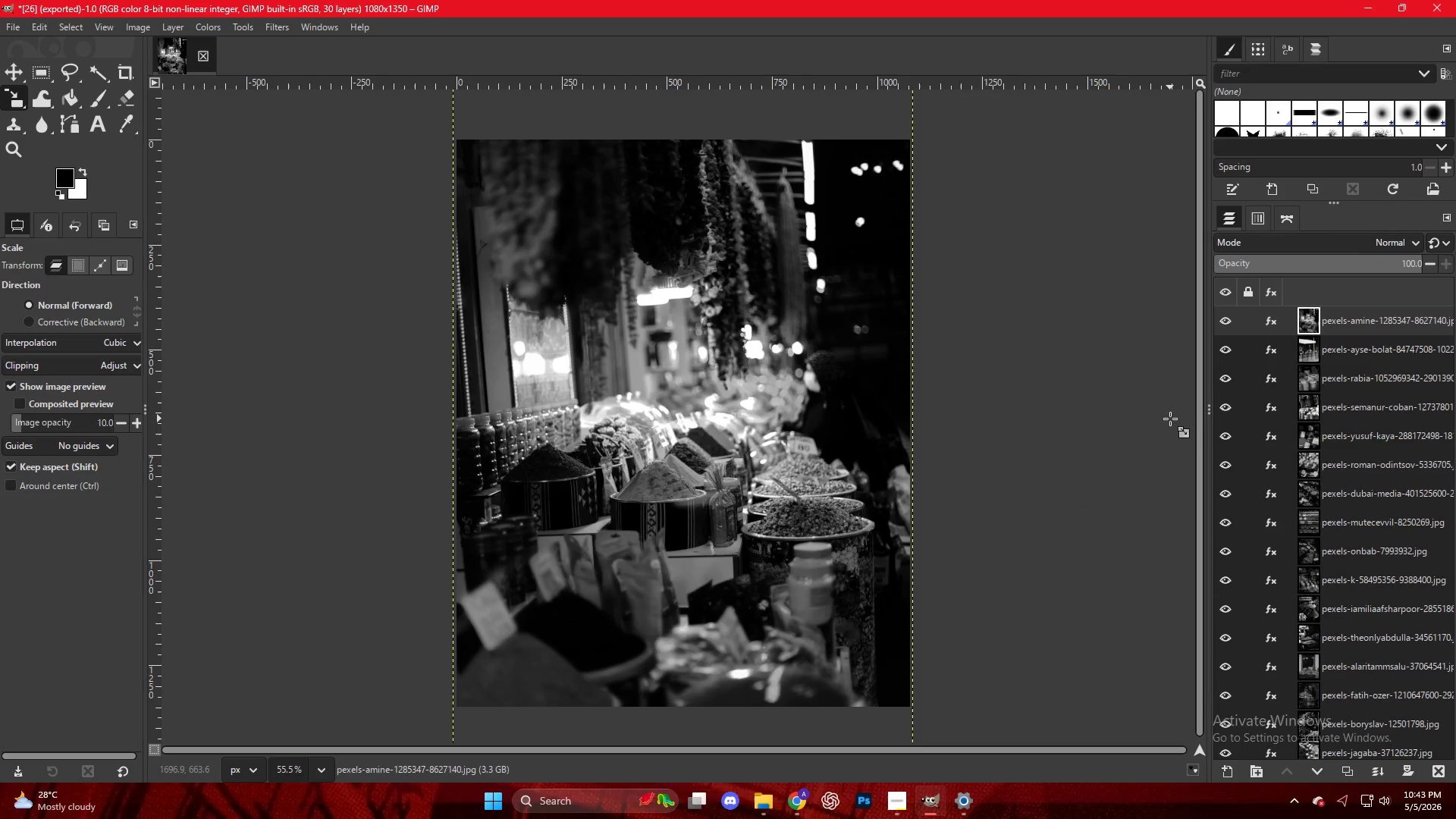 
key(Control+Shift+E)
 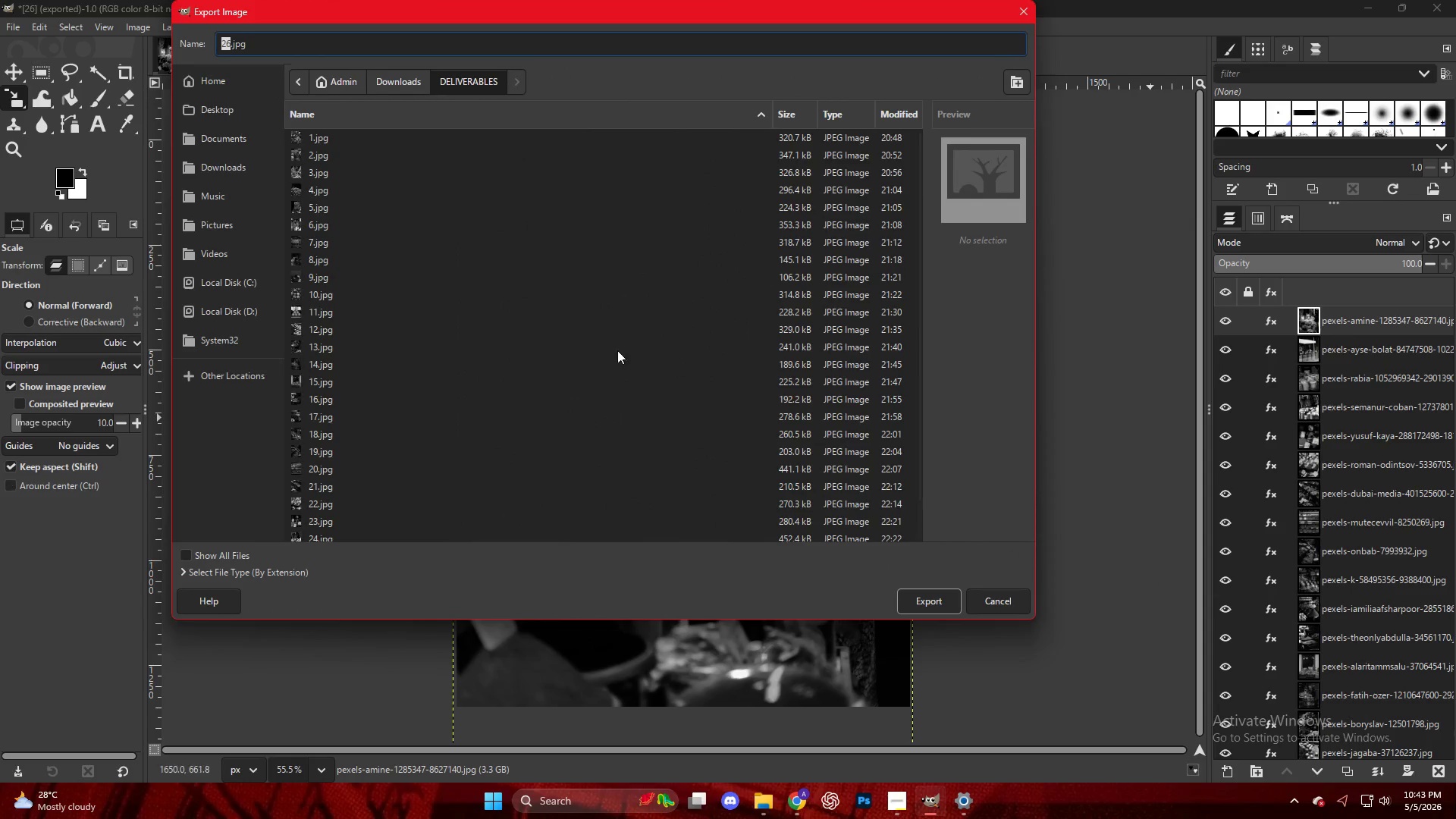 
scroll: coordinate [520, 447], scroll_direction: down, amount: 12.0
 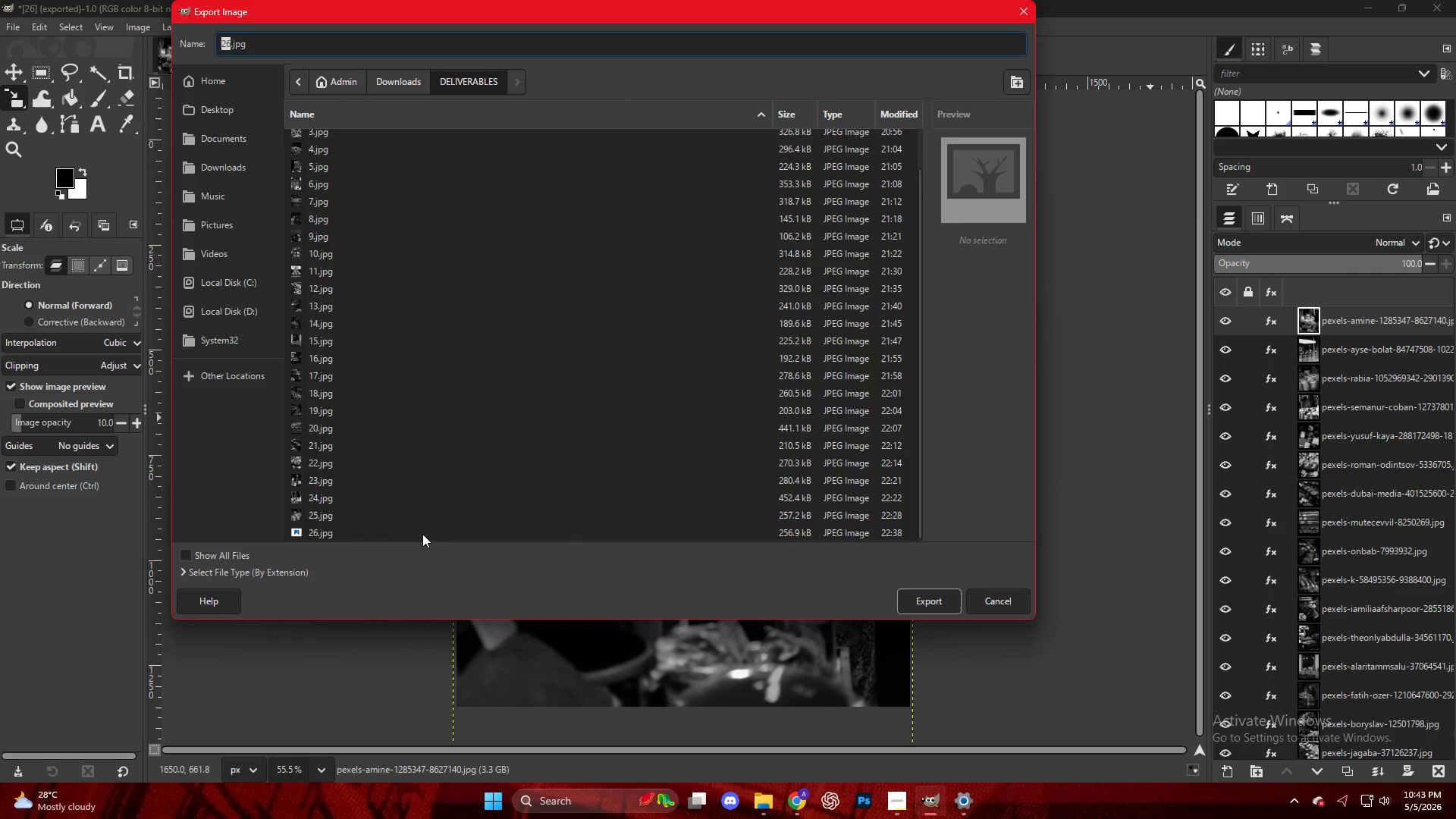 
left_click([422, 536])
 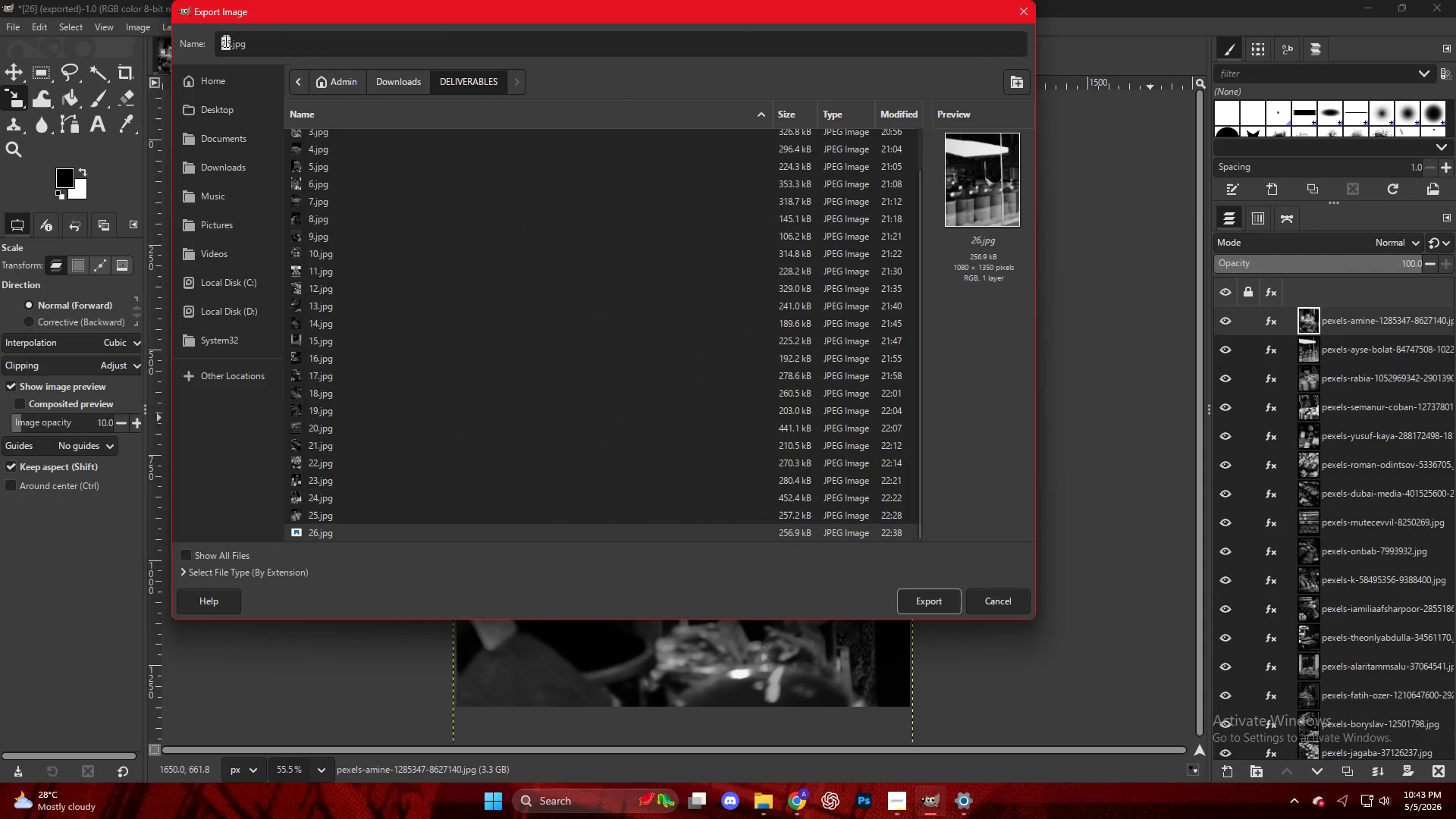 
left_click([230, 43])
 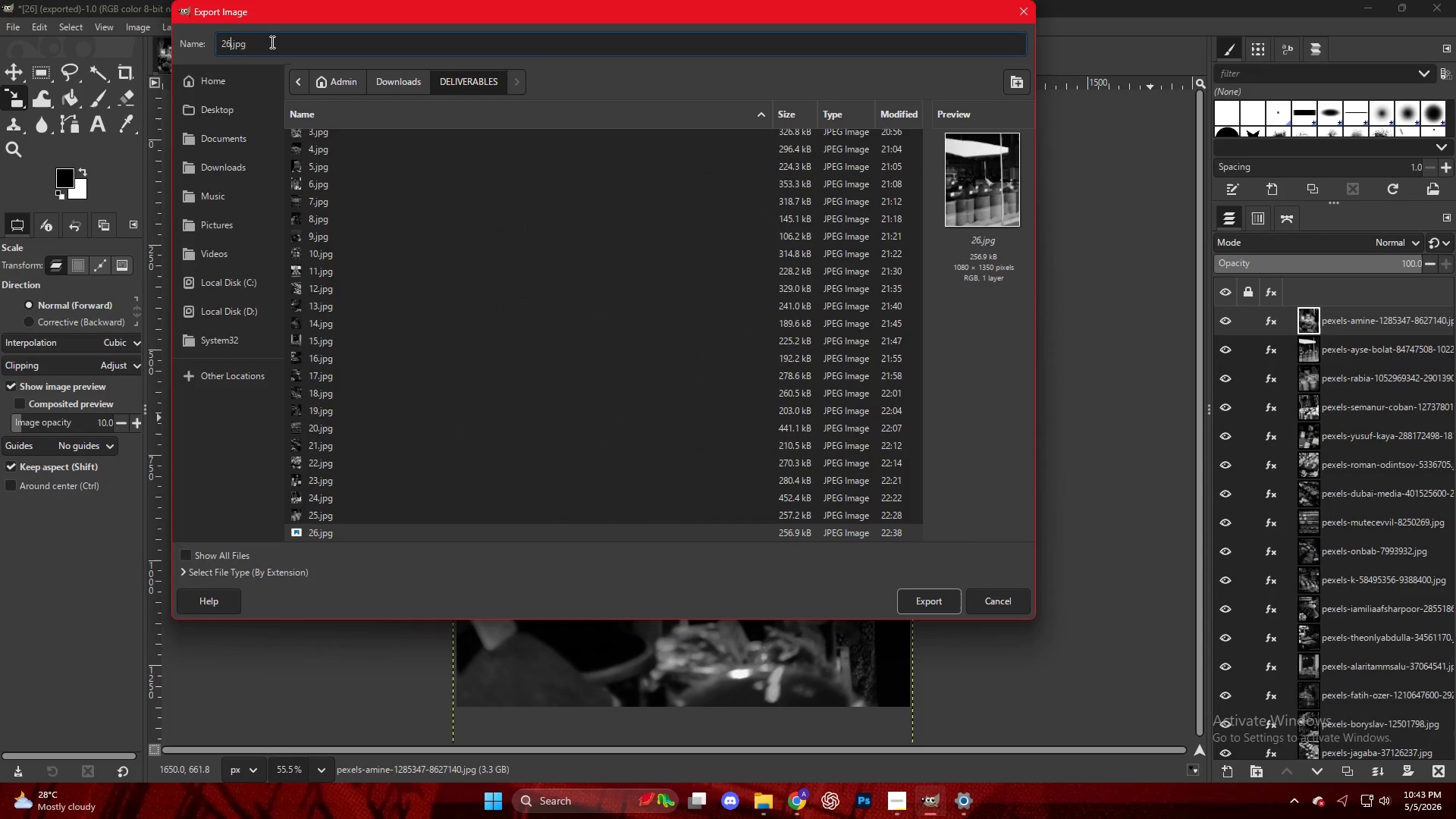 
key(ArrowLeft)
 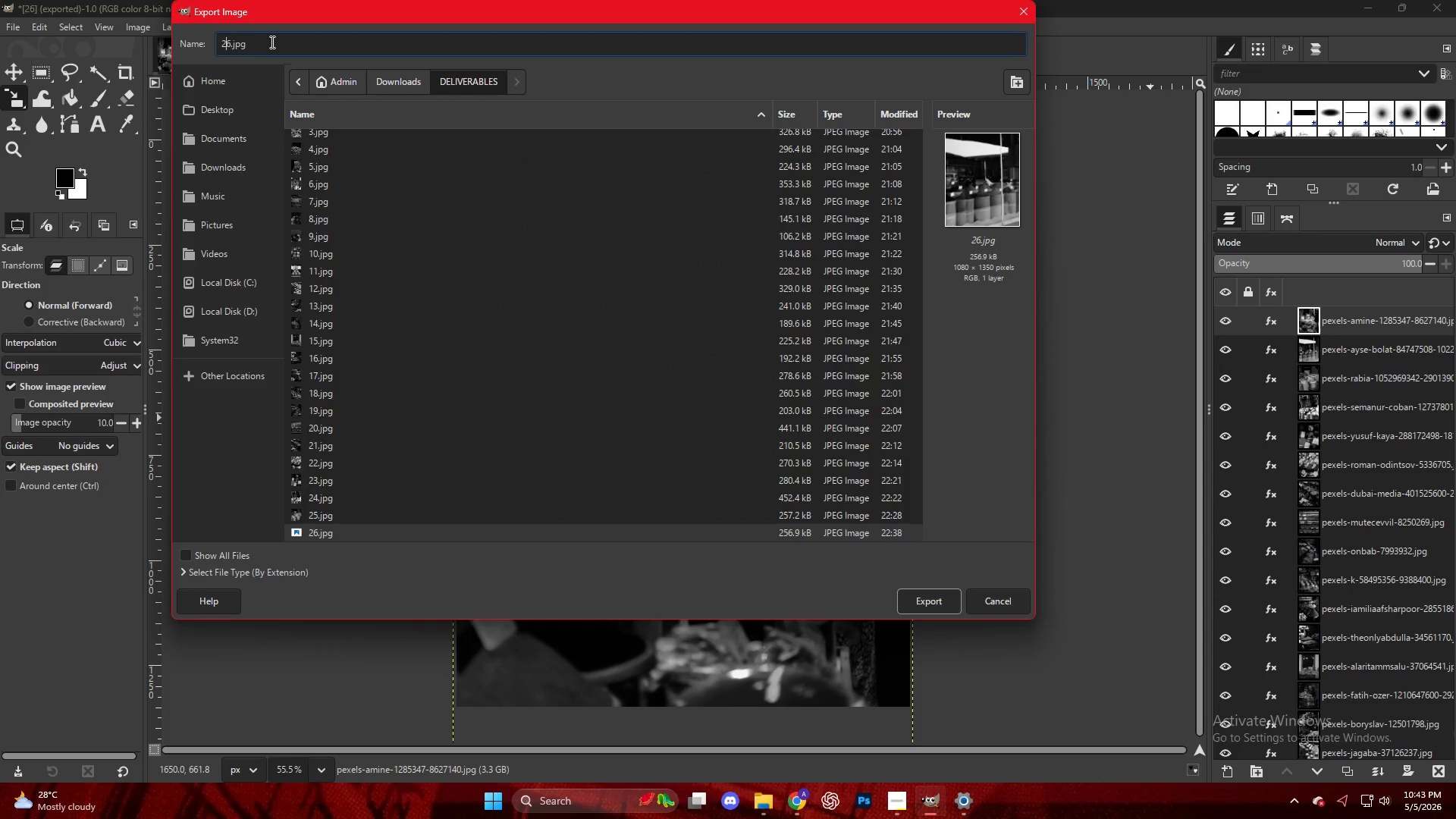 
key(ArrowRight)
 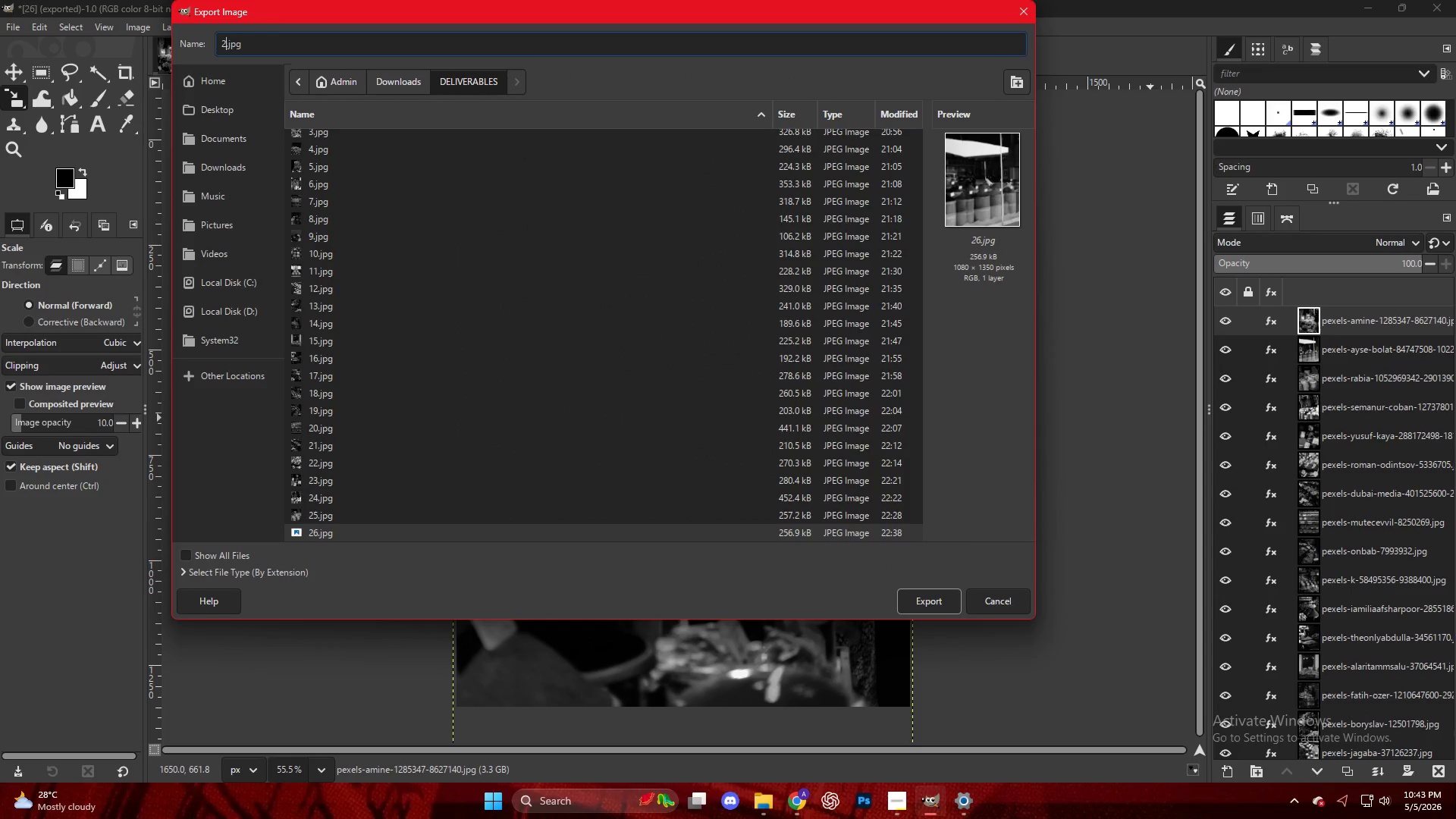 
key(Backspace)
 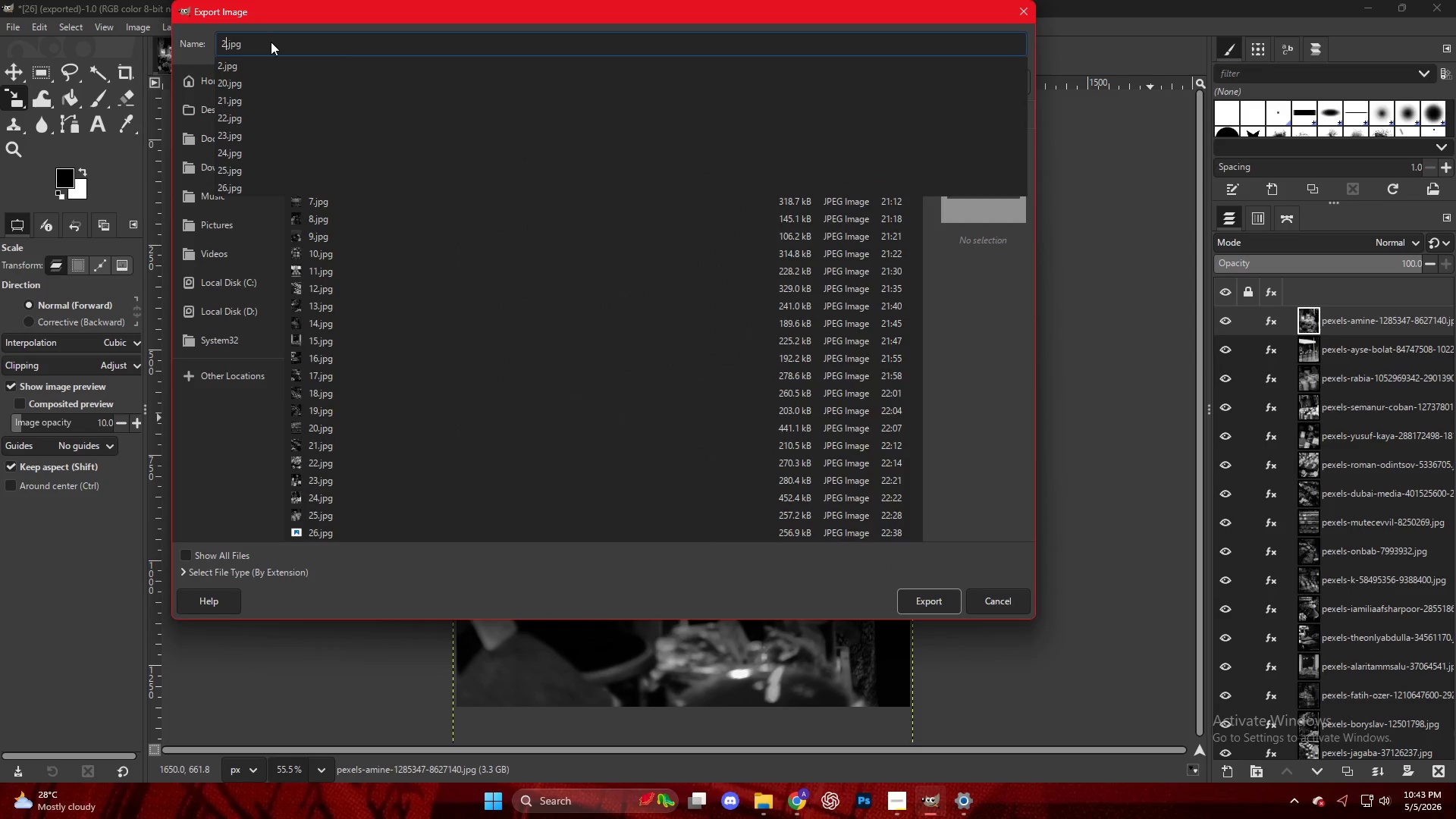 
key(Numpad7)
 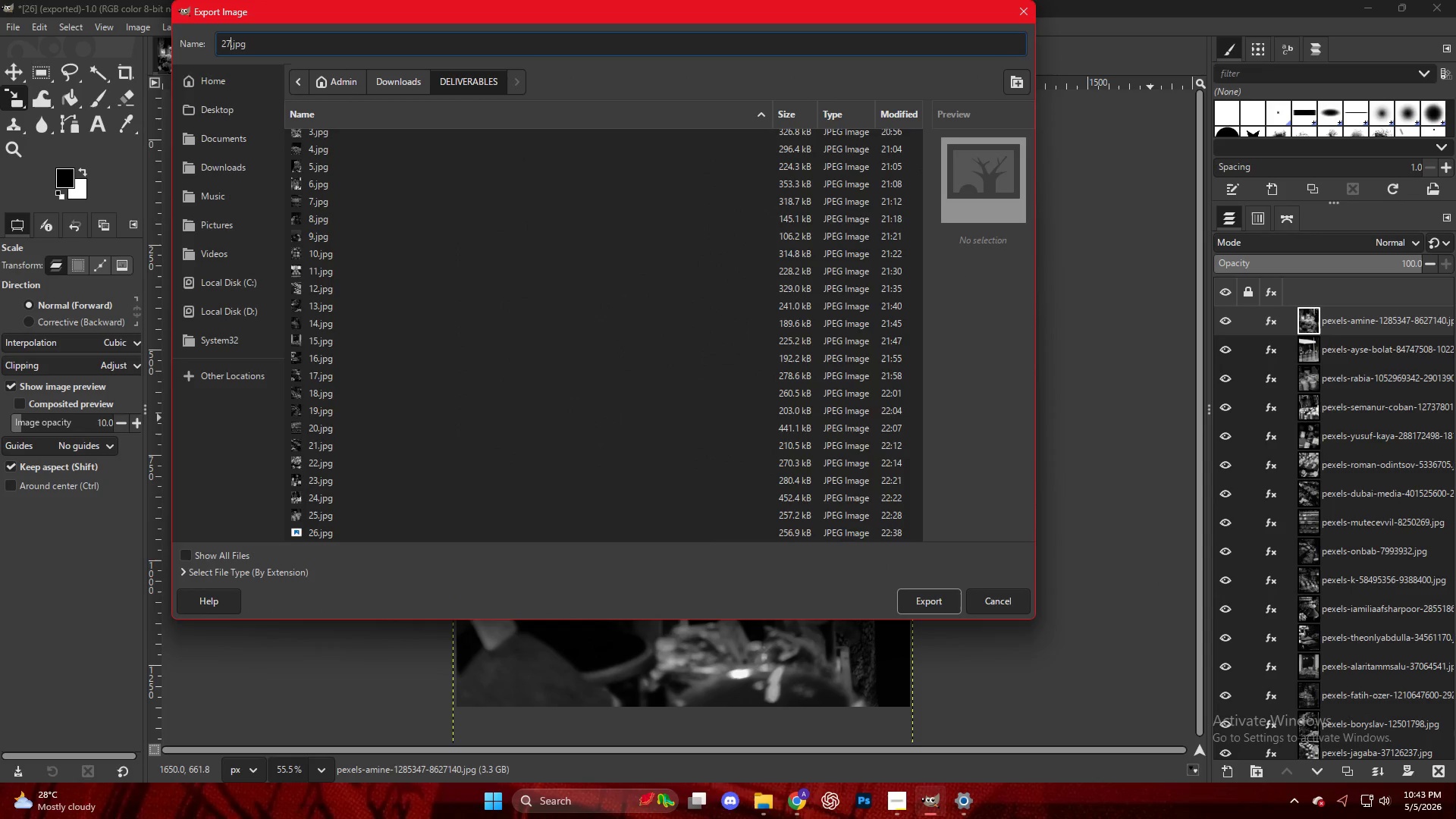 
key(NumpadEnter)
 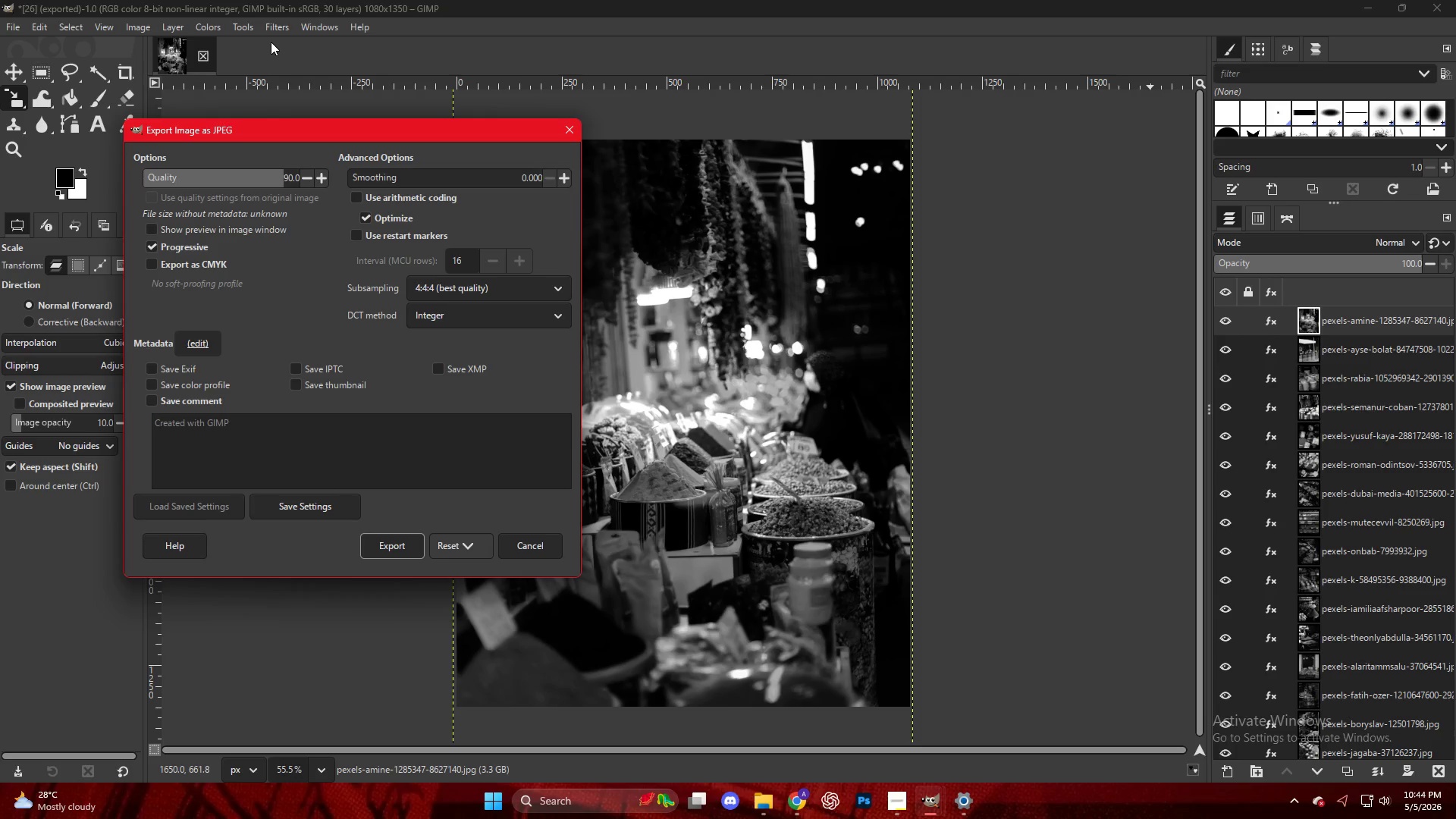 
wait(28.0)
 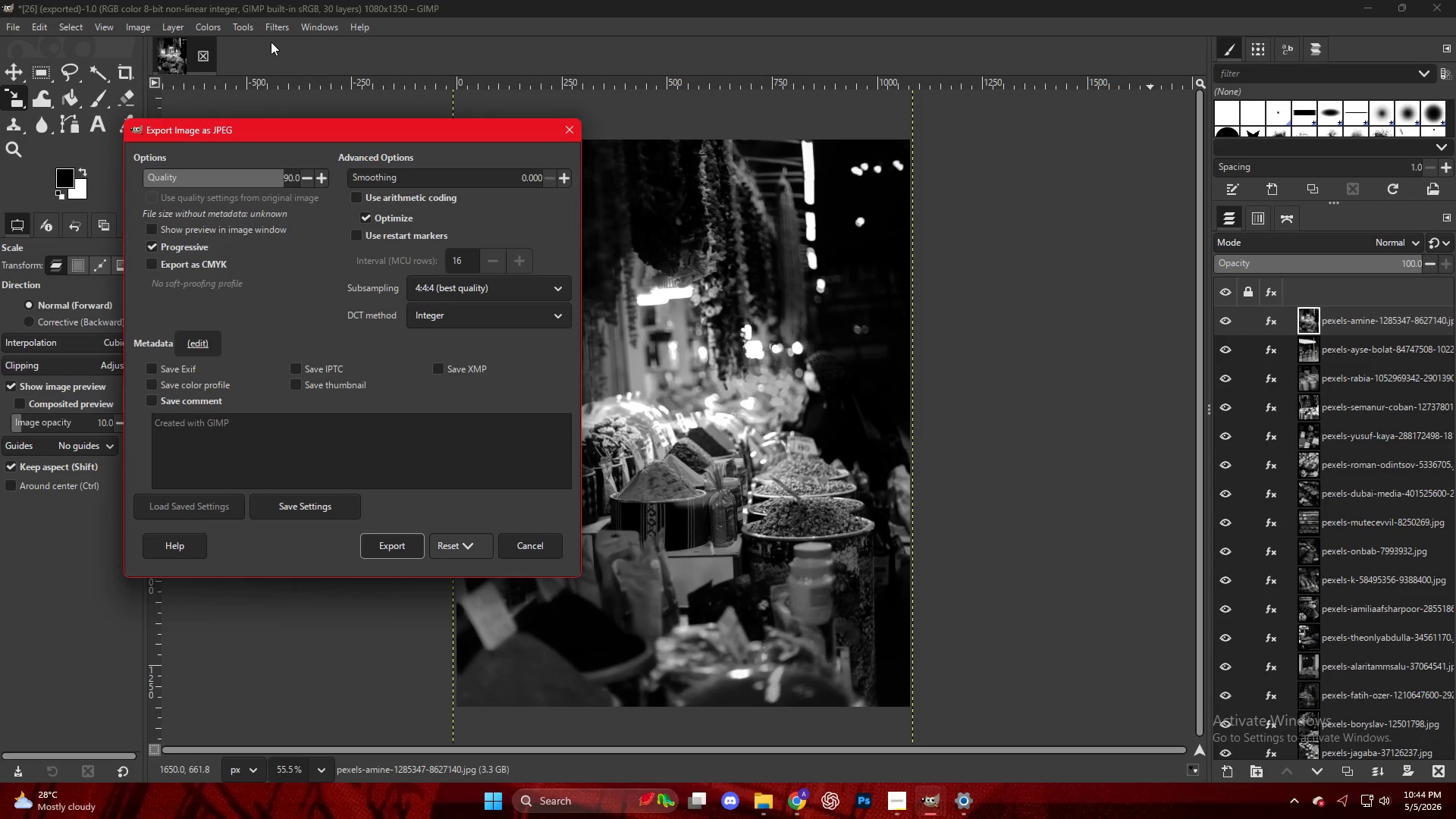 
double_click([404, 540])
 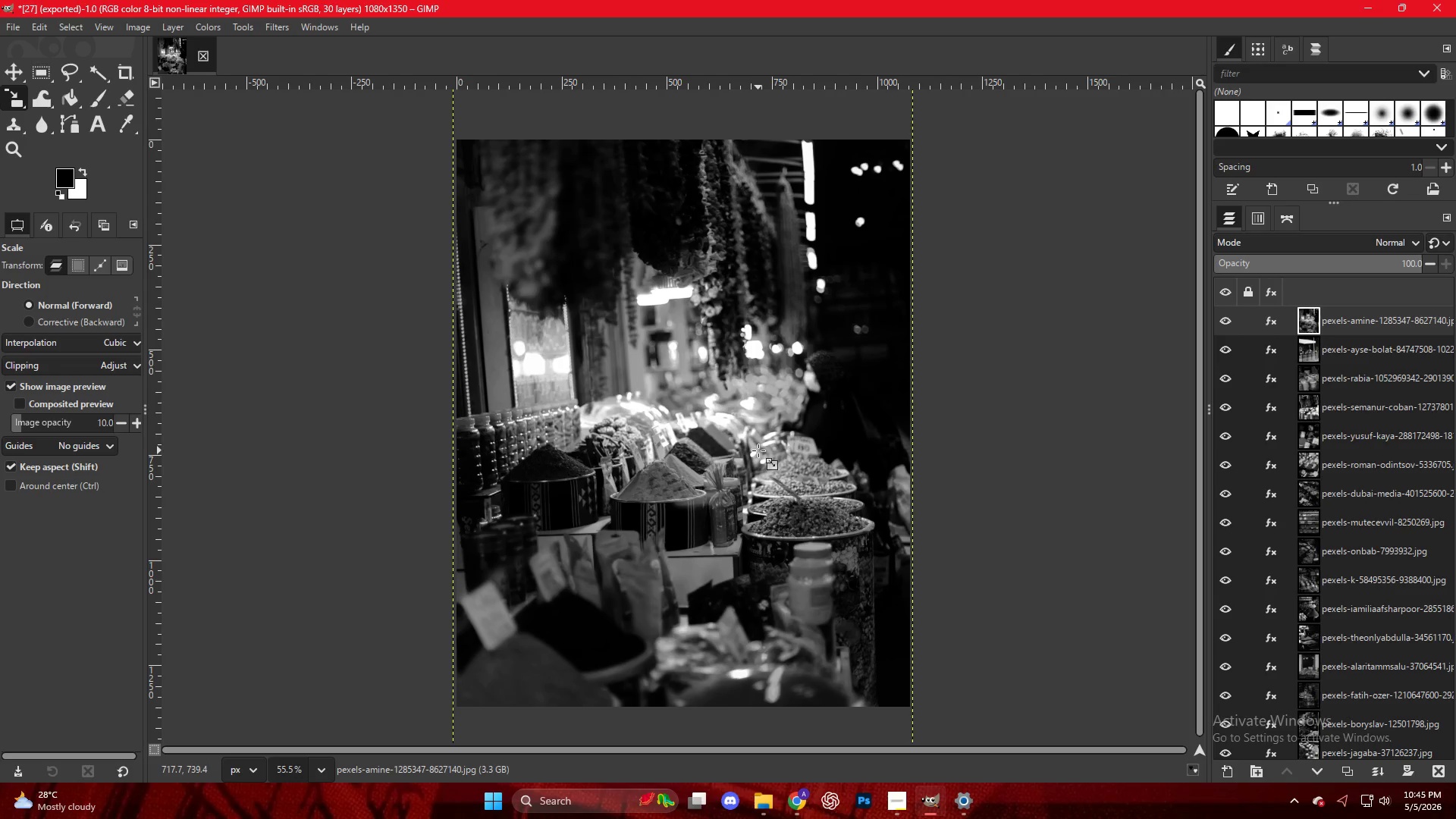 
wait(57.66)
 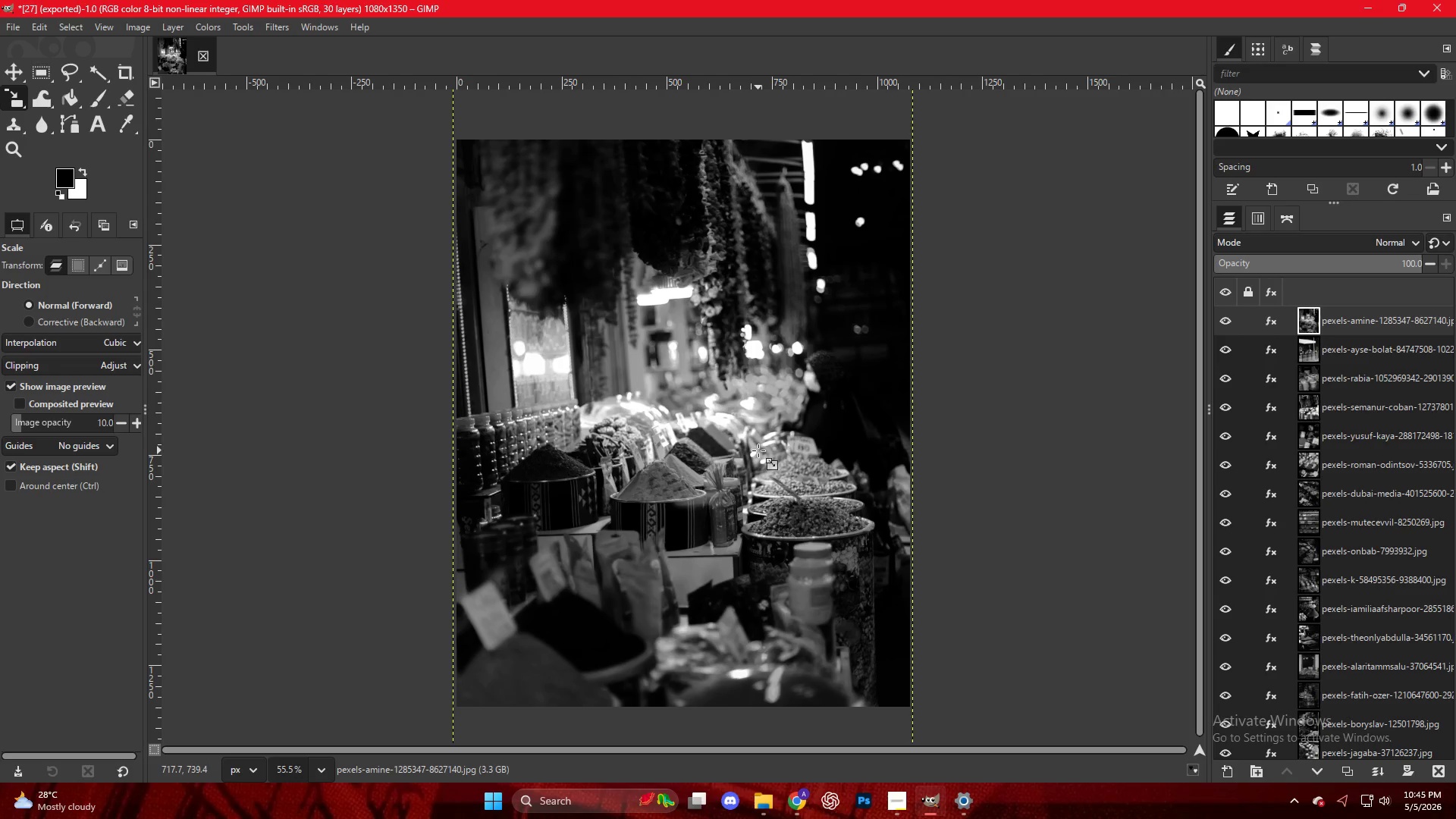 
left_click([935, 804])
 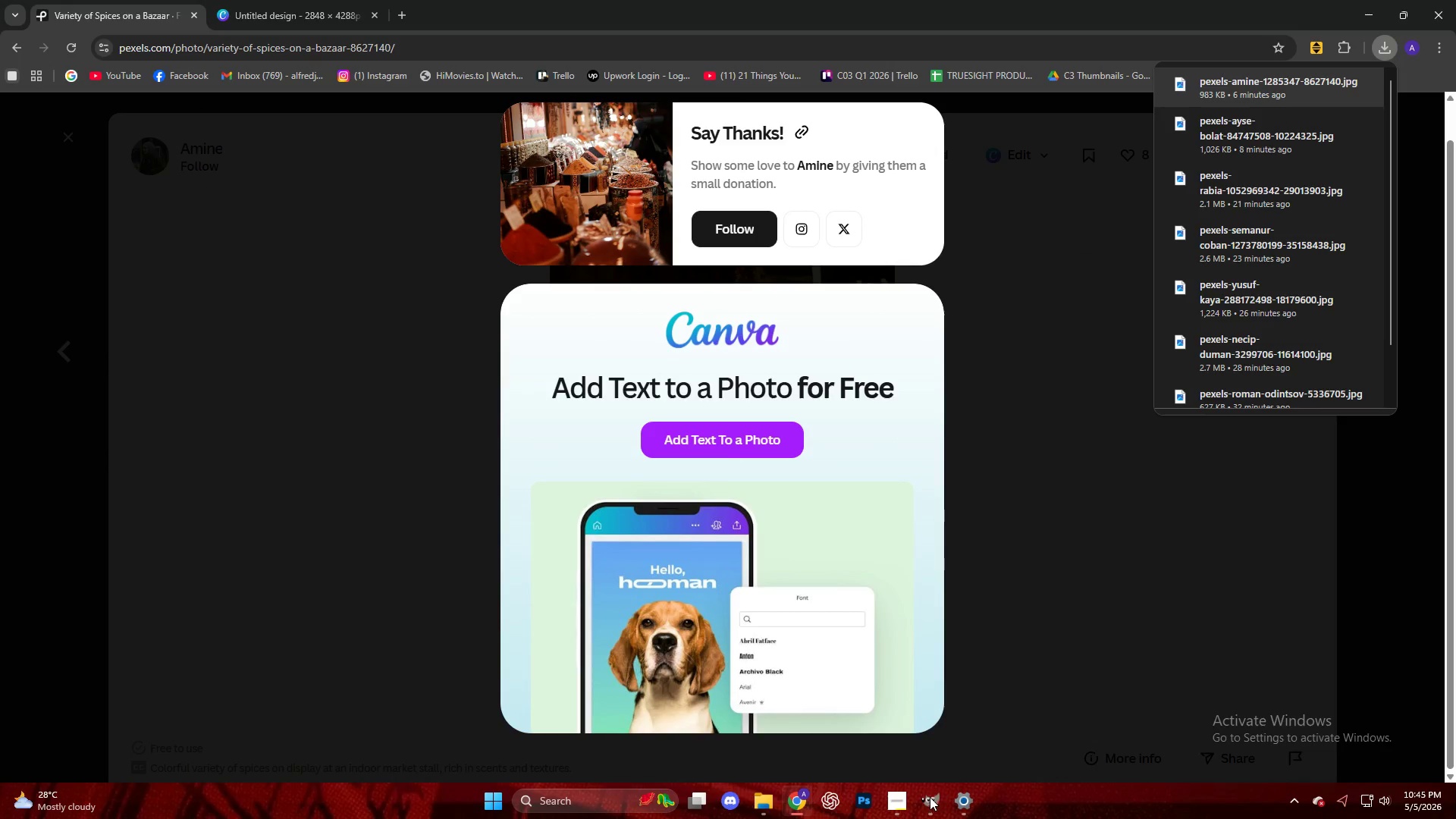 
left_click([1043, 456])
 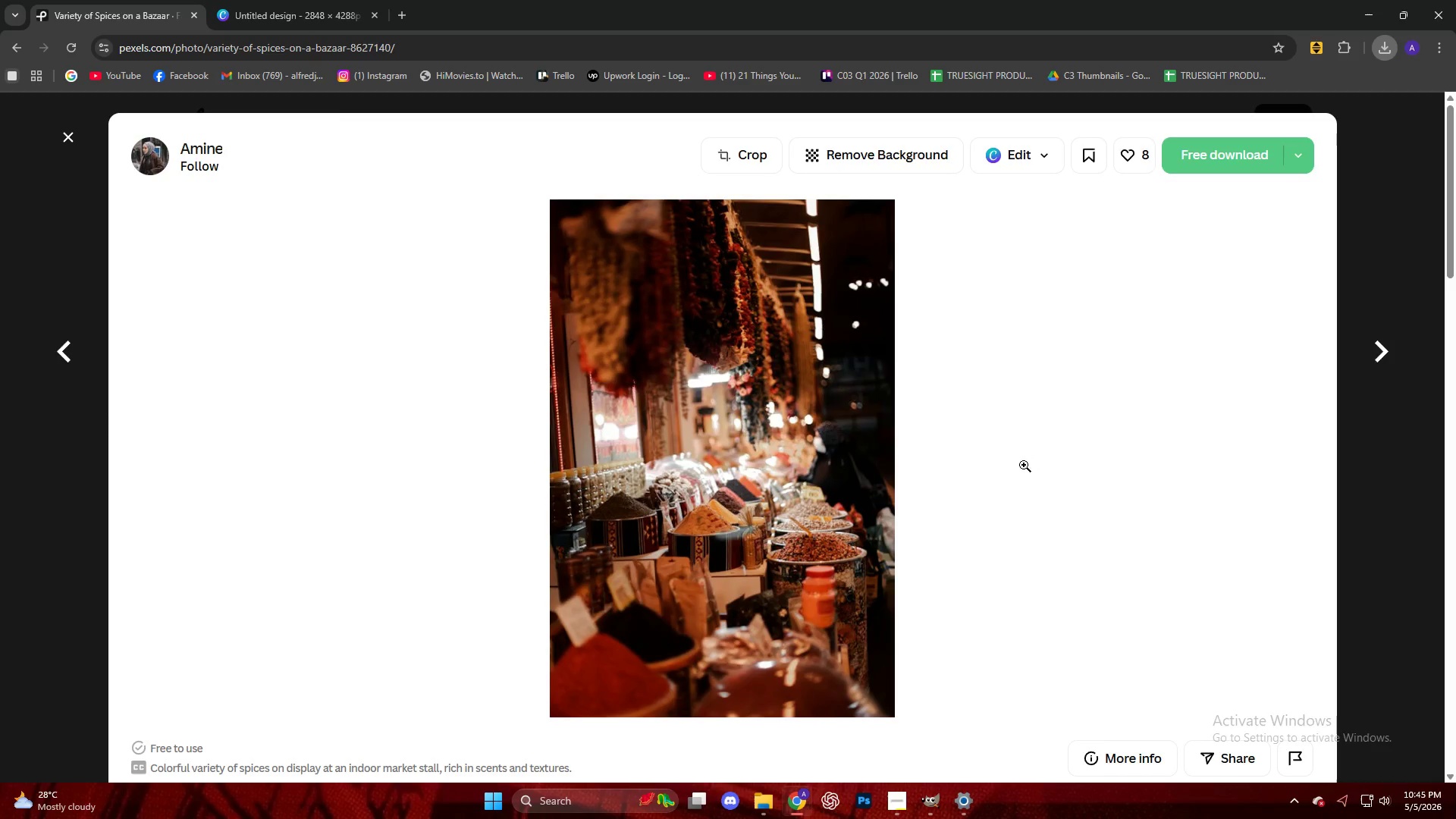 
scroll: coordinate [297, 423], scroll_direction: down, amount: 27.0
 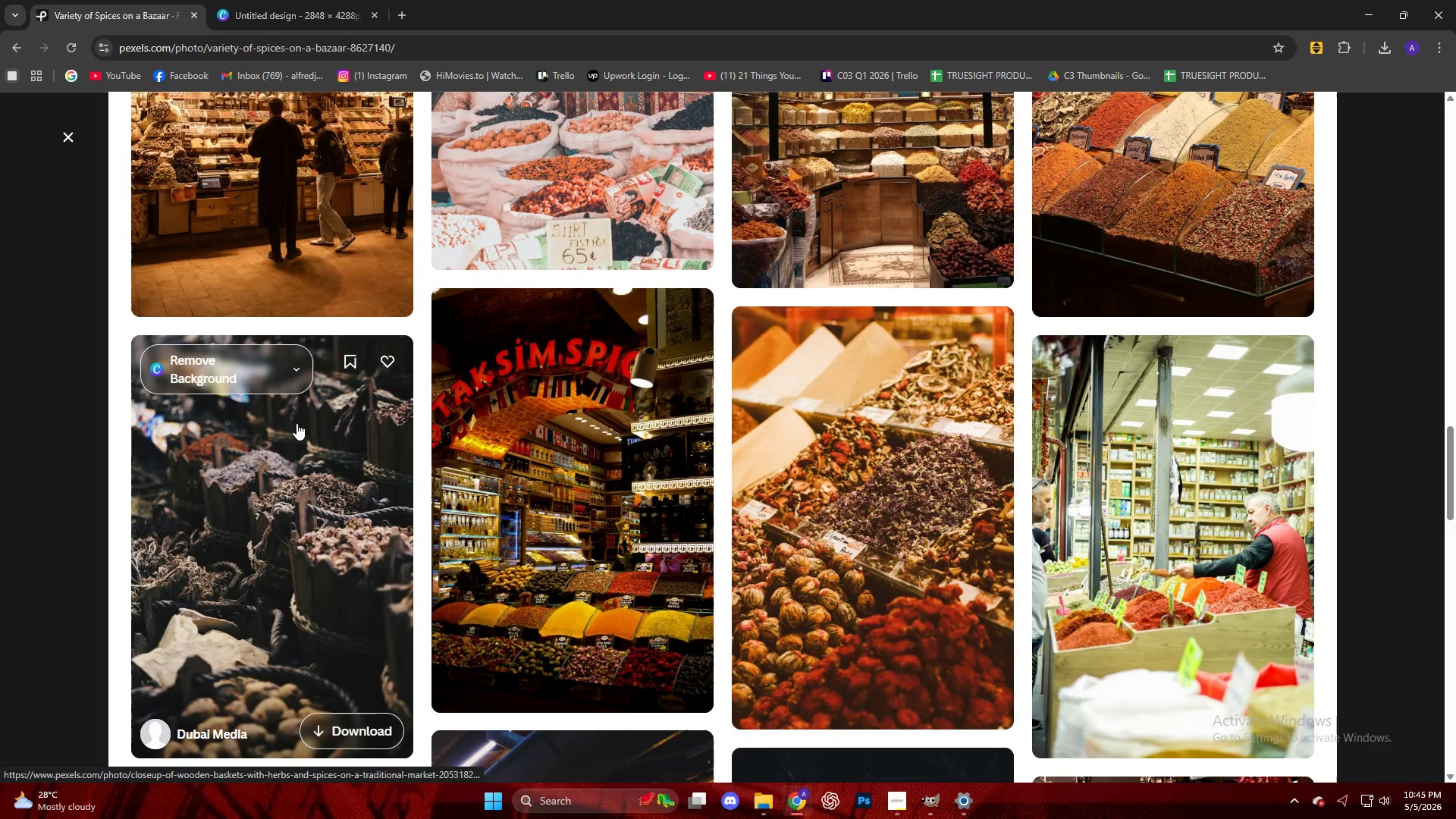 
scroll: coordinate [297, 422], scroll_direction: up, amount: 3.0
 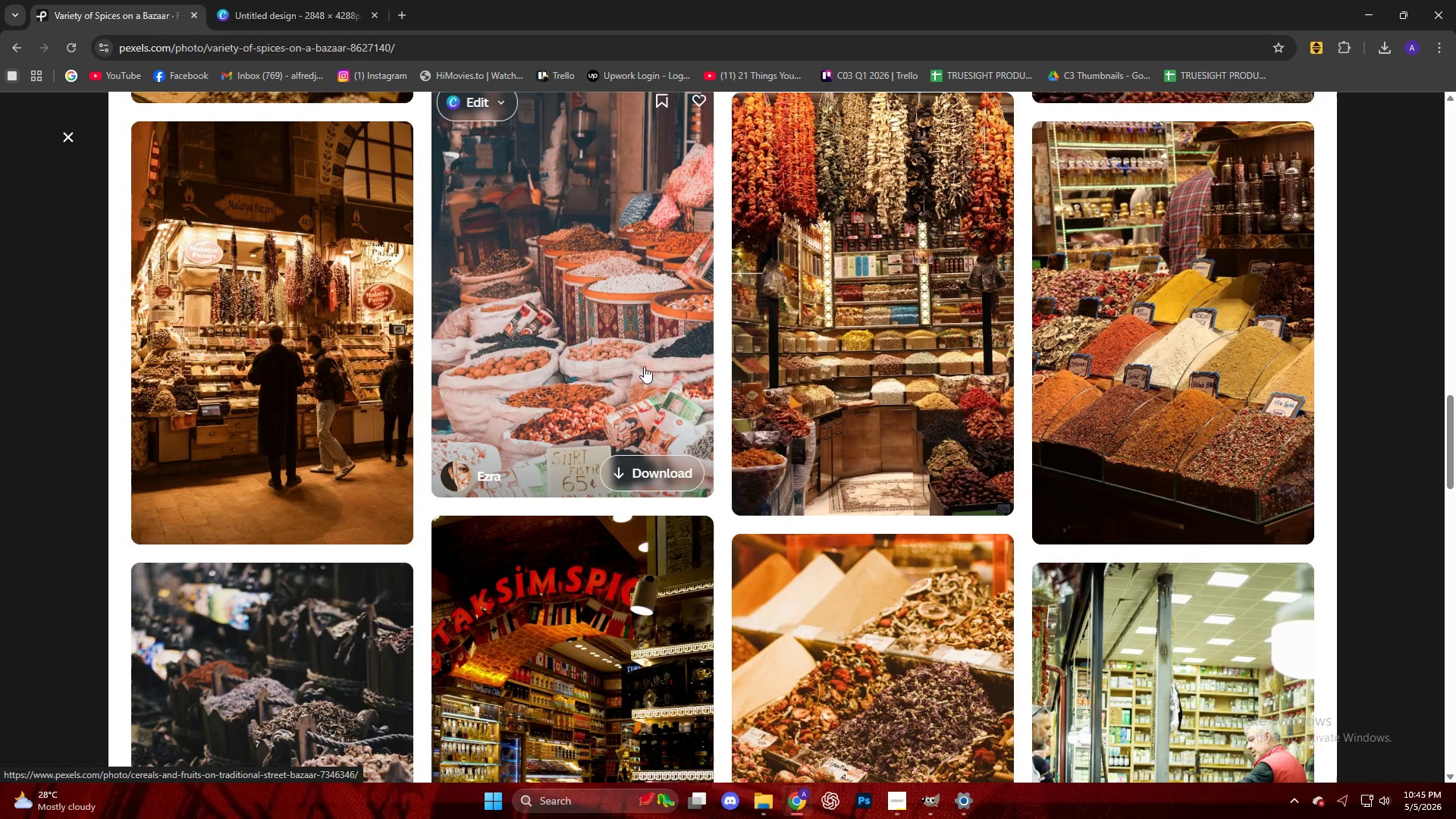 
left_click([631, 353])
 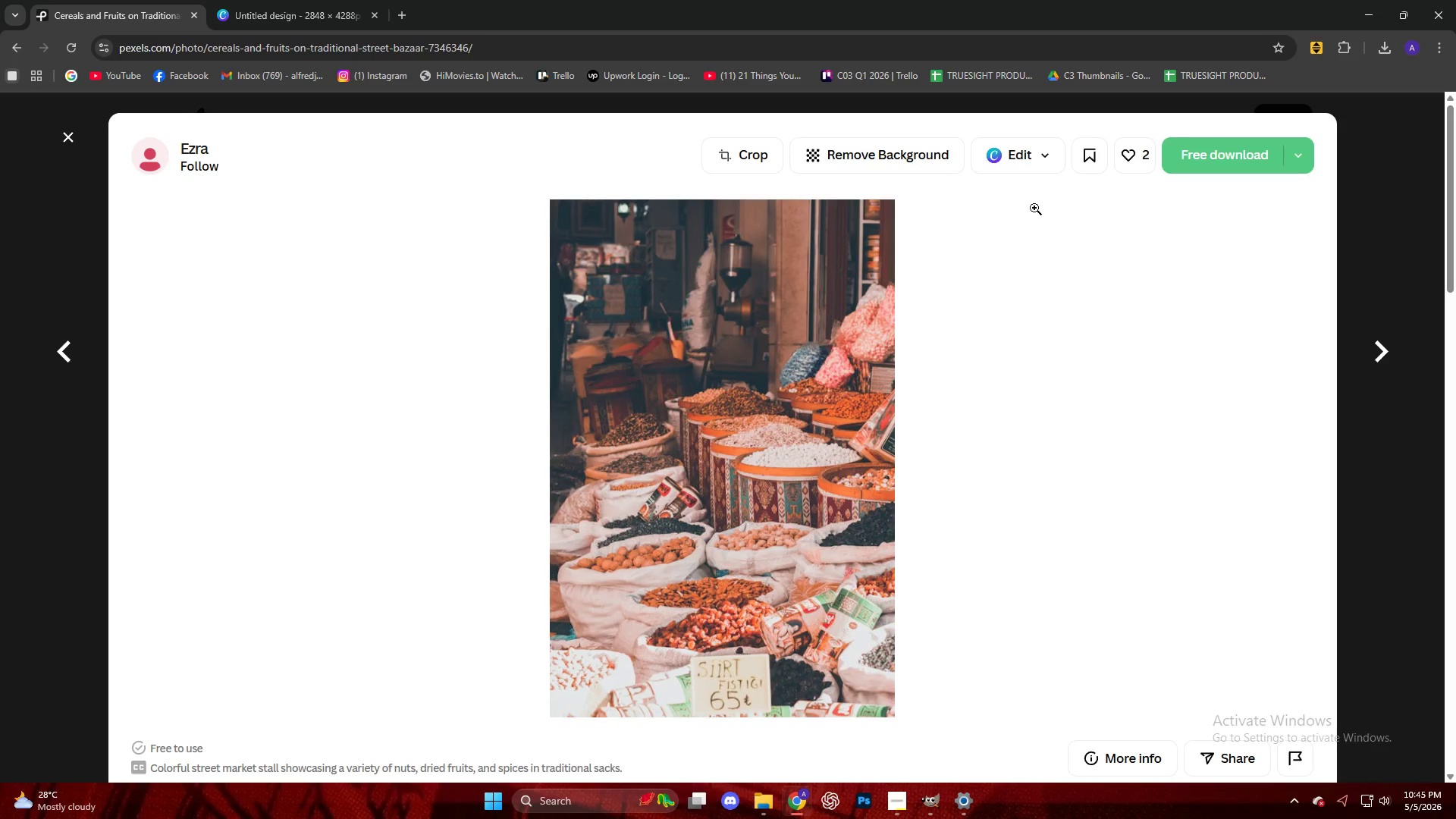 
left_click([1229, 145])
 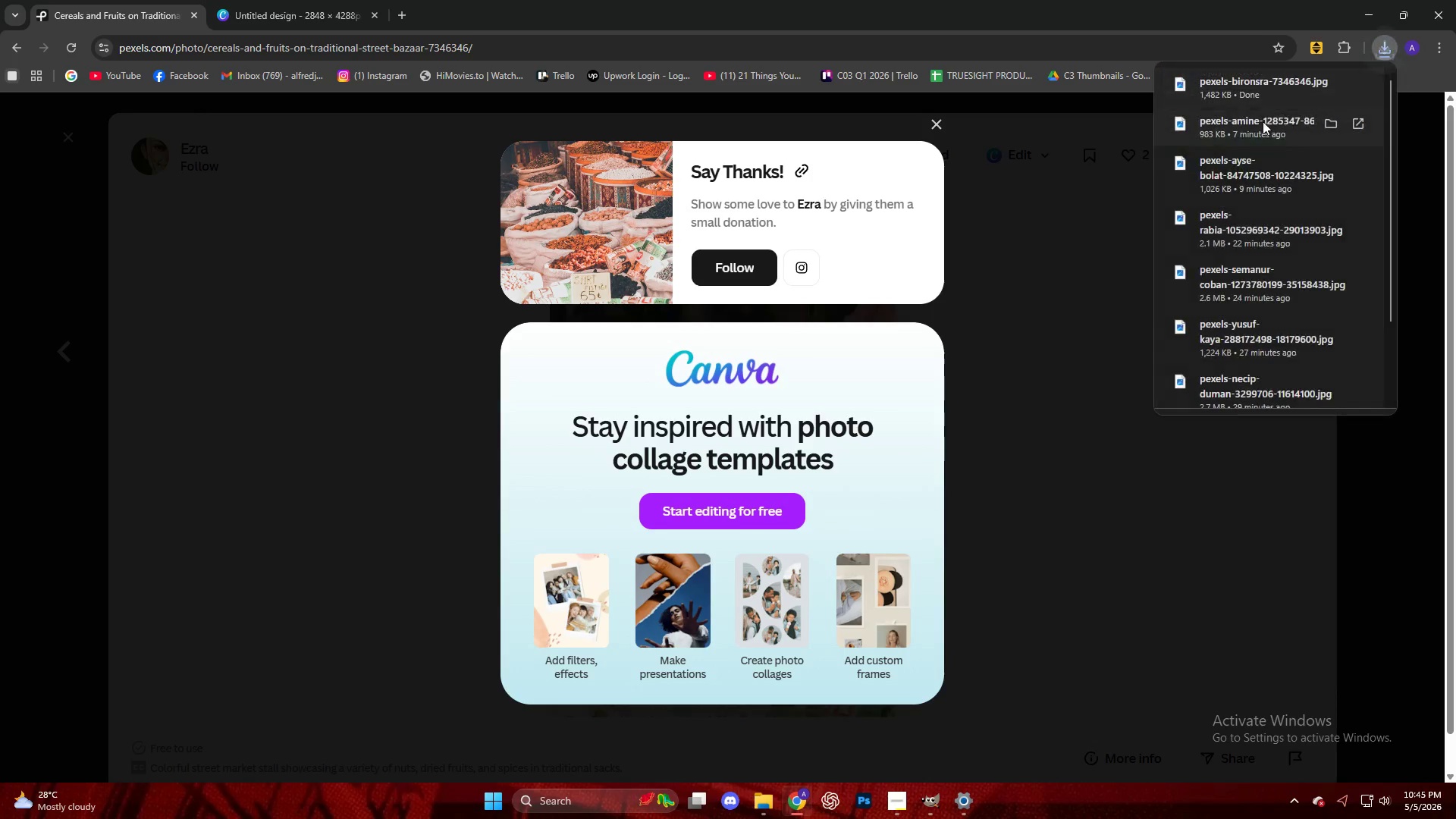 
left_click_drag(start_coordinate=[1250, 100], to_coordinate=[704, 405])
 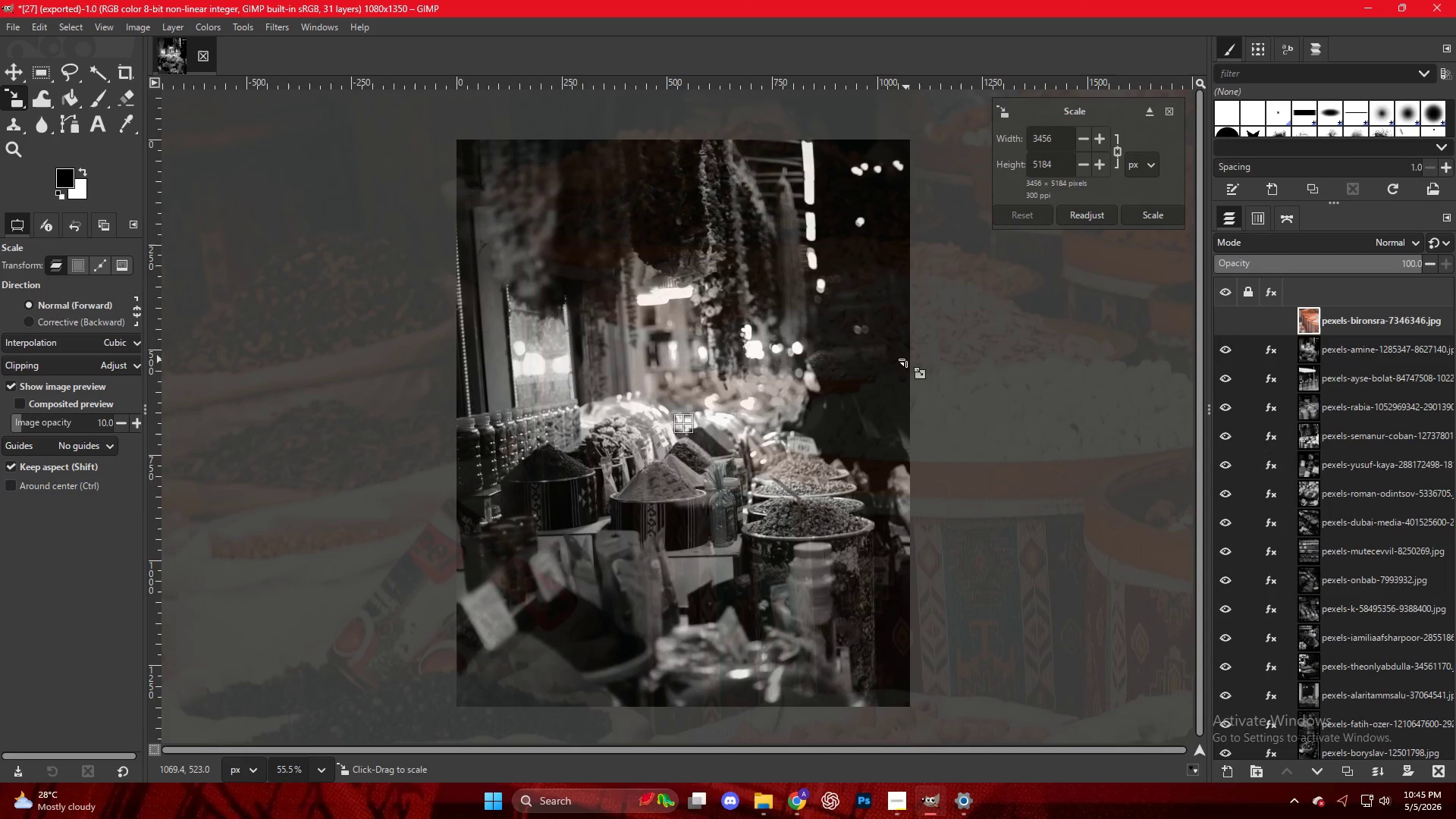 
hold_key(key=ControlLeft, duration=0.88)
scroll: coordinate [896, 367], scroll_direction: down, amount: 8.0
 